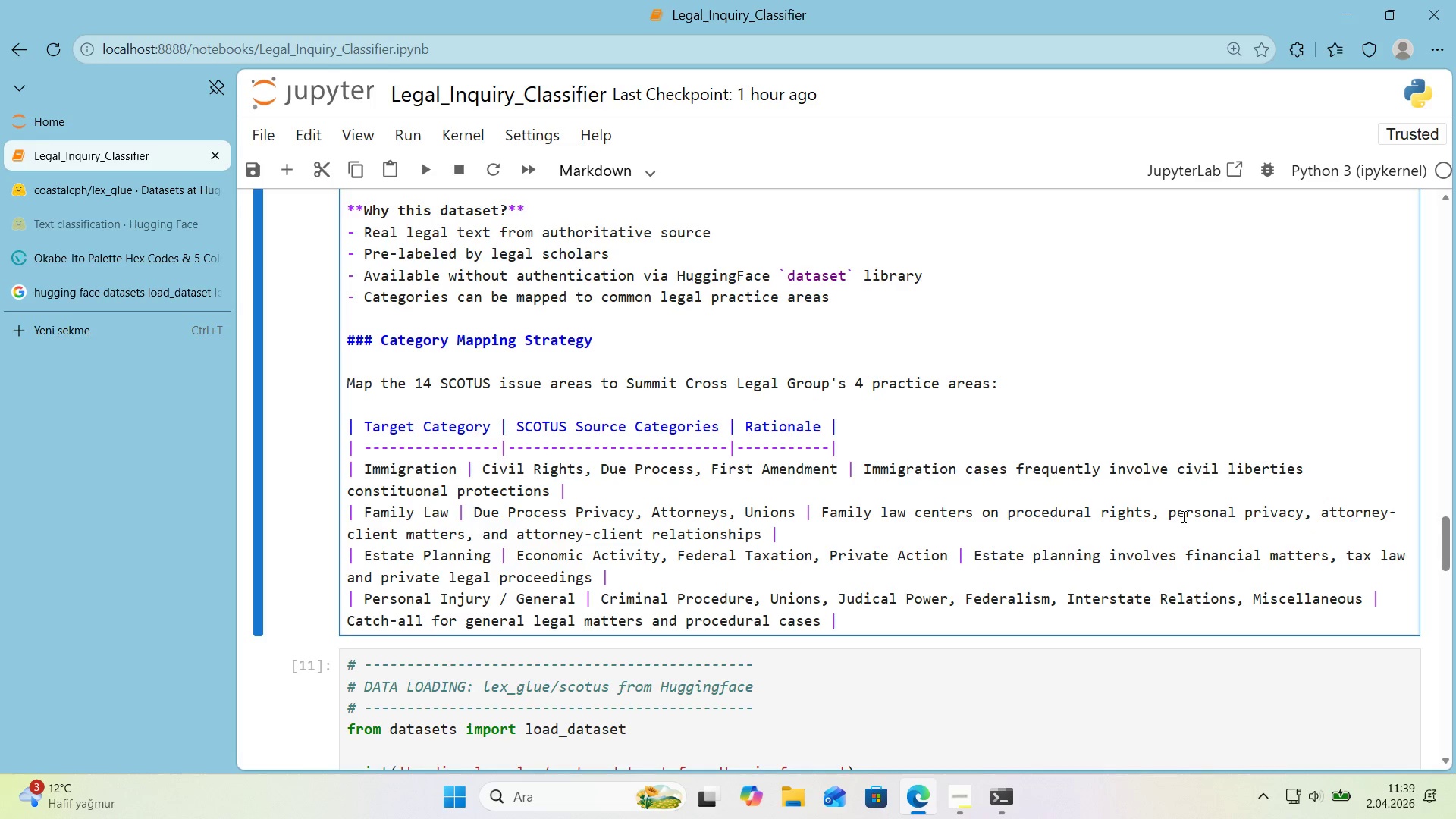 
left_click_drag(start_coordinate=[518, 536], to_coordinate=[758, 539])
 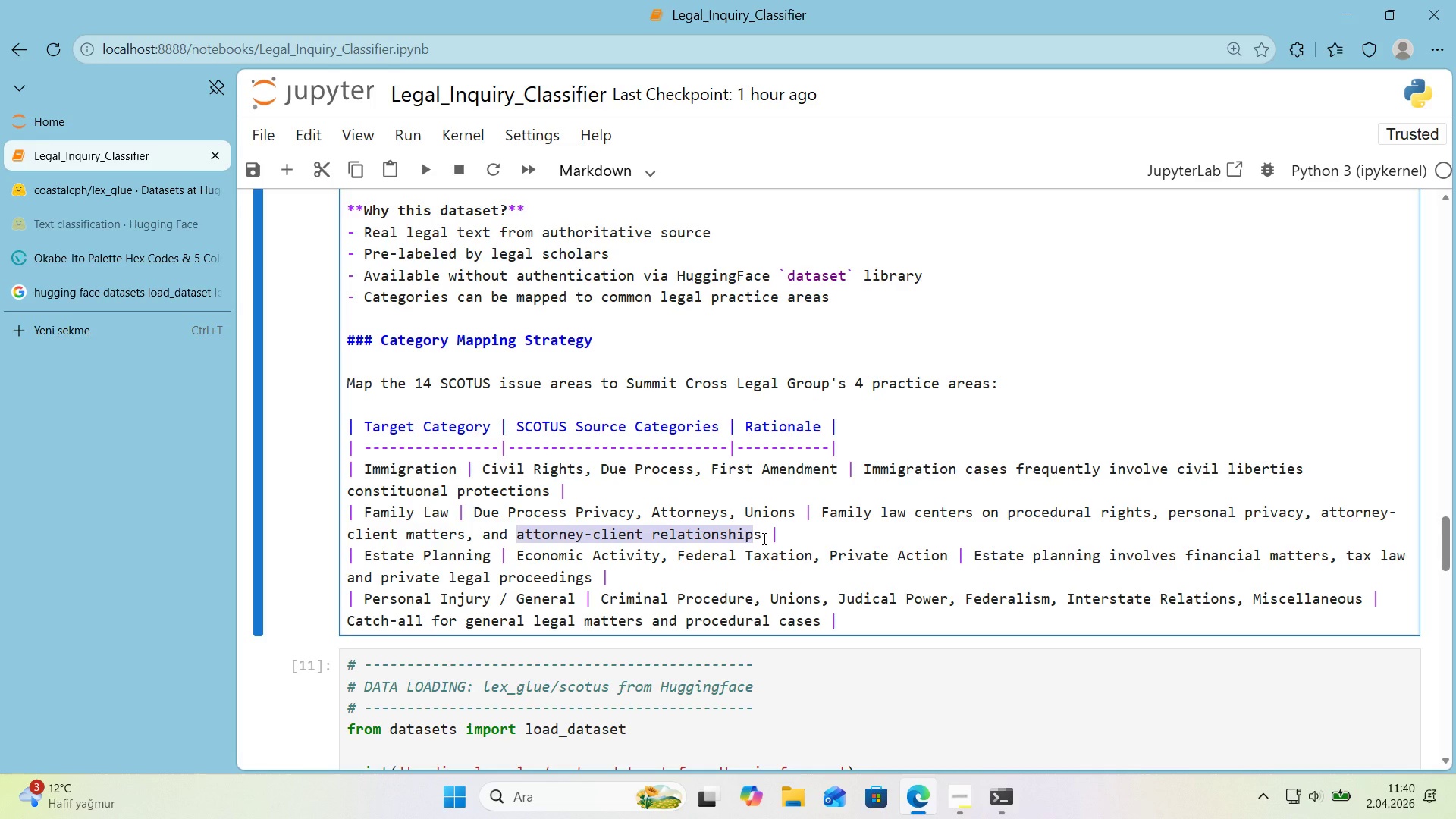 
type([Delete][Delete]labor&domest'c d'sptes)
key(Backspace)
key(Backspace)
key(Backspace)
type(utes)
 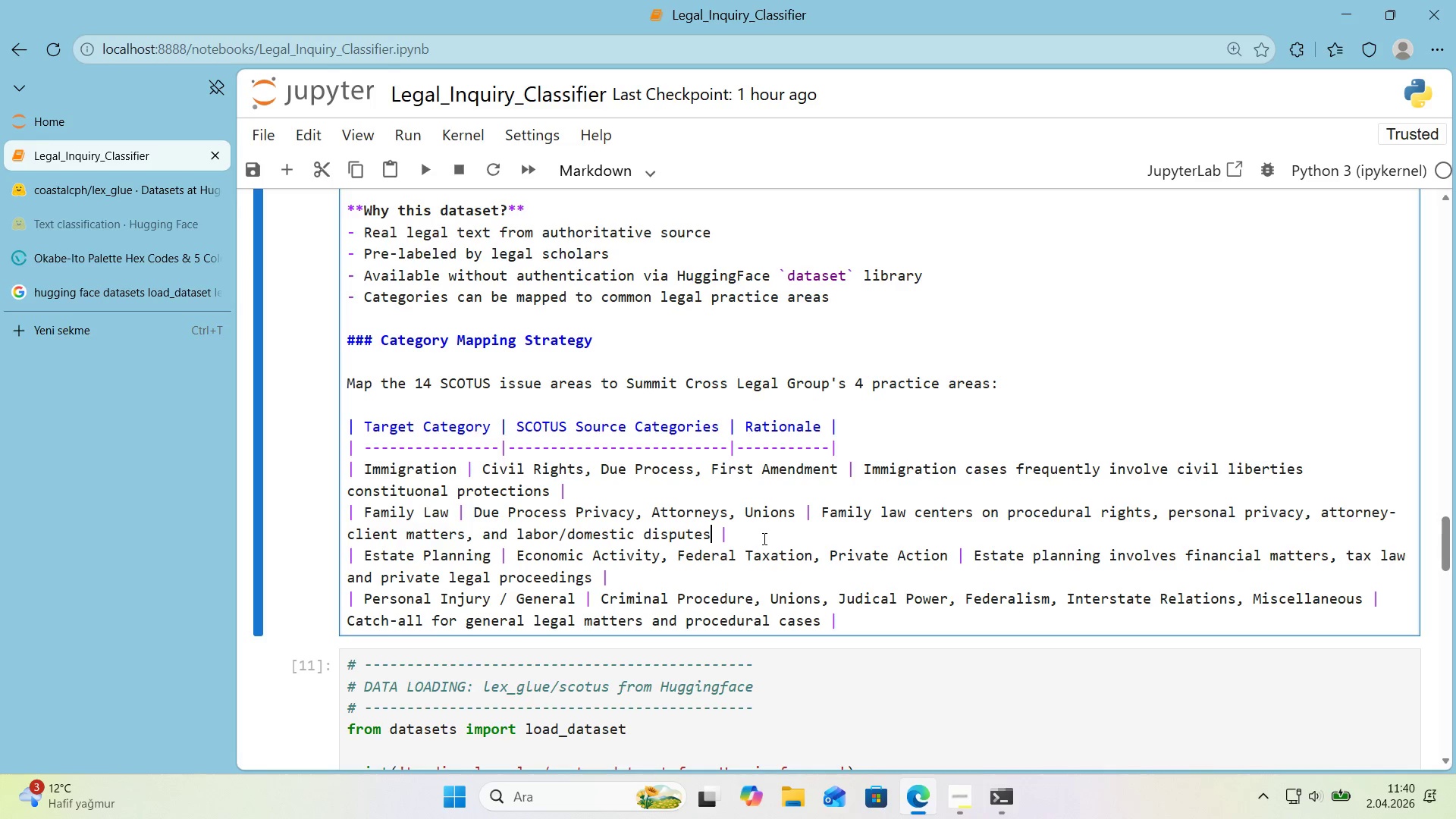 
wait(29.05)
 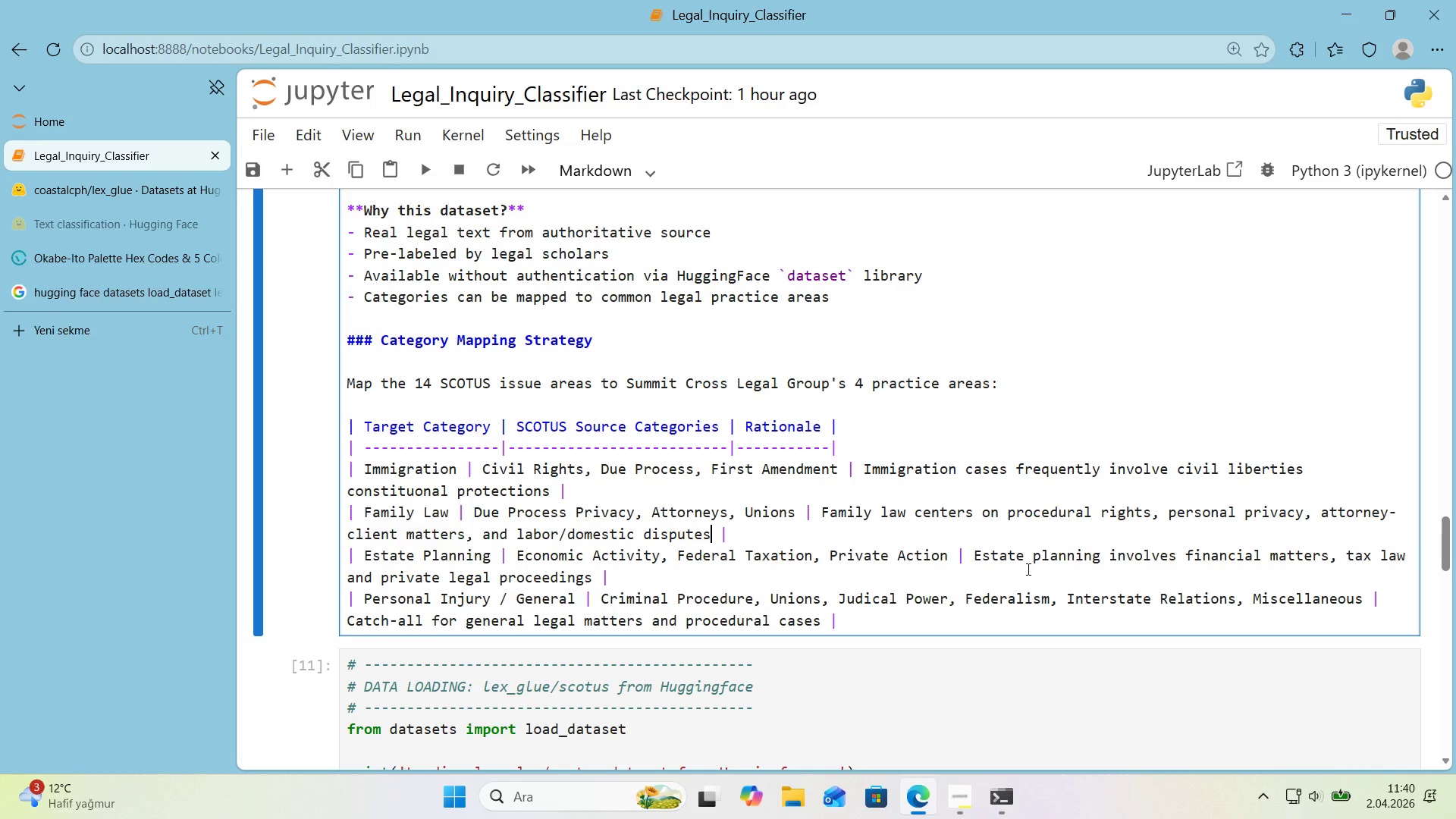 
left_click_drag(start_coordinate=[771, 601], to_coordinate=[828, 604])
 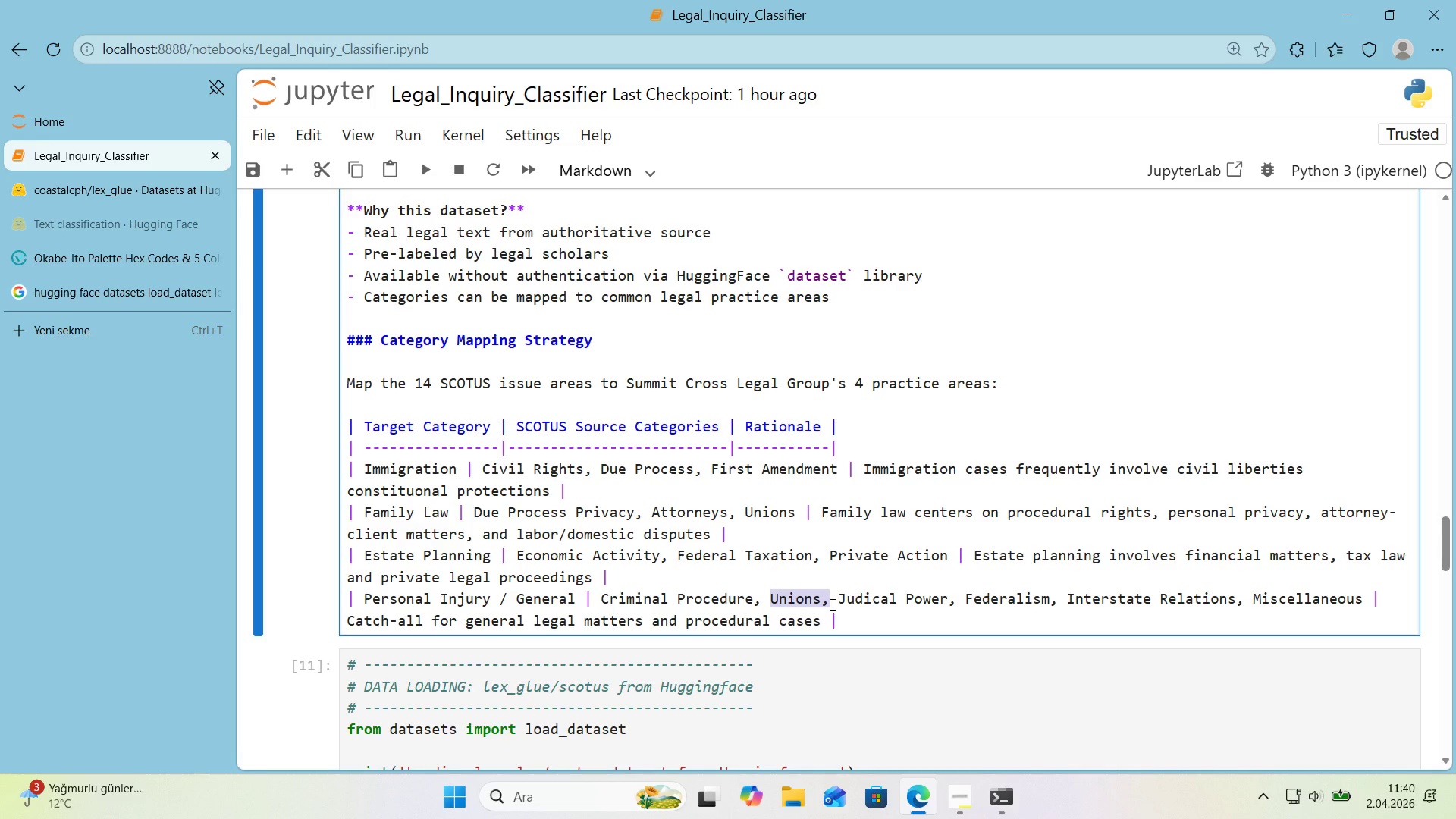 
key(Backspace)
 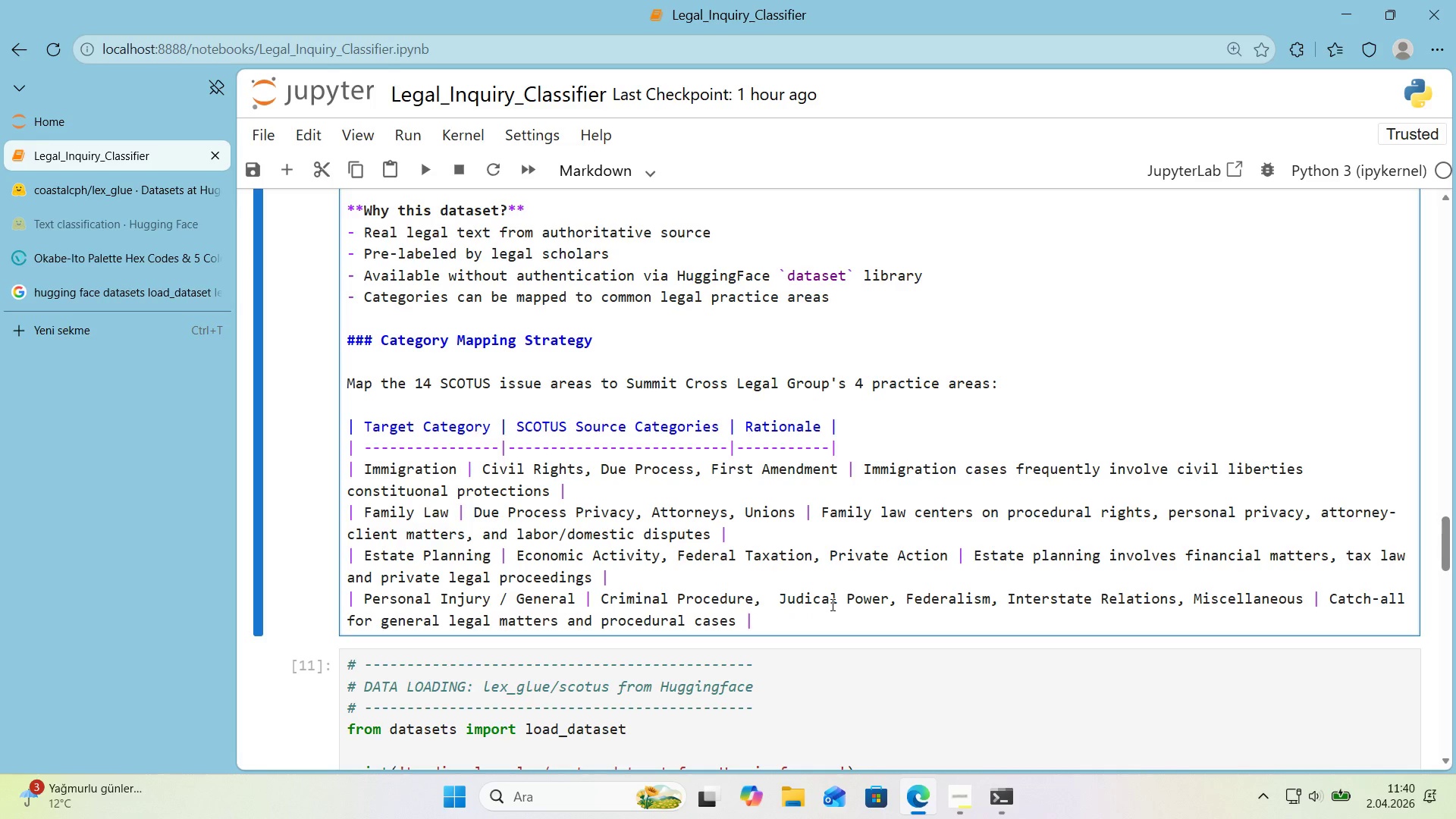 
key(Delete)
 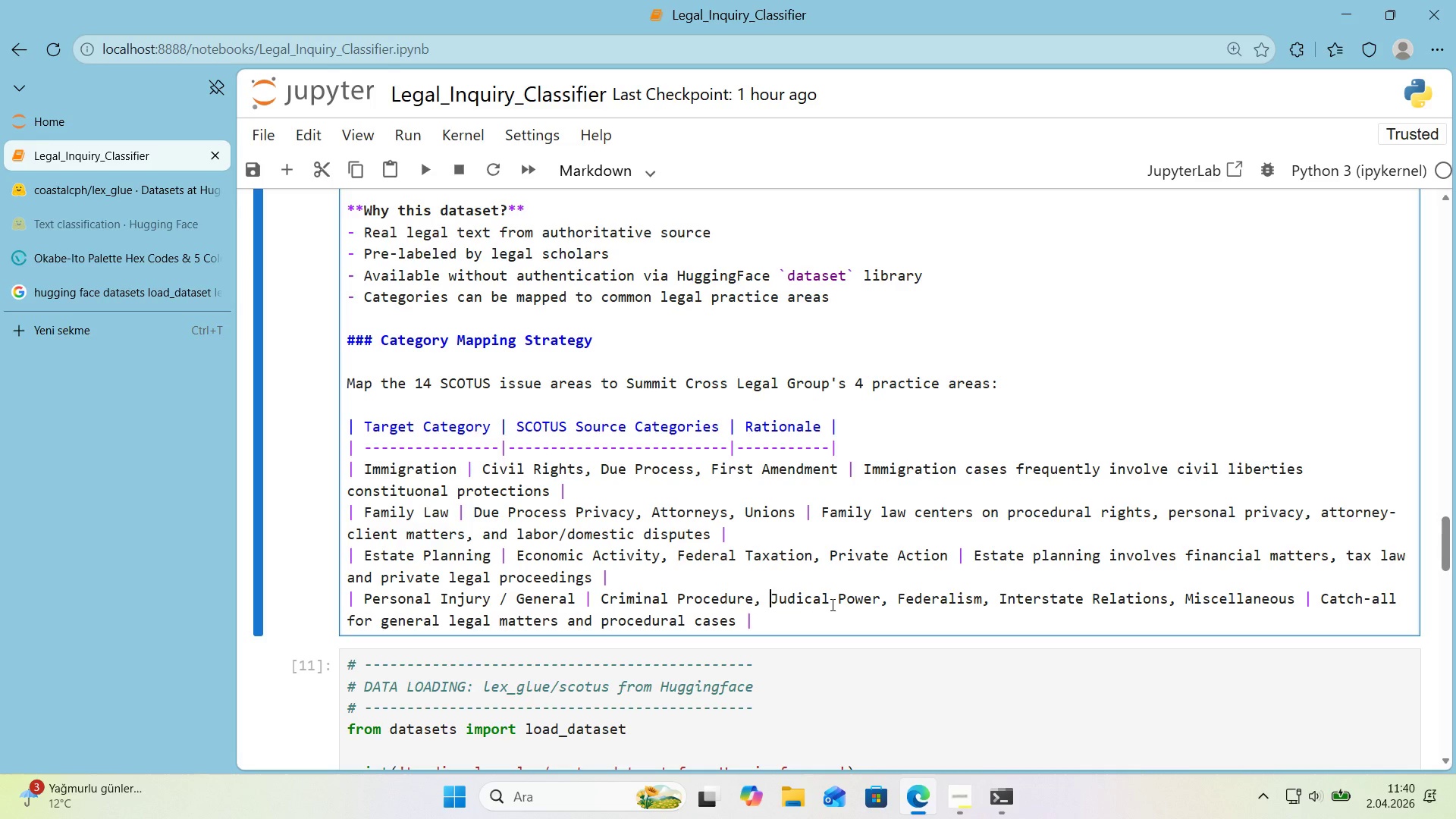 
key(Backspace)
 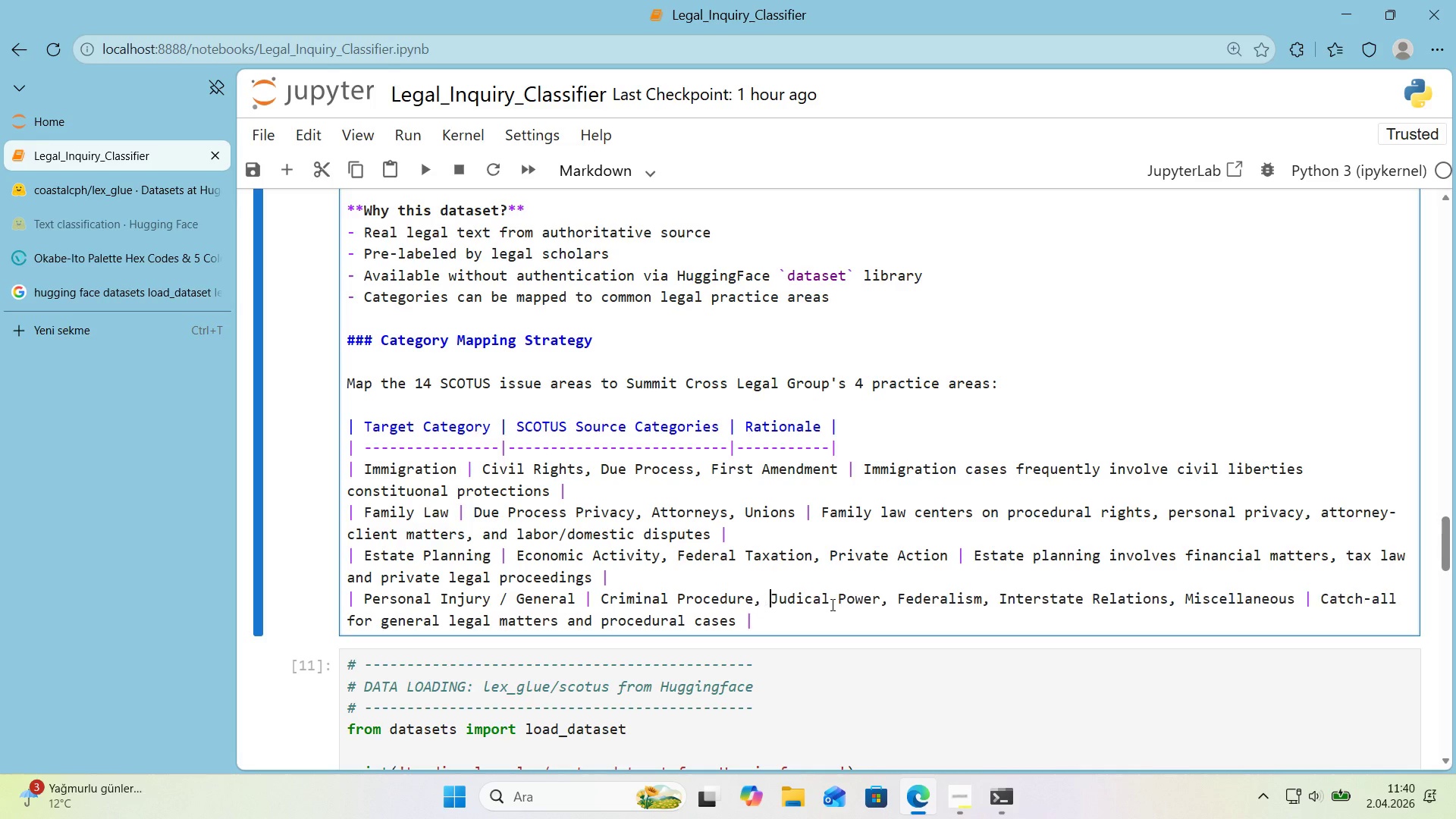 
key(Space)
 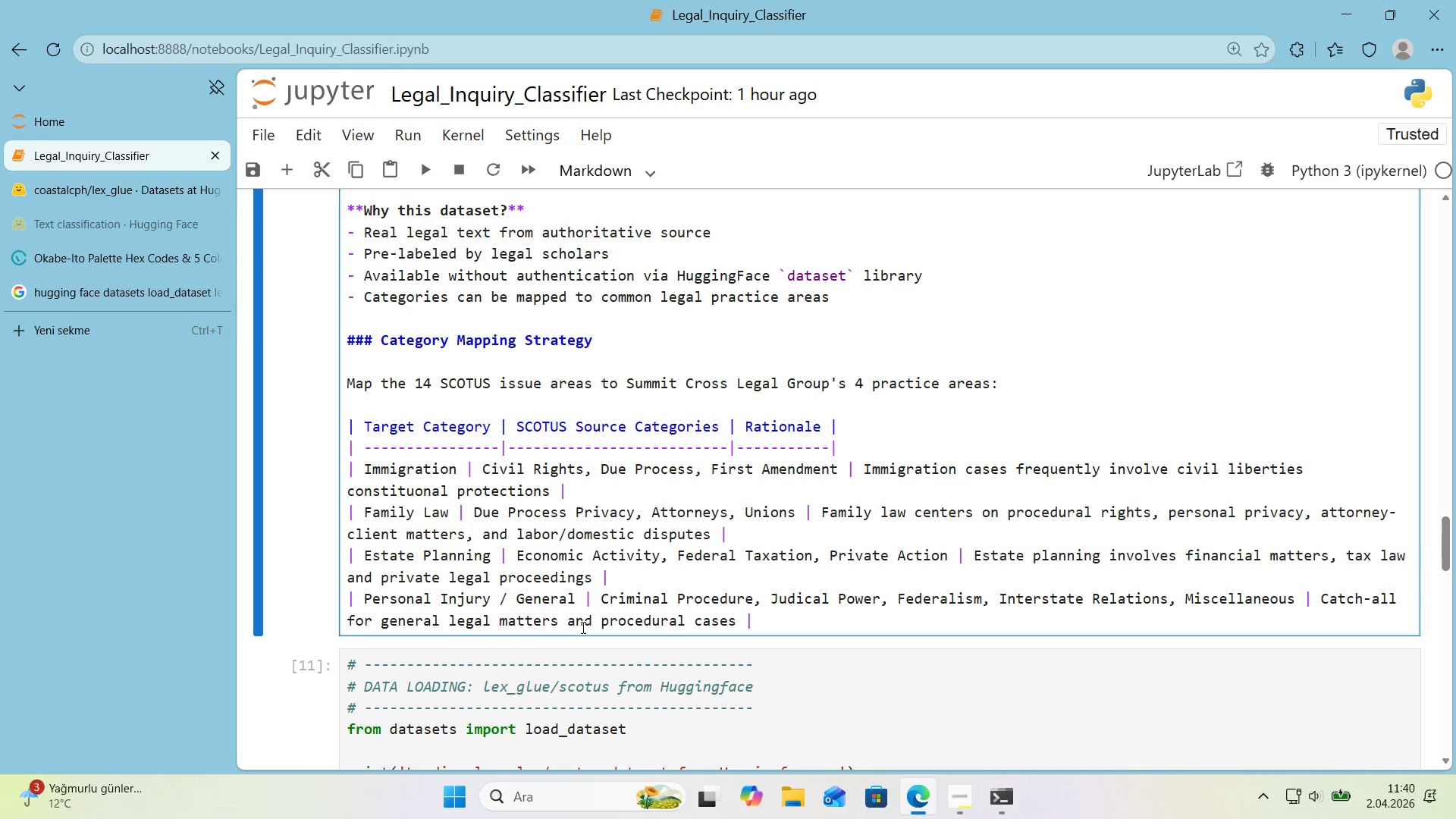 
wait(14.62)
 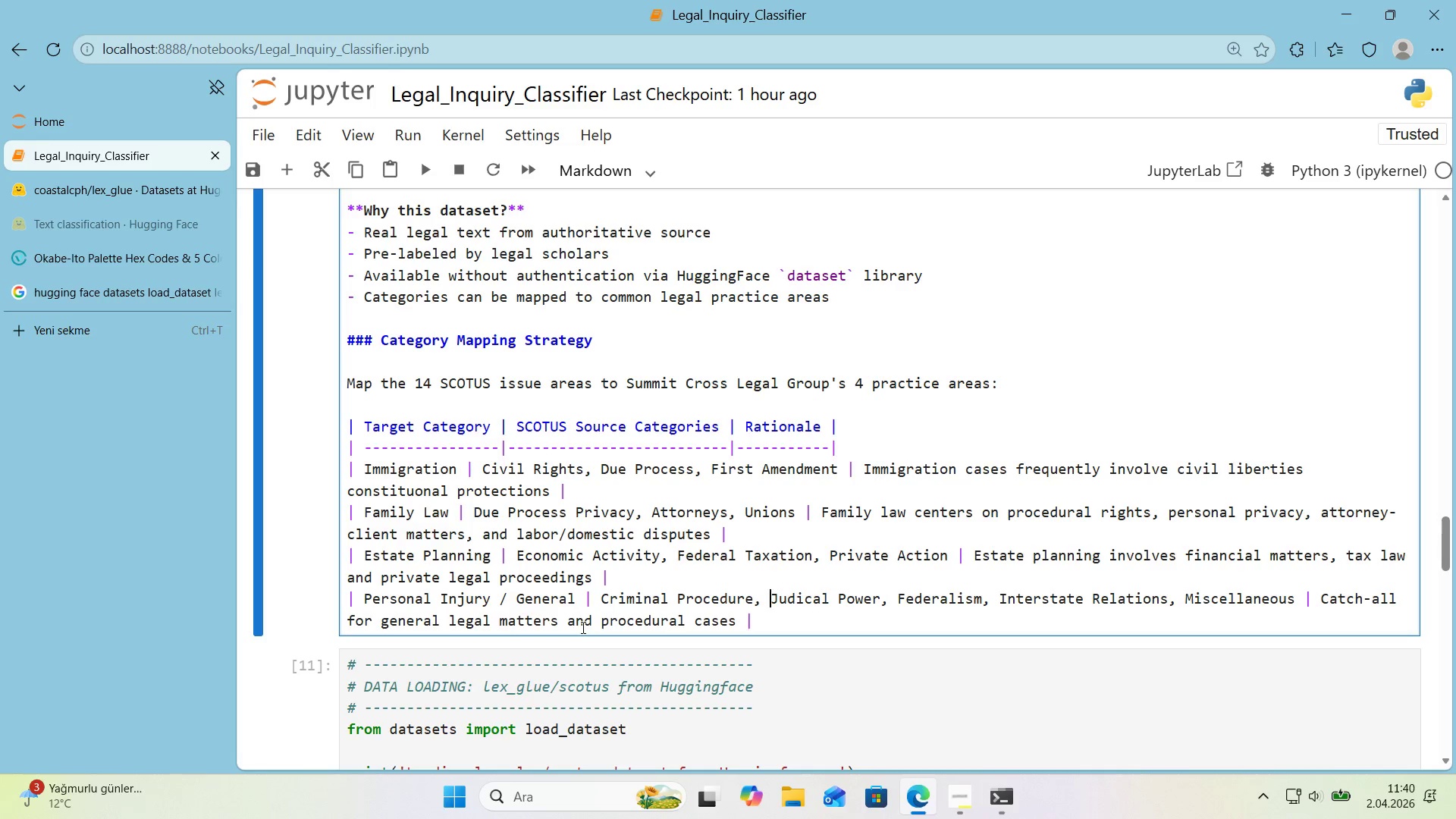 
key(Shift+Enter)
 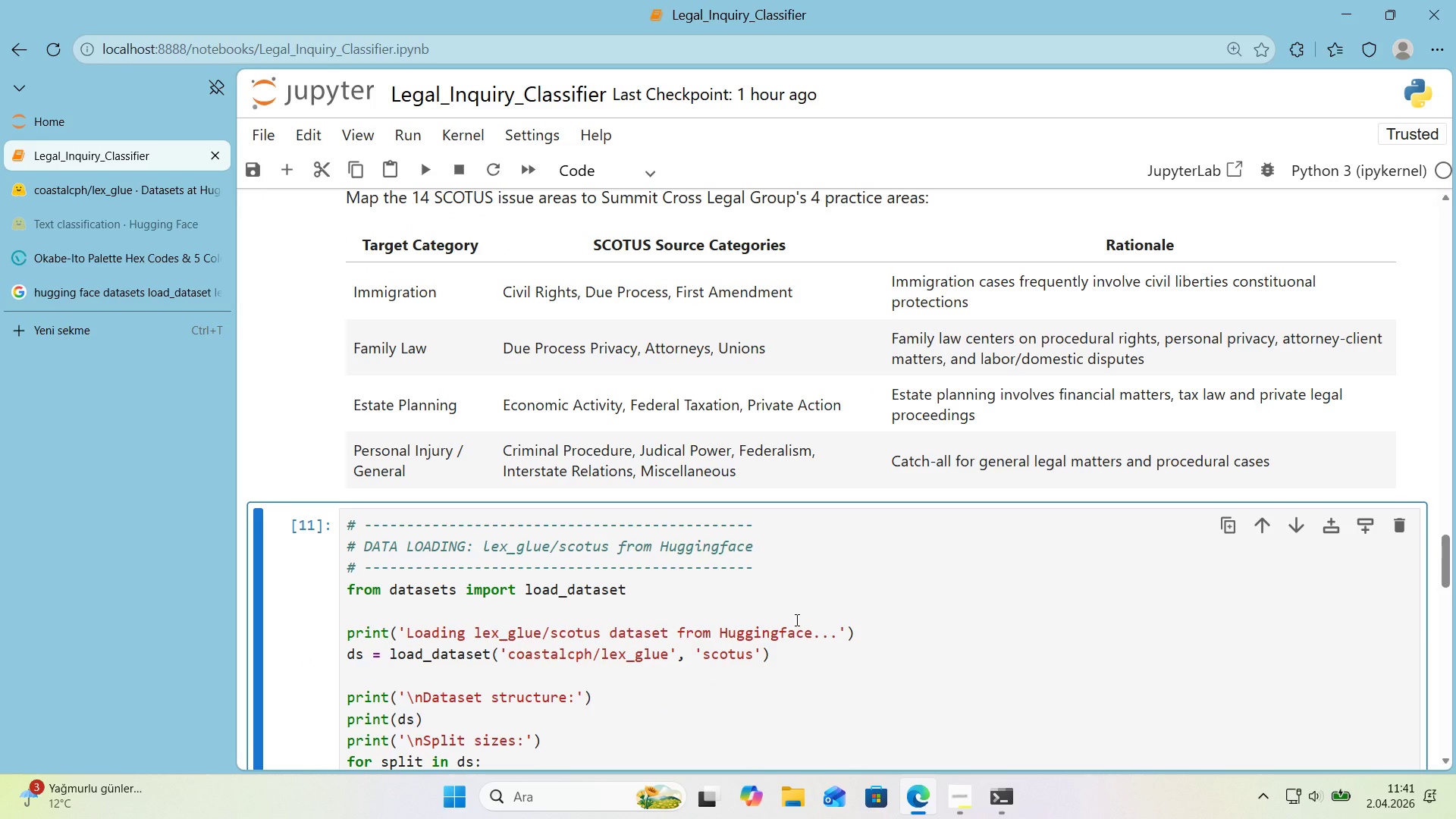 
wait(7.5)
 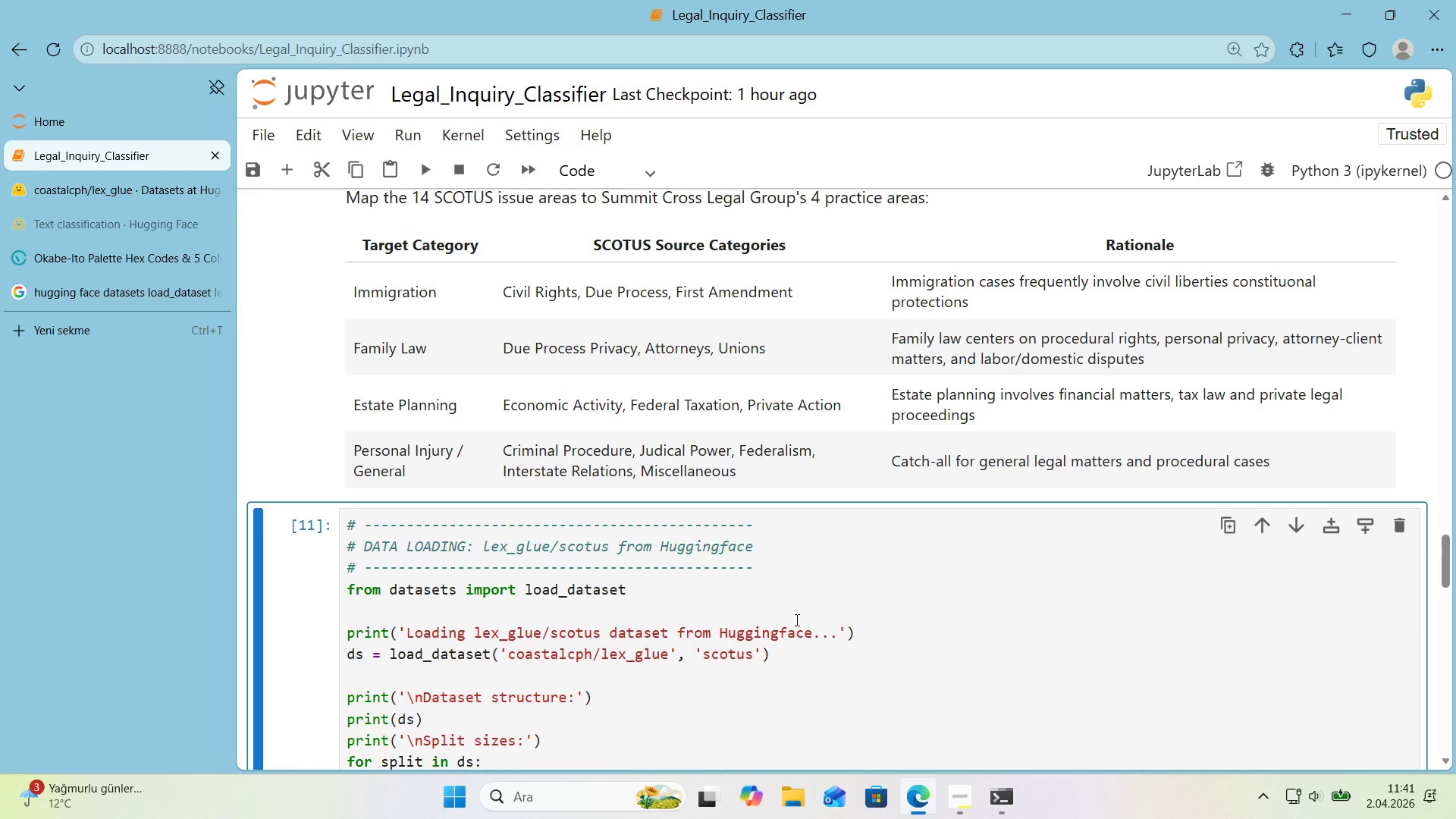 
double_click([596, 293])
 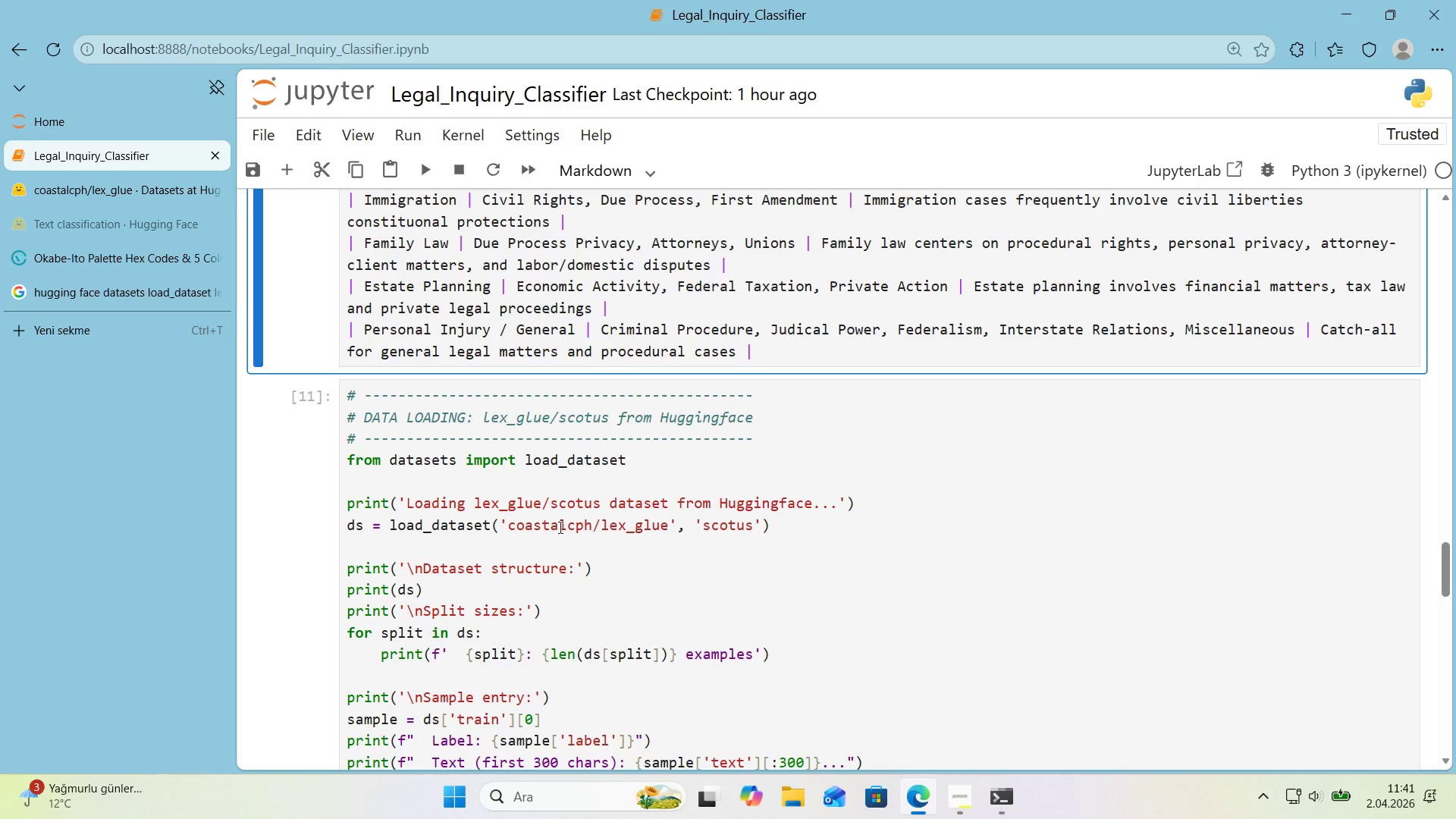 
scroll: coordinate [594, 491], scroll_direction: up, amount: 2.0
 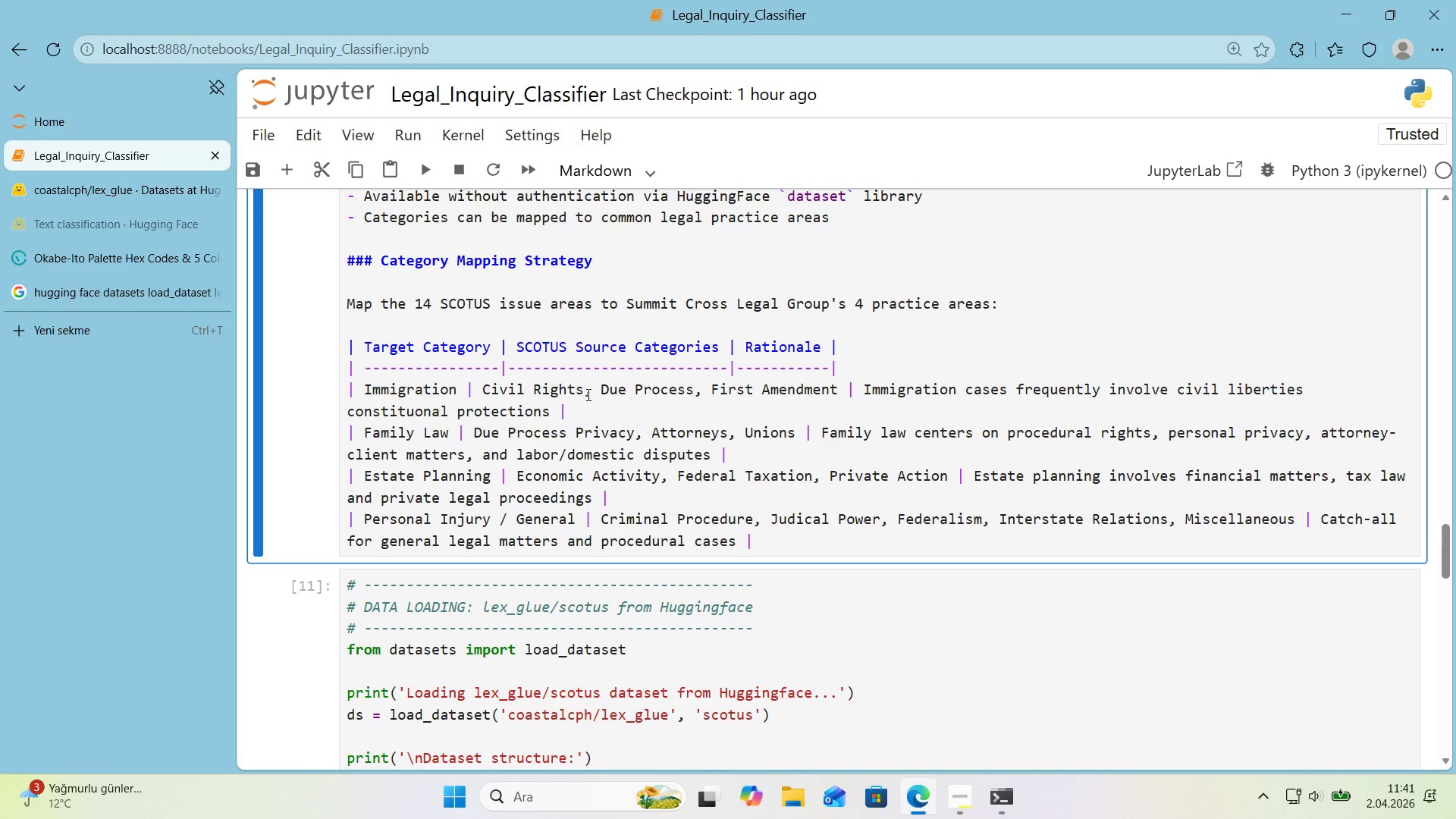 
left_click_drag(start_coordinate=[586, 394], to_coordinate=[596, 394])
 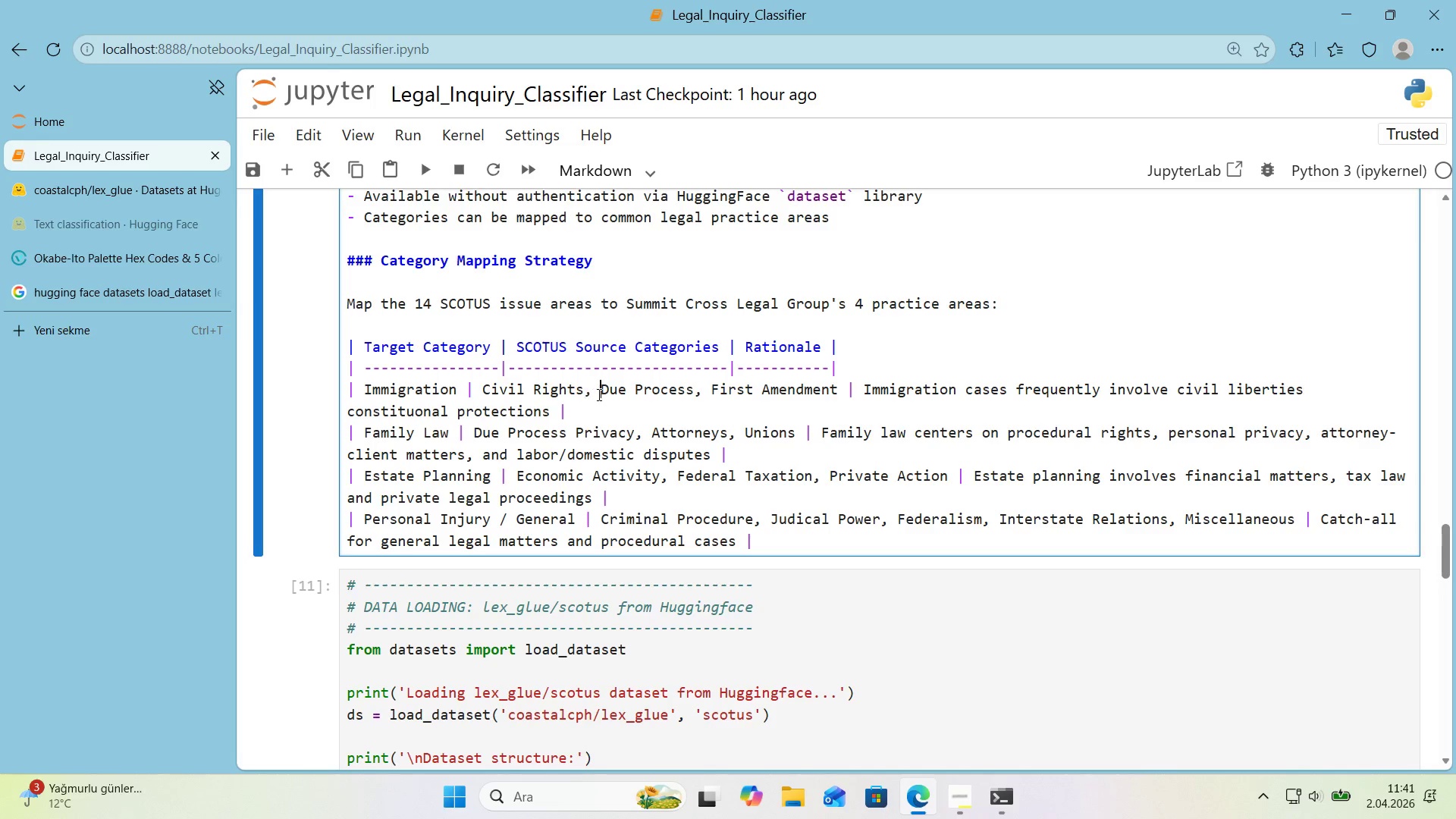 
left_click([598, 394])
 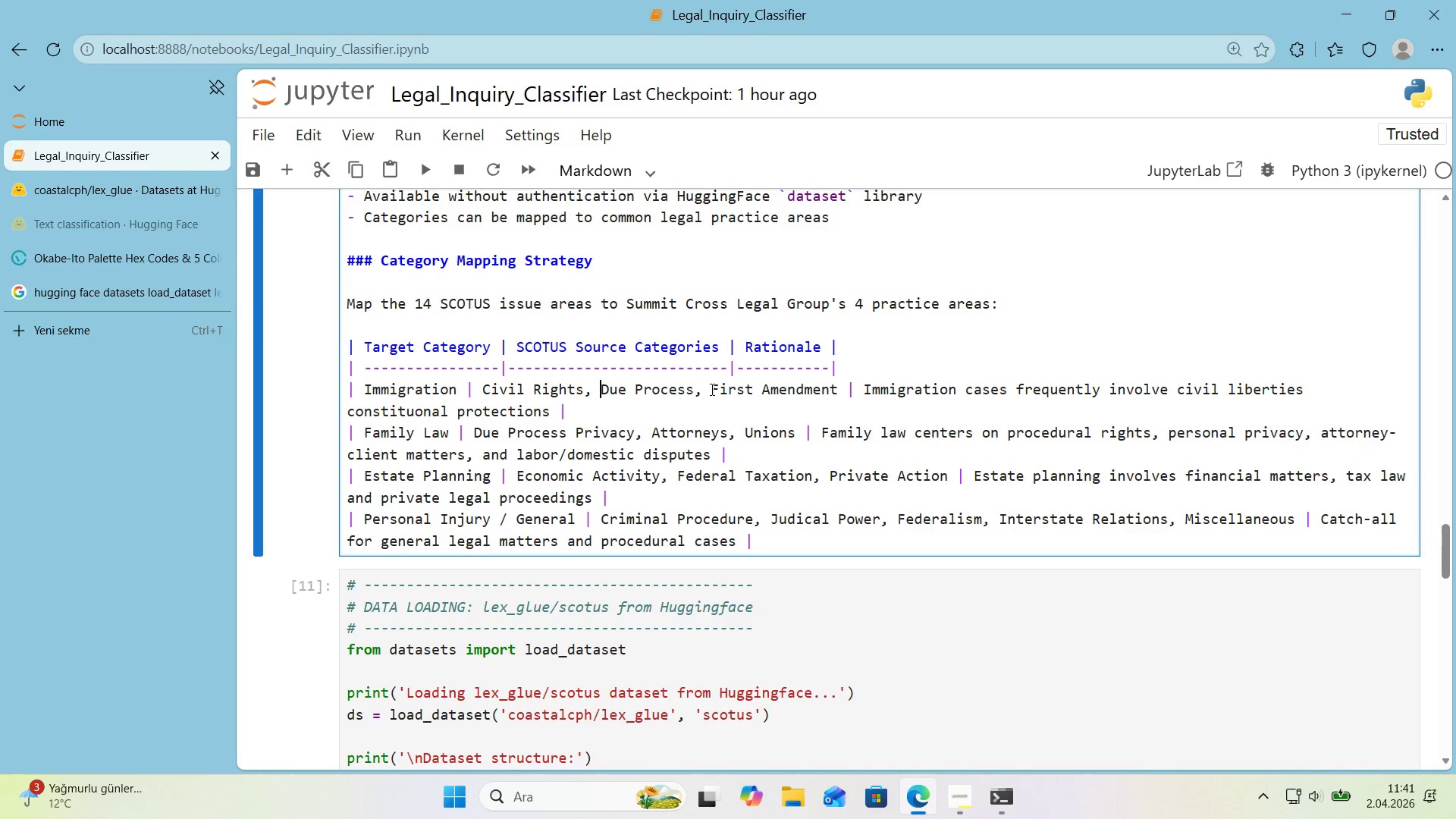 
left_click_drag(start_coordinate=[696, 391], to_coordinate=[605, 399])
 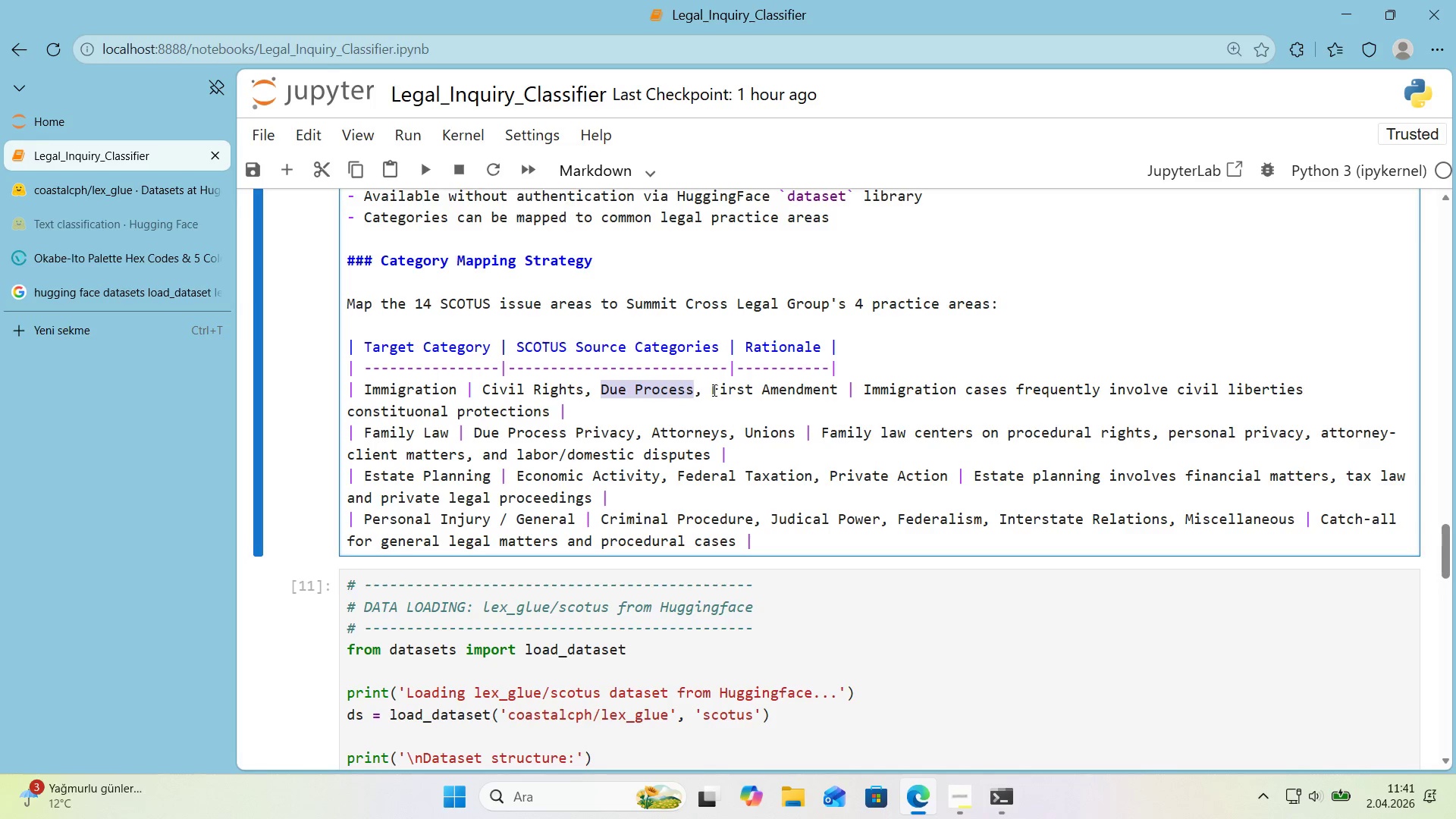 
left_click_drag(start_coordinate=[713, 390], to_coordinate=[595, 400])
 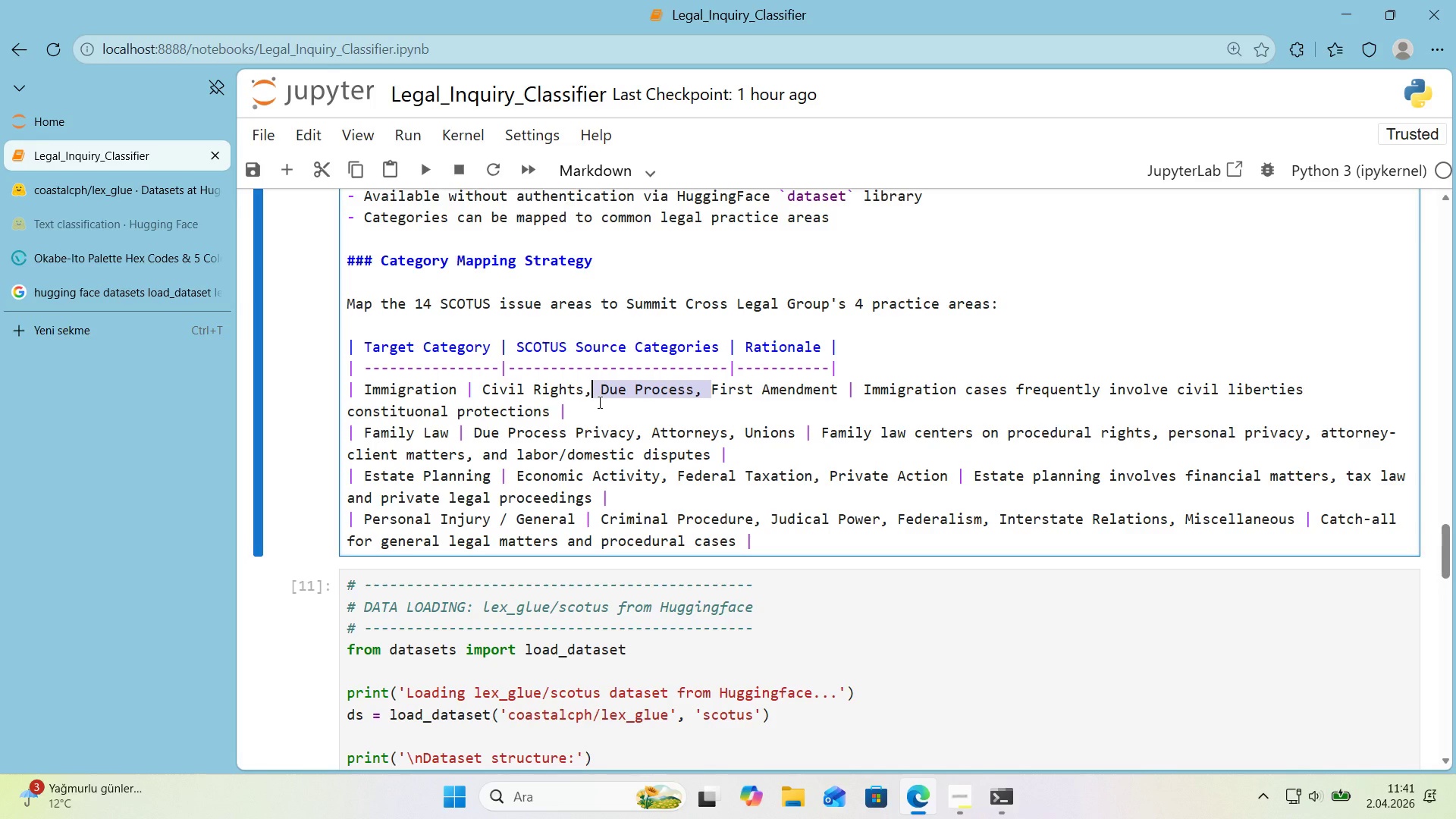 
key(Backspace)
 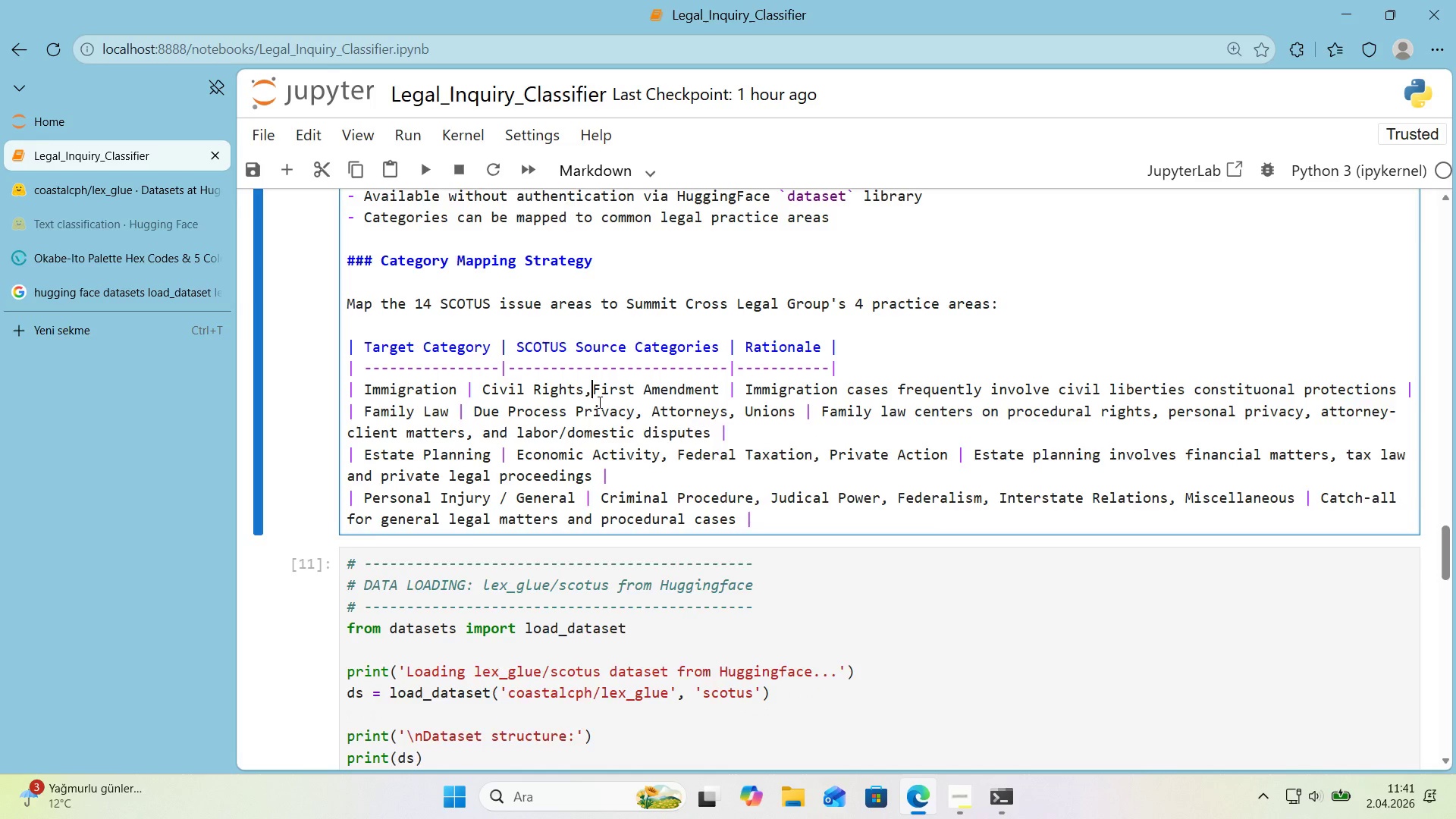 
key(Space)
 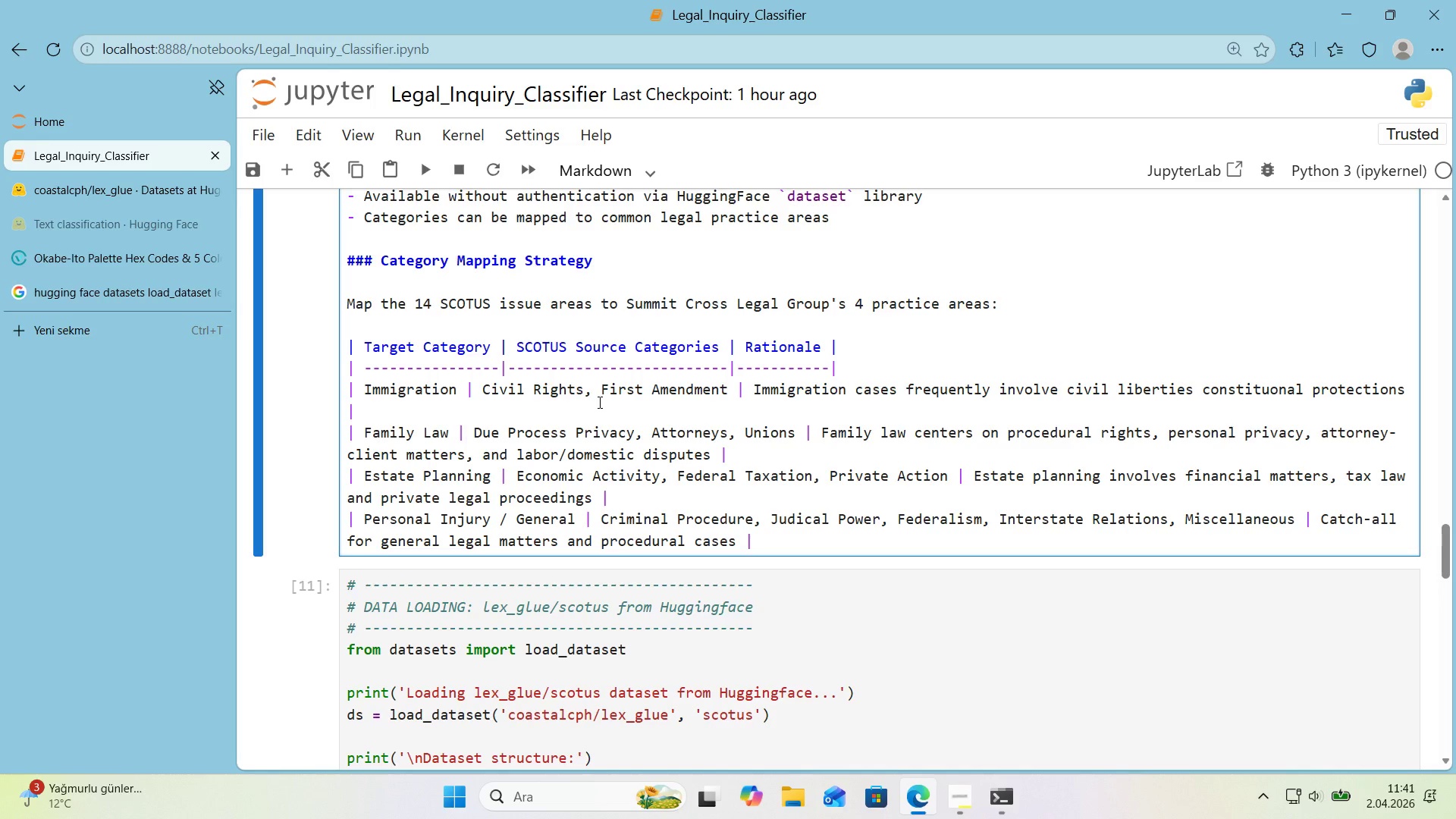 
key(Shift+Enter)
 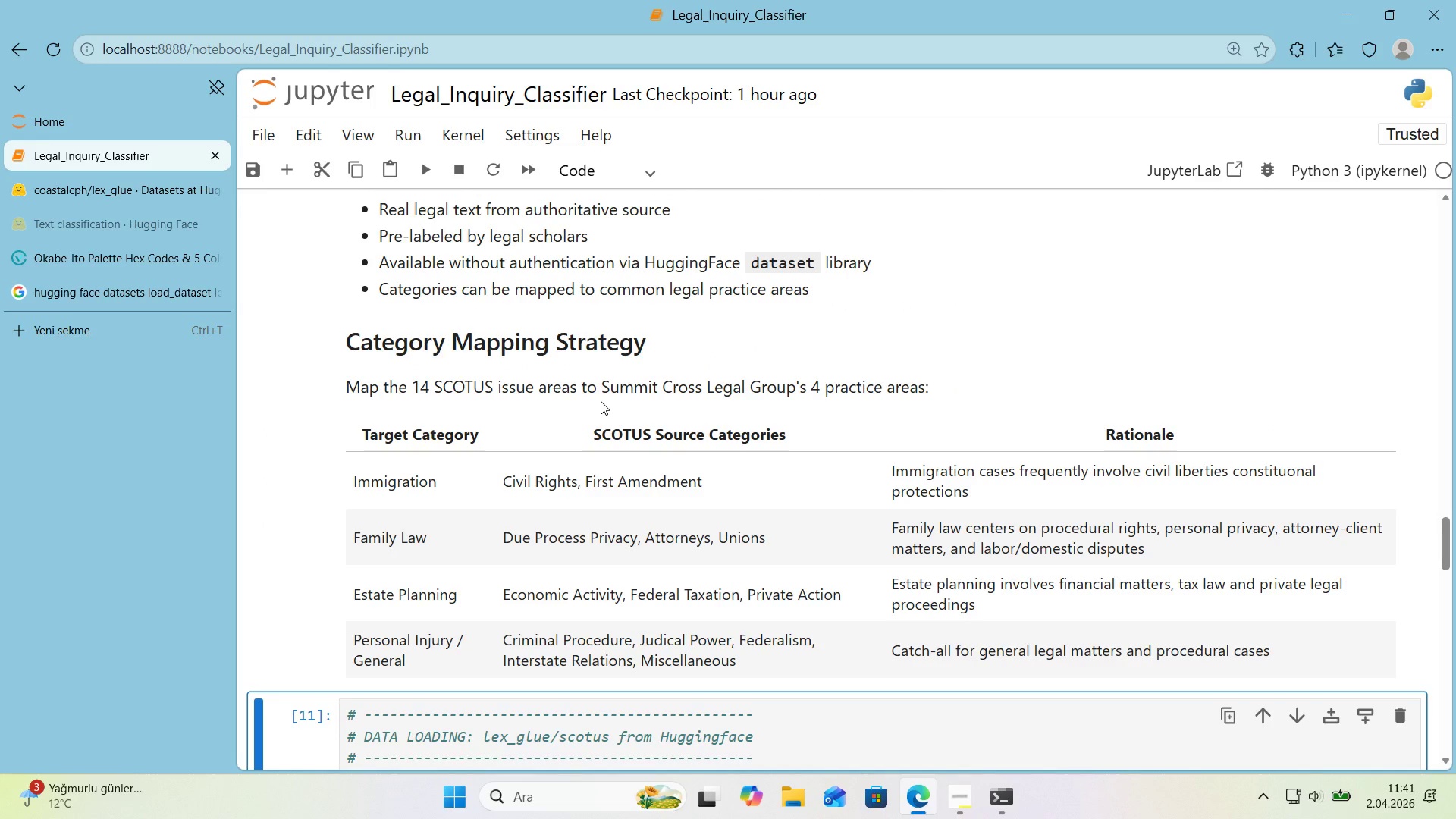 
scroll: coordinate [697, 393], scroll_direction: down, amount: 1.0
 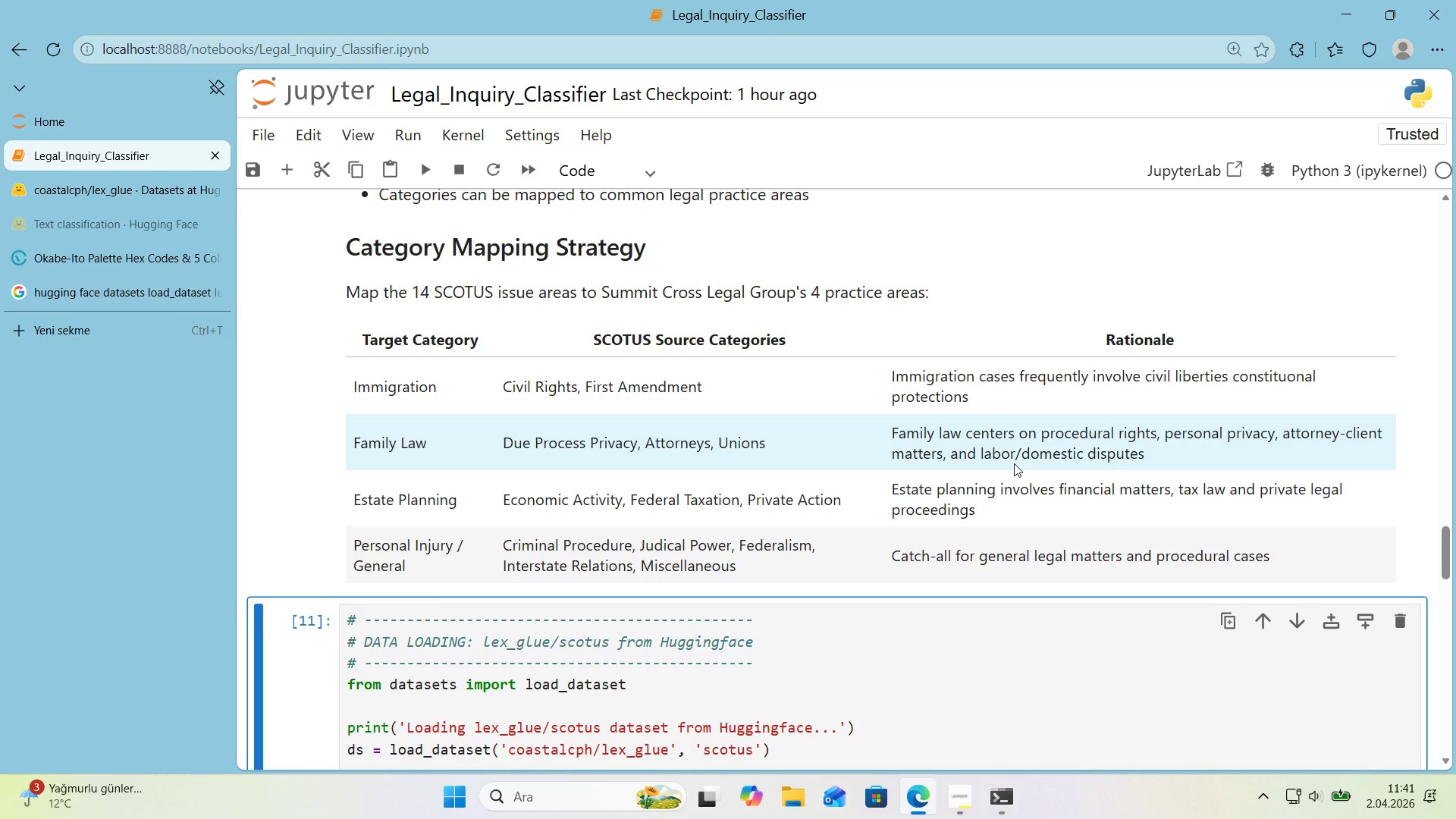 
wait(33.63)
 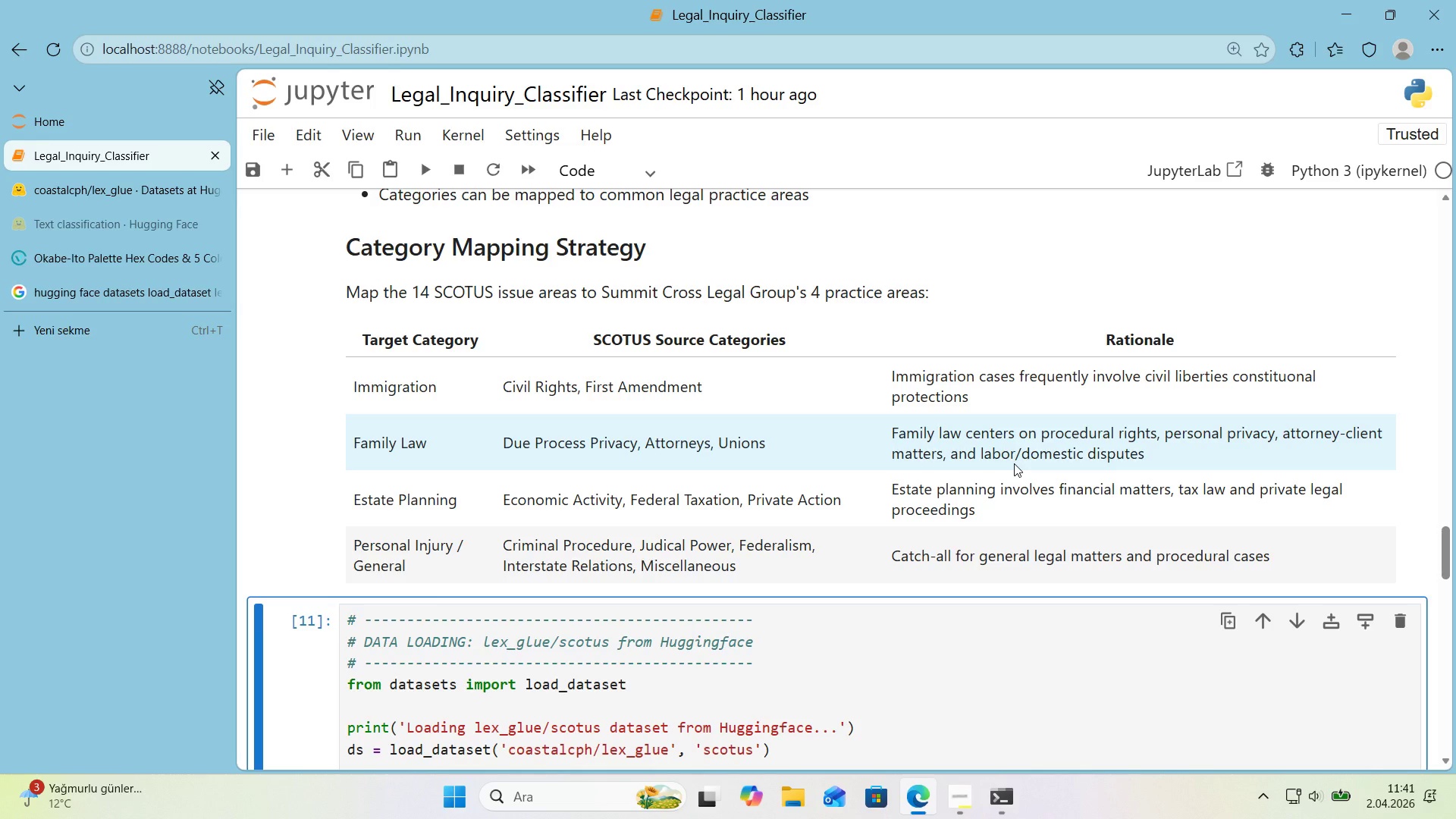 
scroll: coordinate [942, 454], scroll_direction: down, amount: 20.0
 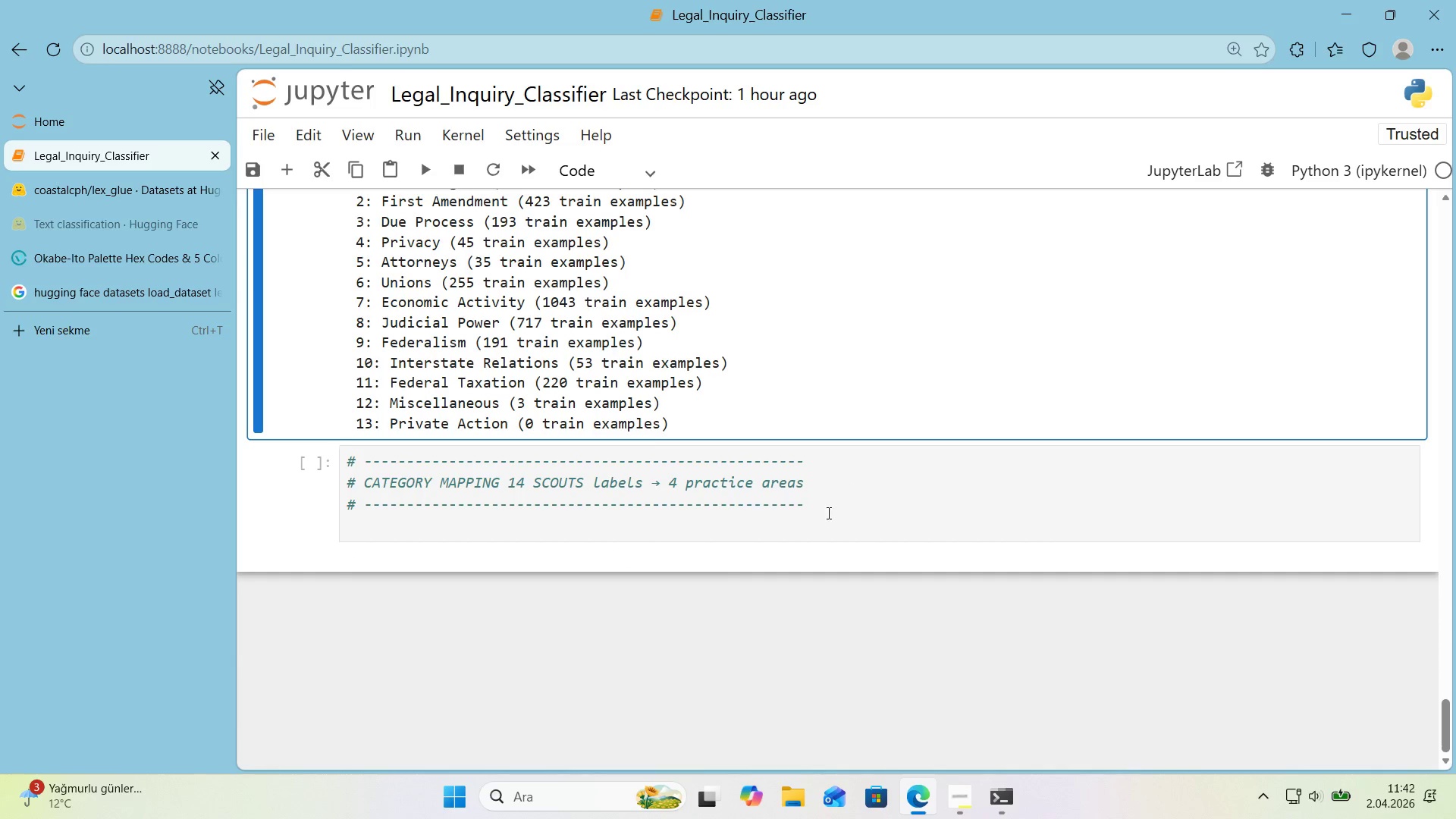 
left_click([817, 520])
 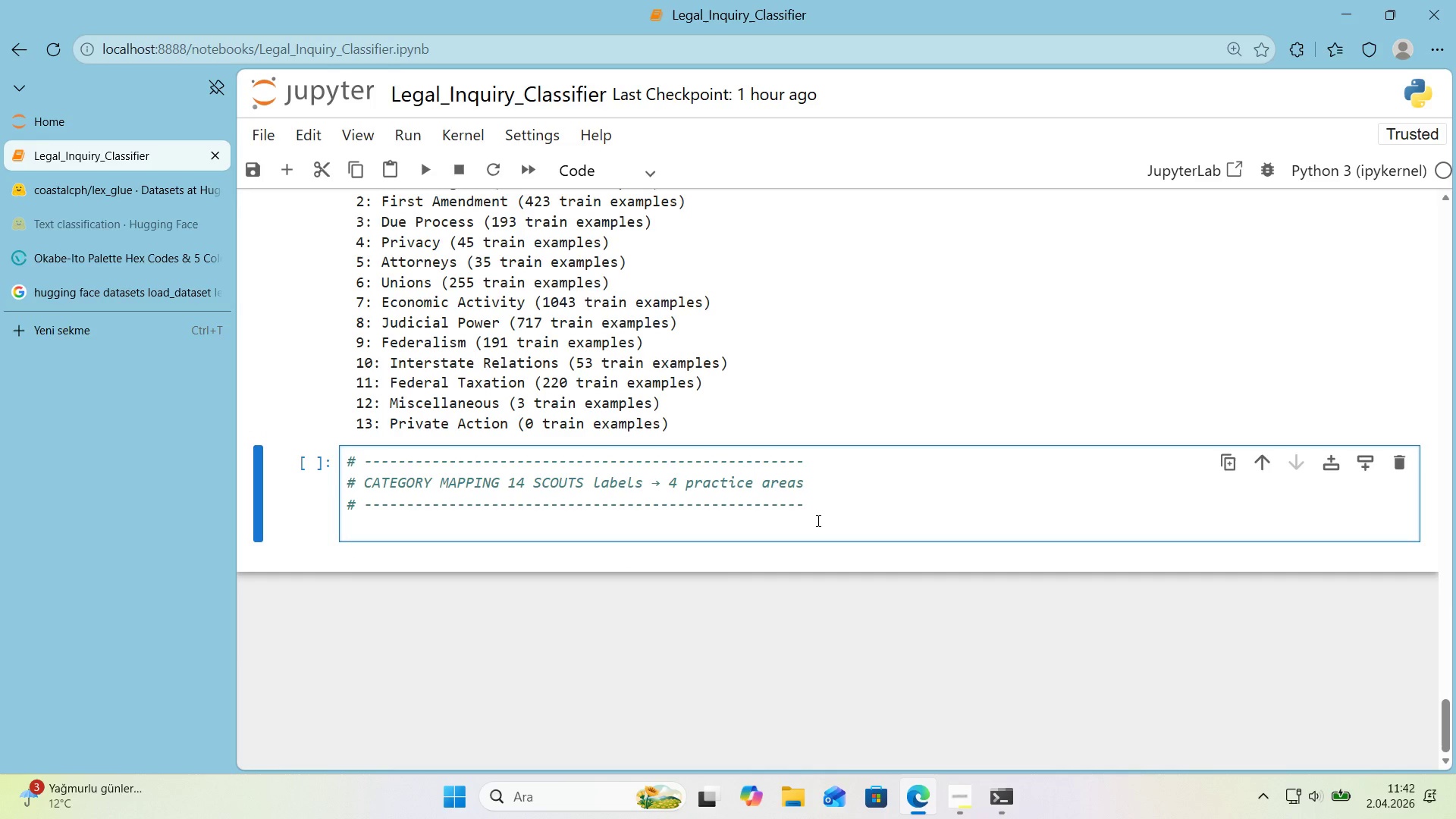 
key(Enter)
 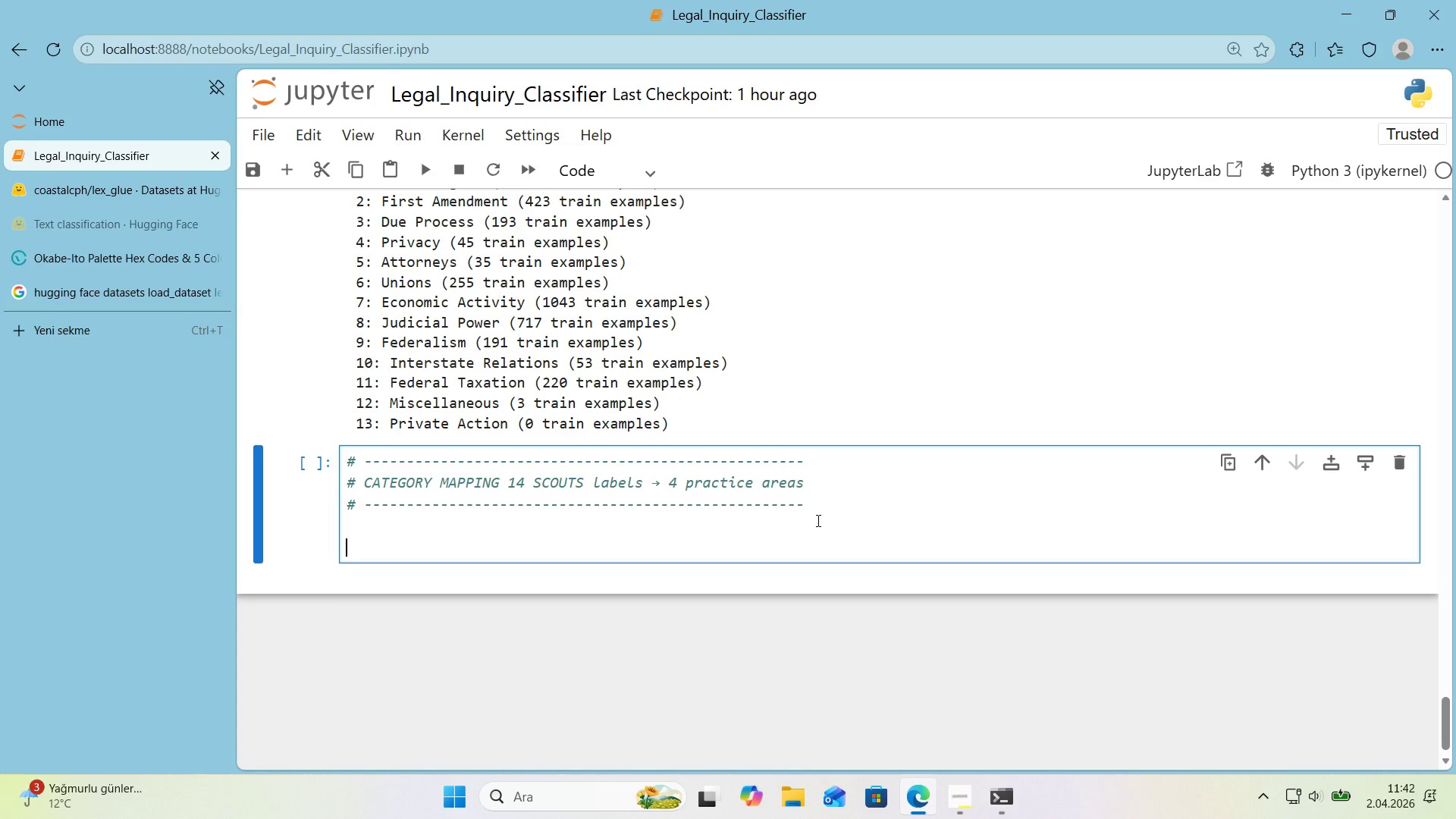 
key(Alt+Control+3)
 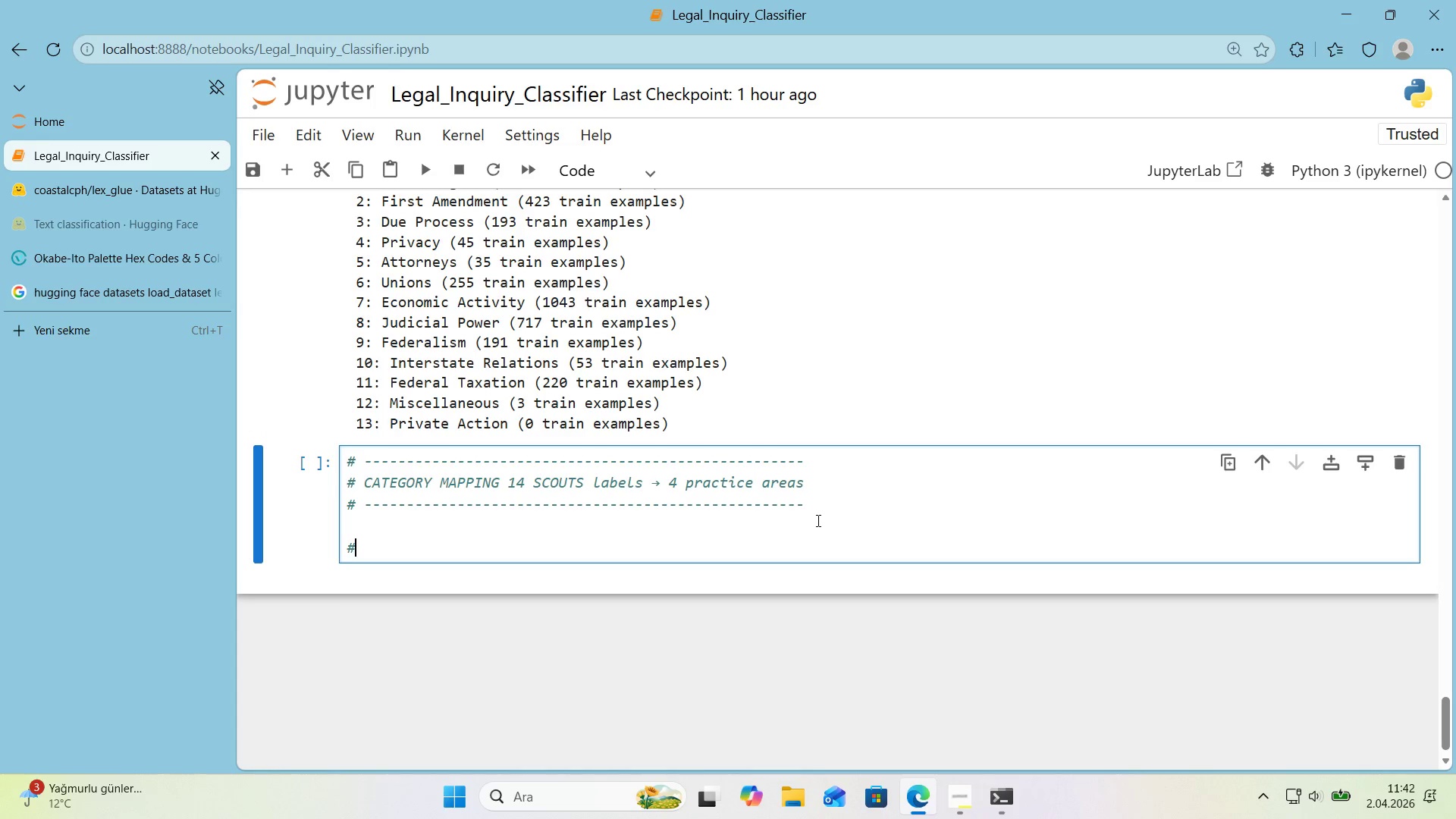 
type( Mapp'ng d'rec)
key(Backspace)
key(Backspace)
key(Backspace)
key(Backspace)
type('t)
key(Backspace)
type(ct'onary> SCOTUS label )
 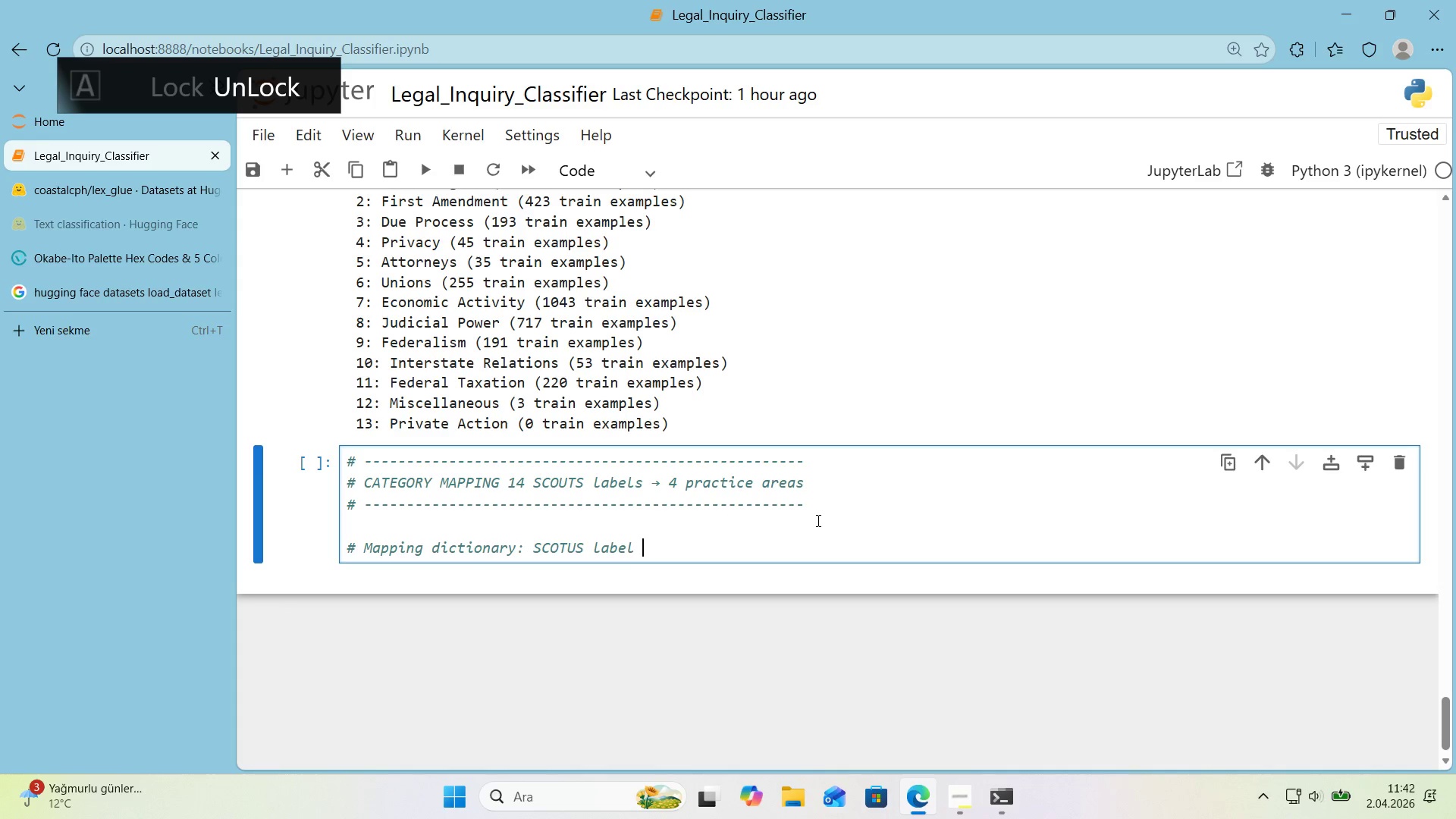 
left_click_drag(start_coordinate=[653, 483], to_coordinate=[659, 485])
 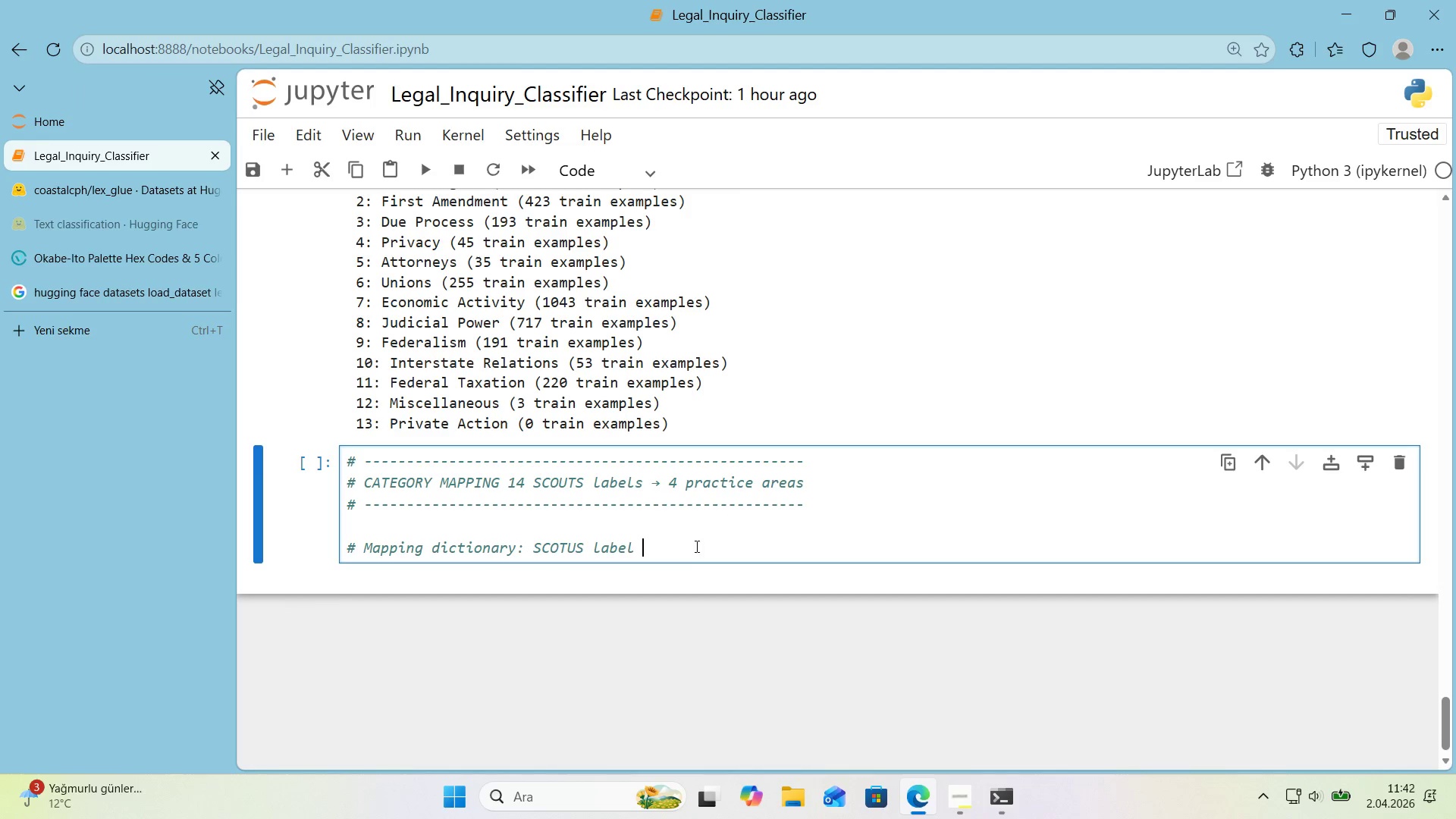 
key(Control+ControlLeft)
 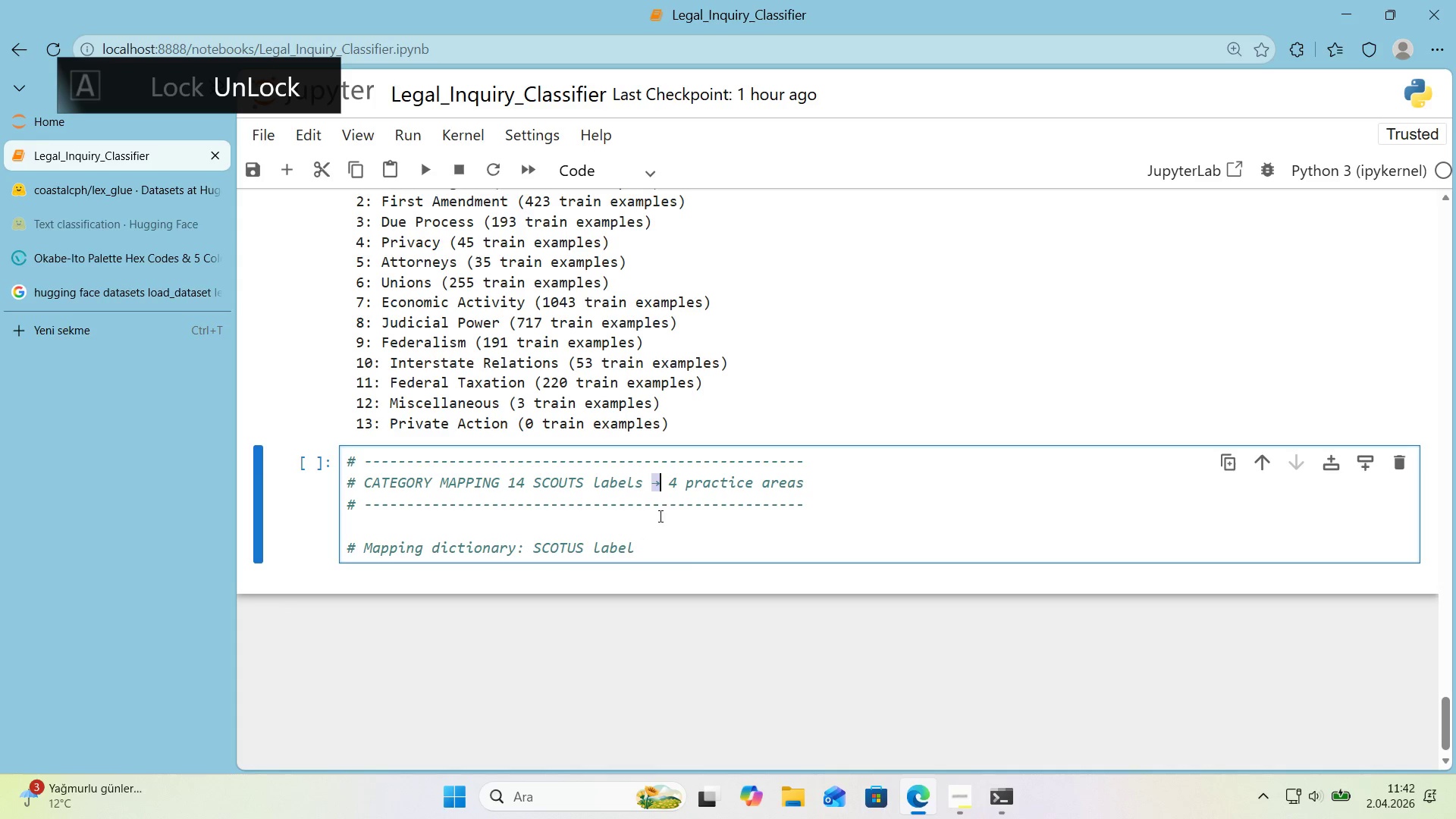 
key(Control+C)
 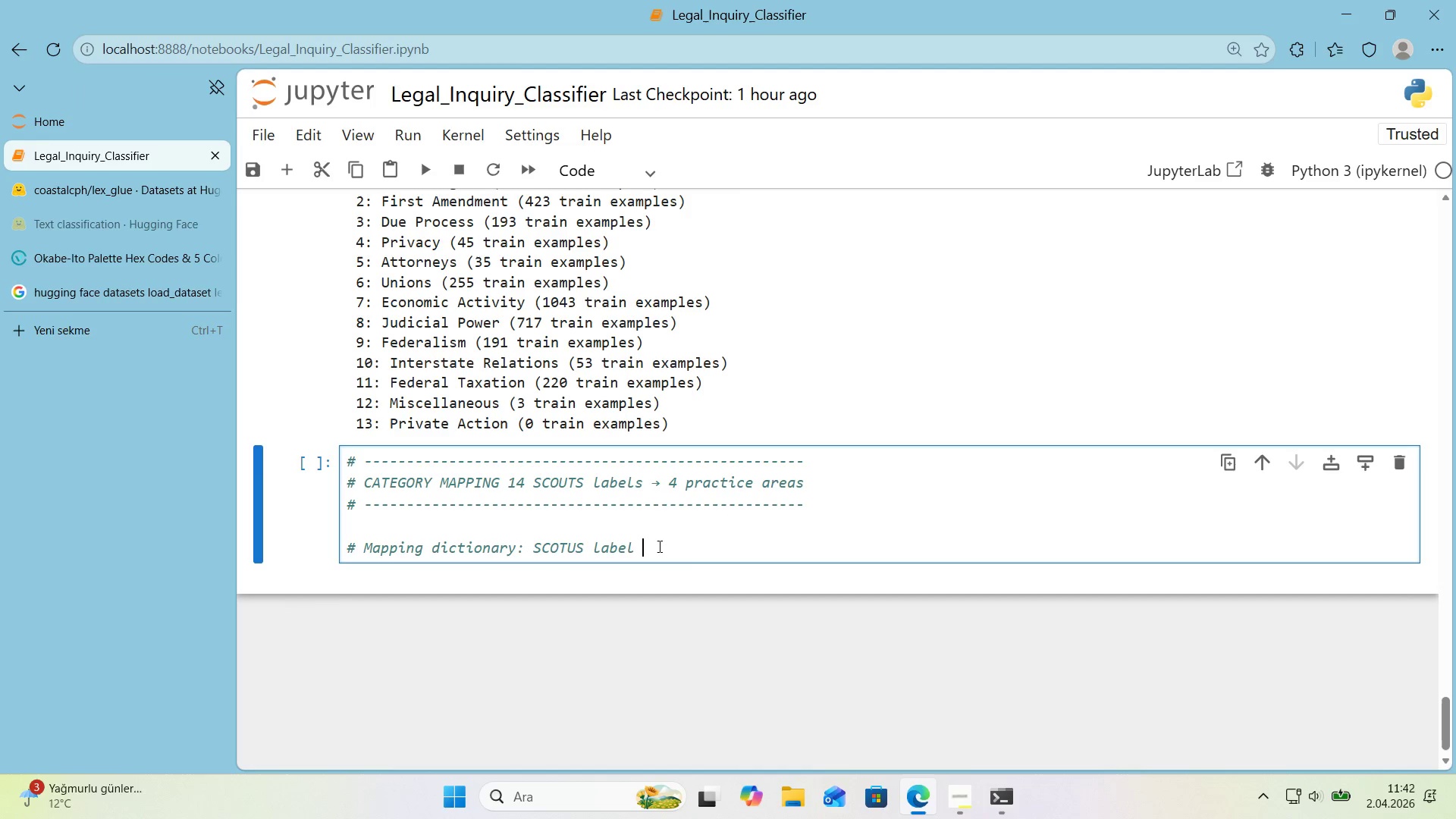 
key(Control+ControlLeft)
 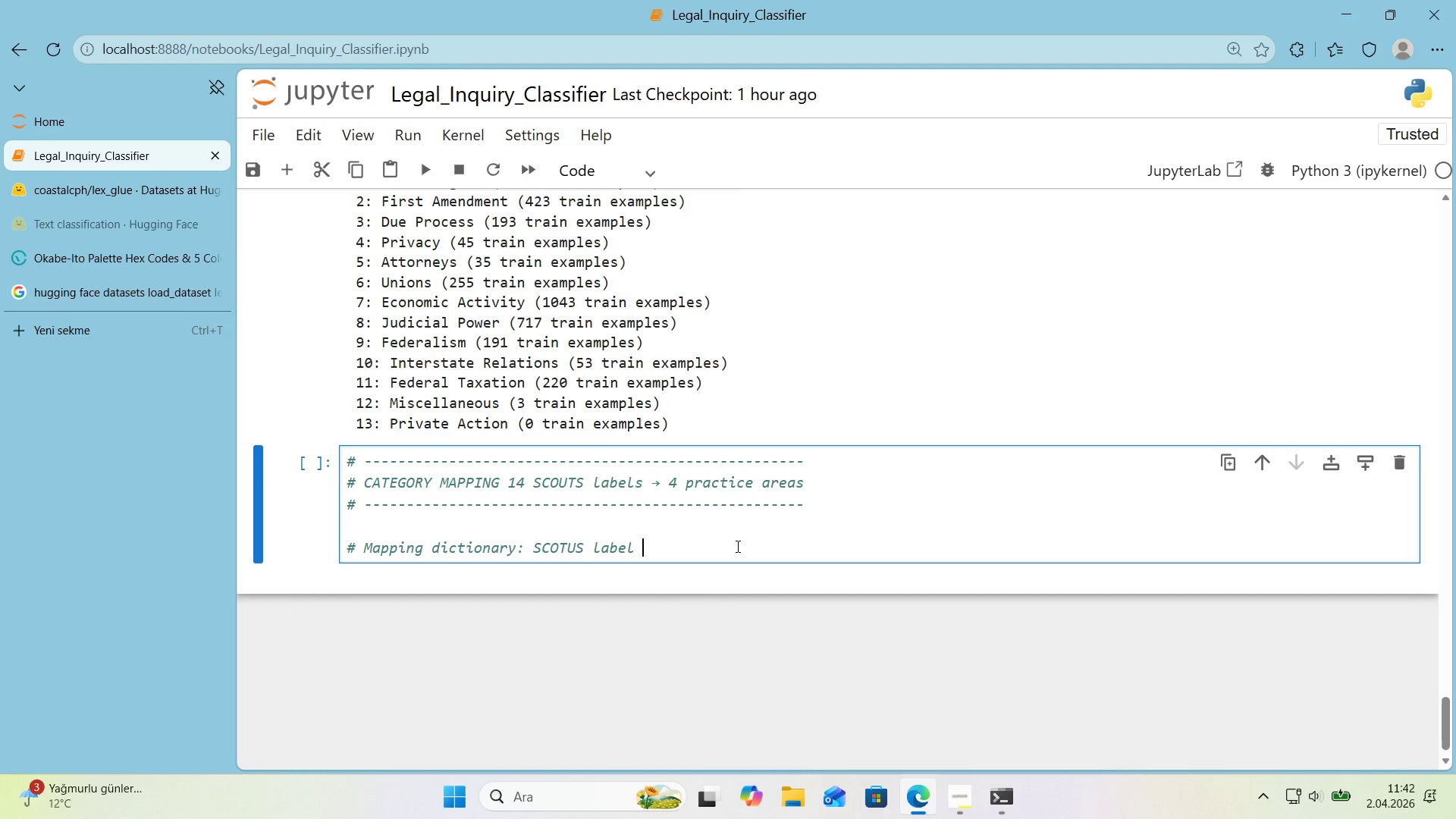 
key(Control+V)
 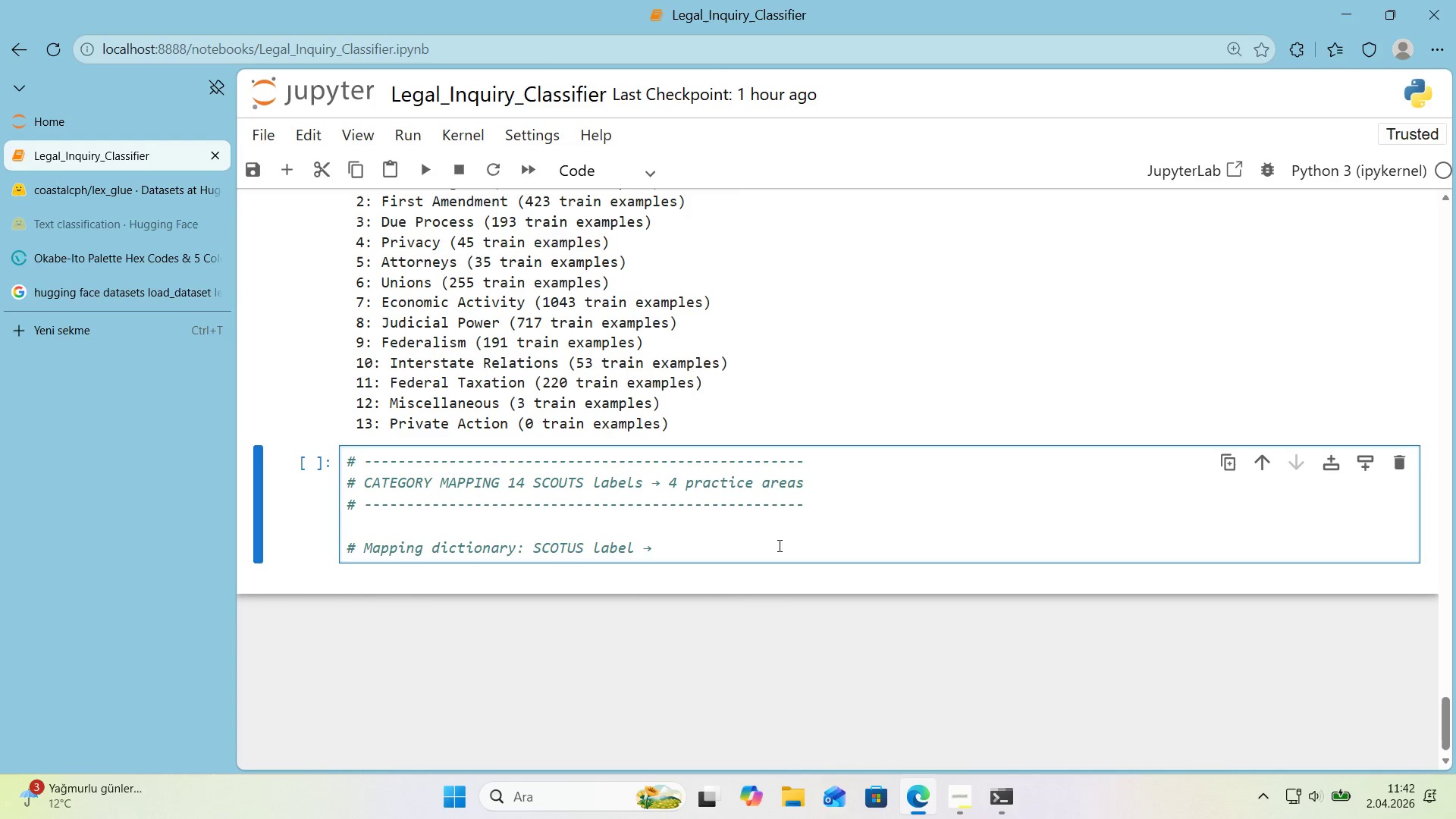 
type( target label)
 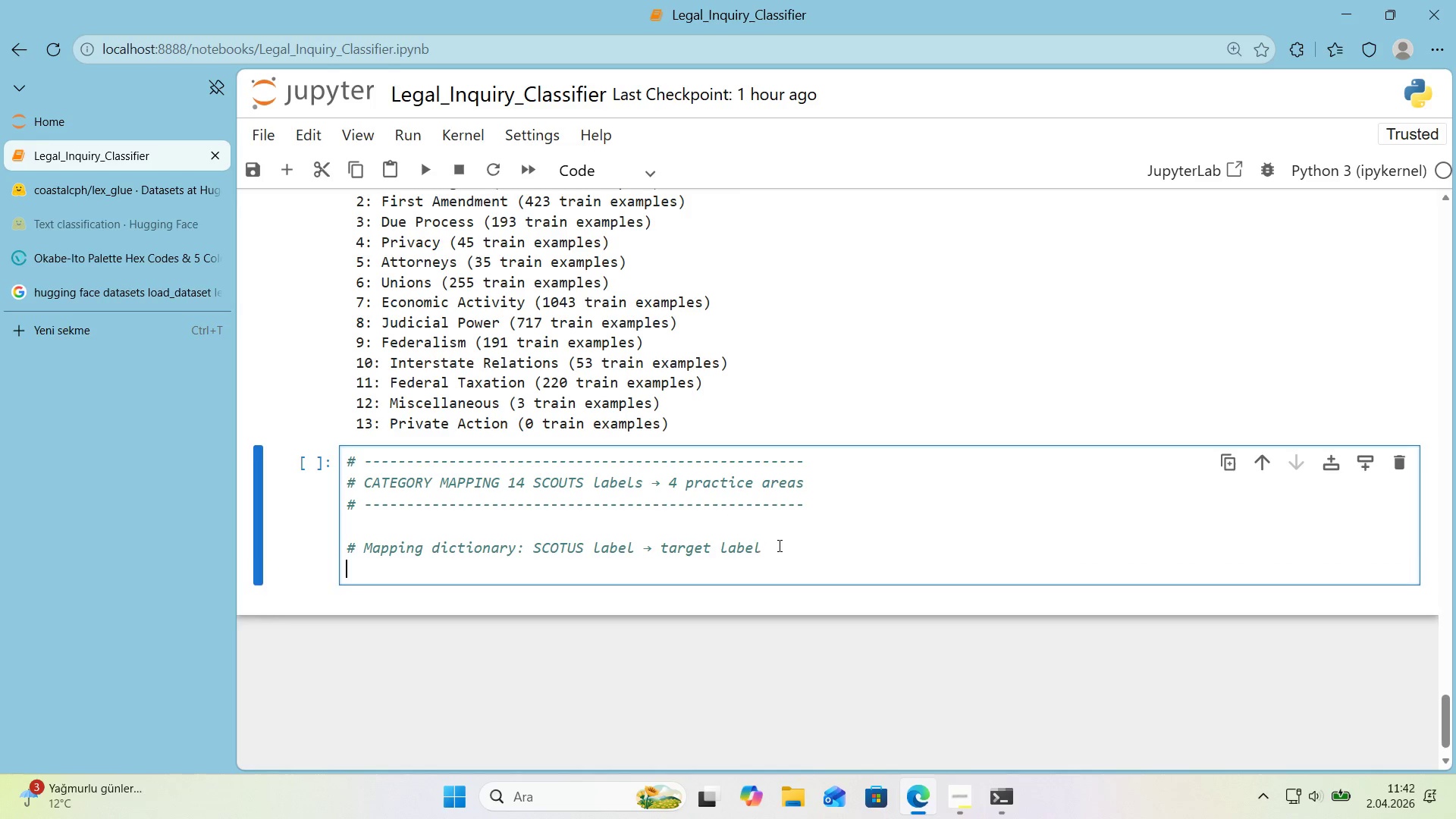 
key(Enter)
 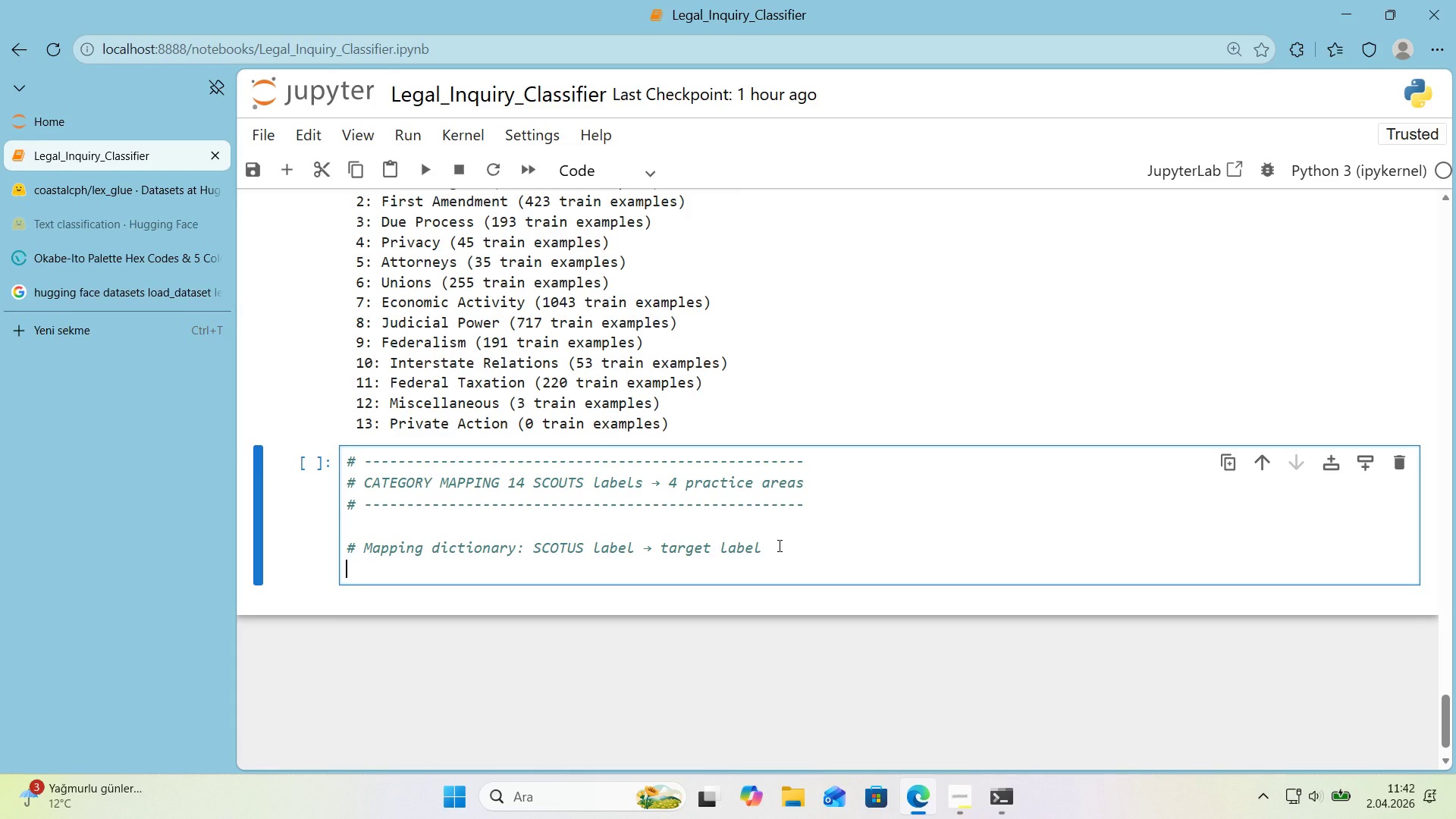 
type(LABEL_MAP ) )
 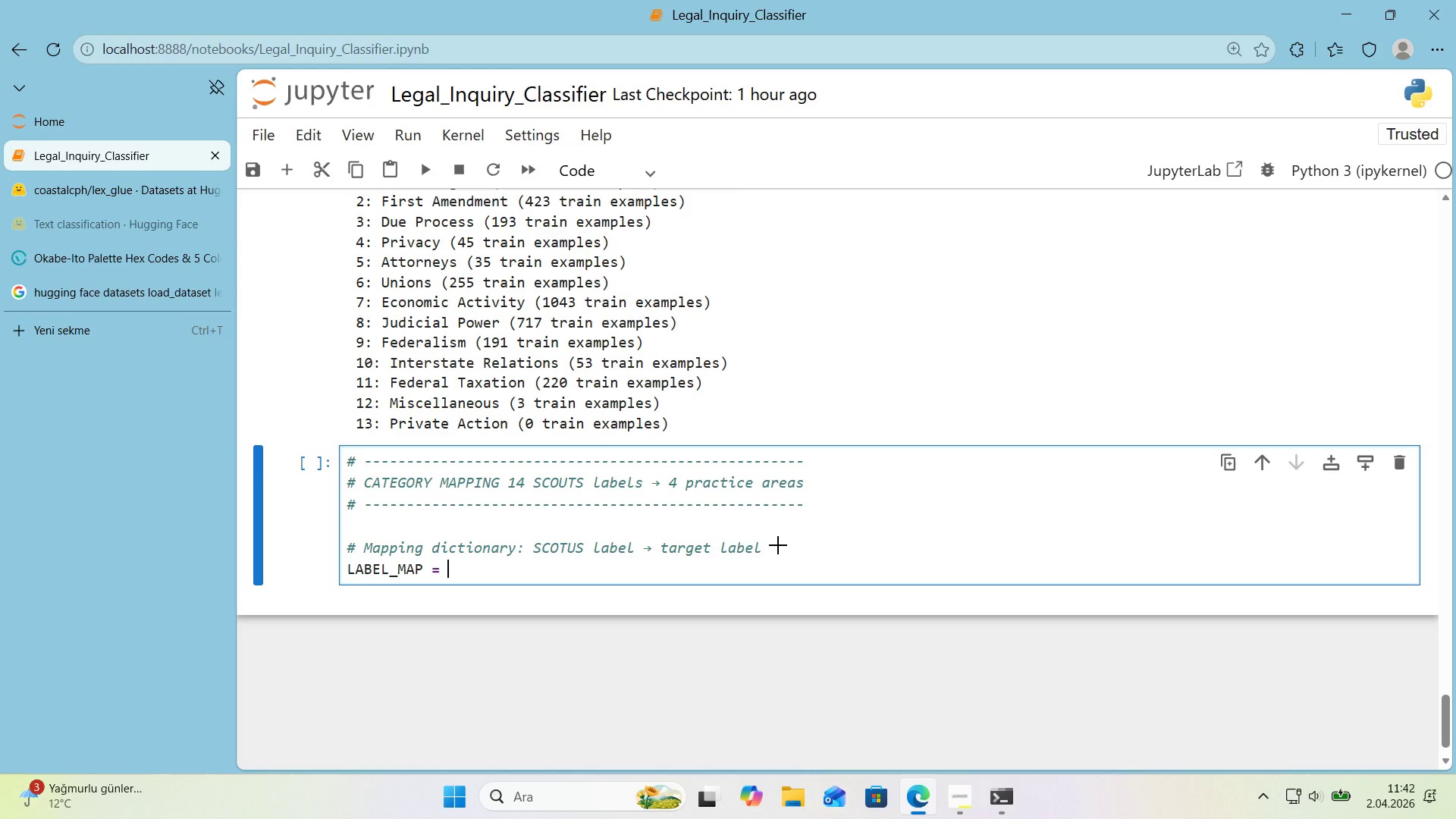 
key(Alt+Control+7)
 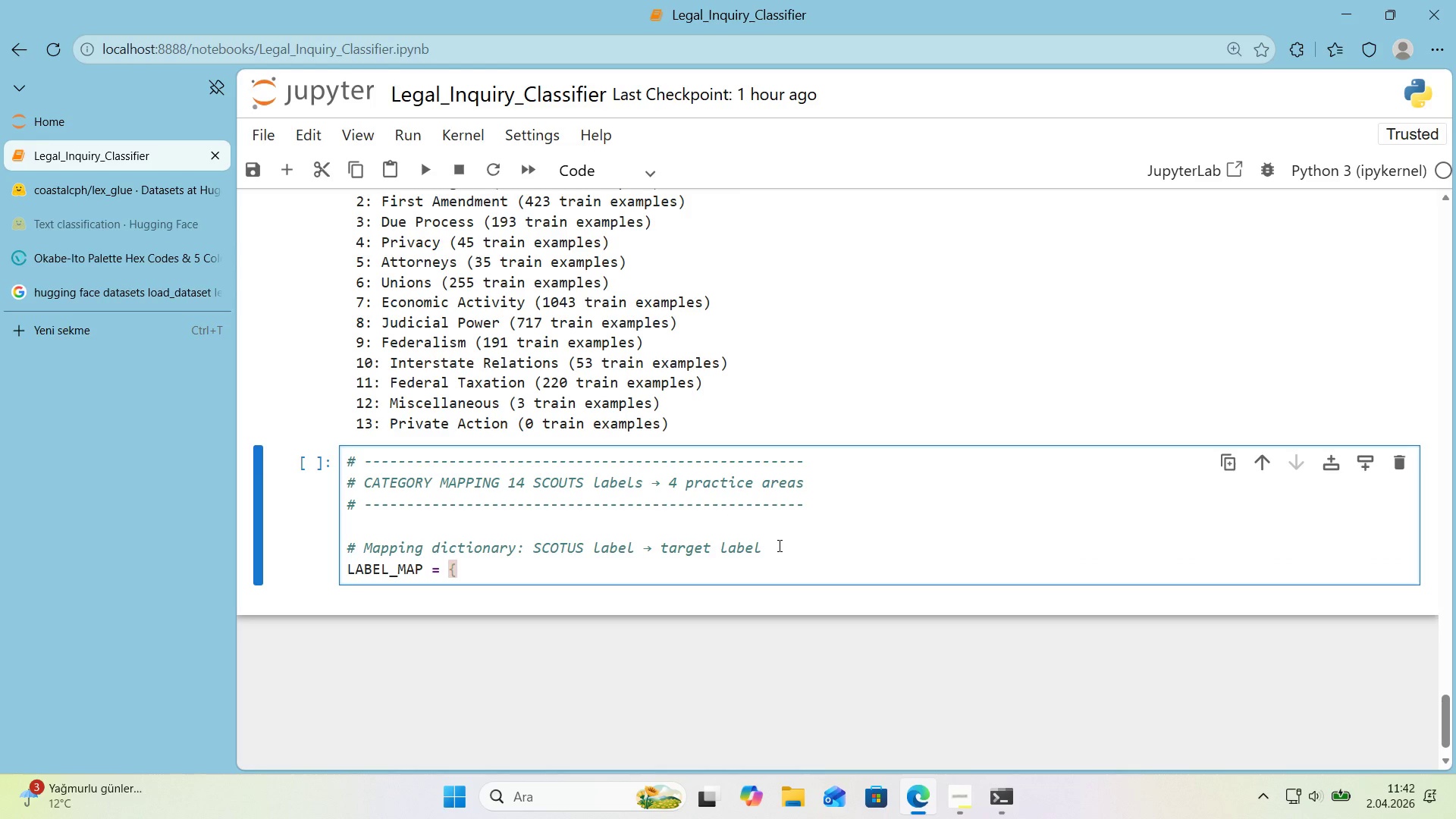 
key(Backspace)
 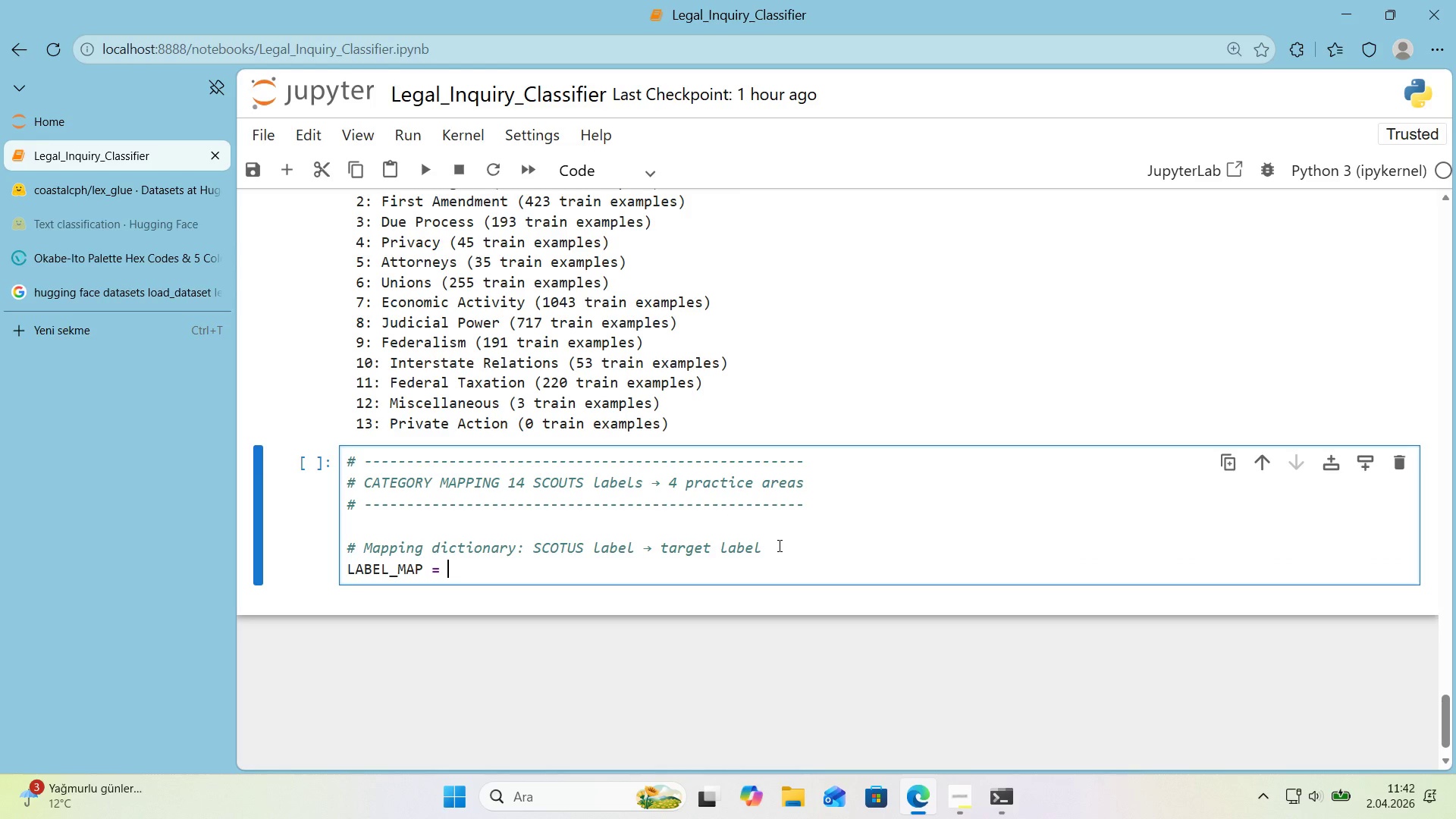 
key(Alt+Control+7)
 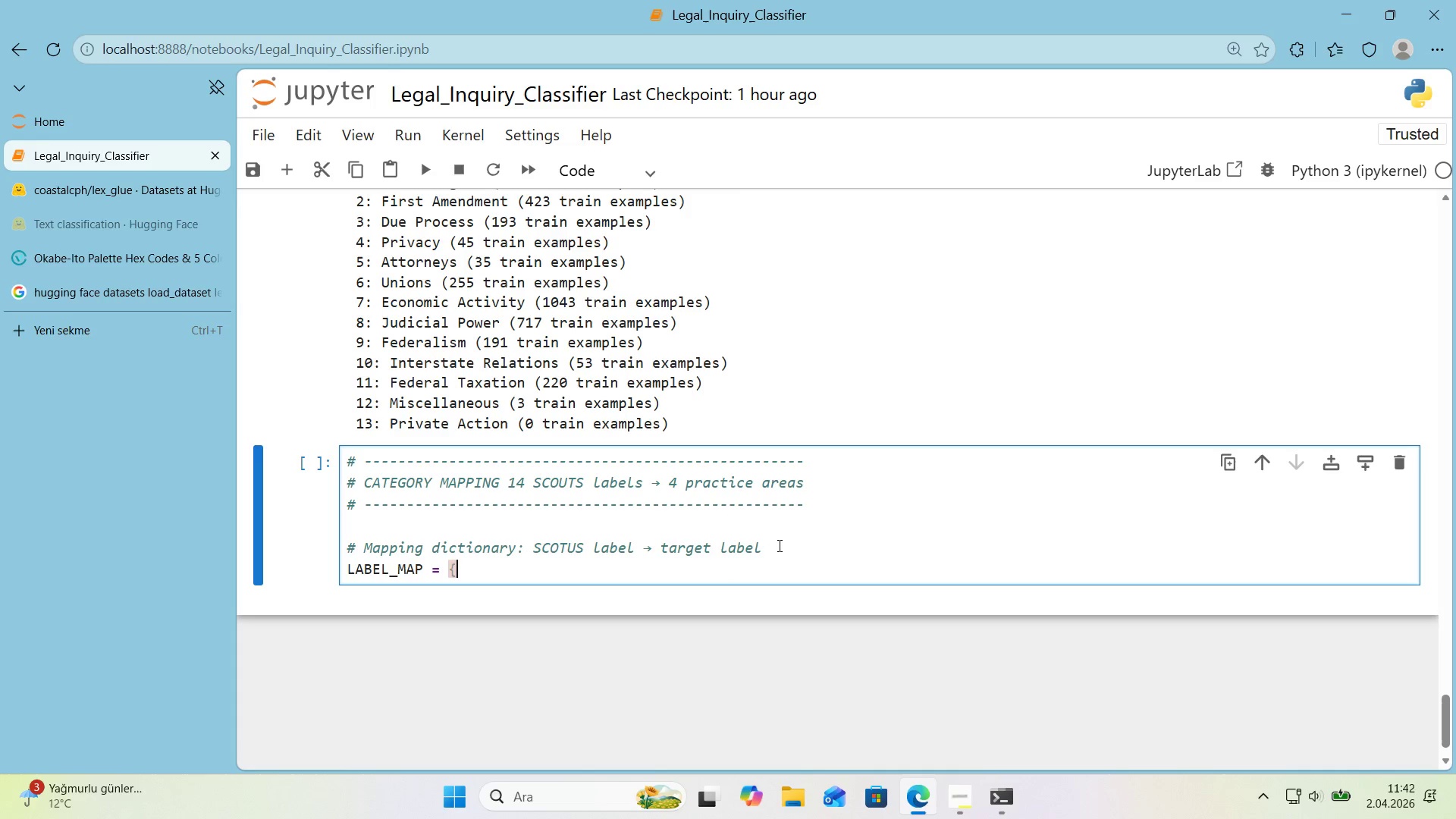 
key(Alt+Control+0)
 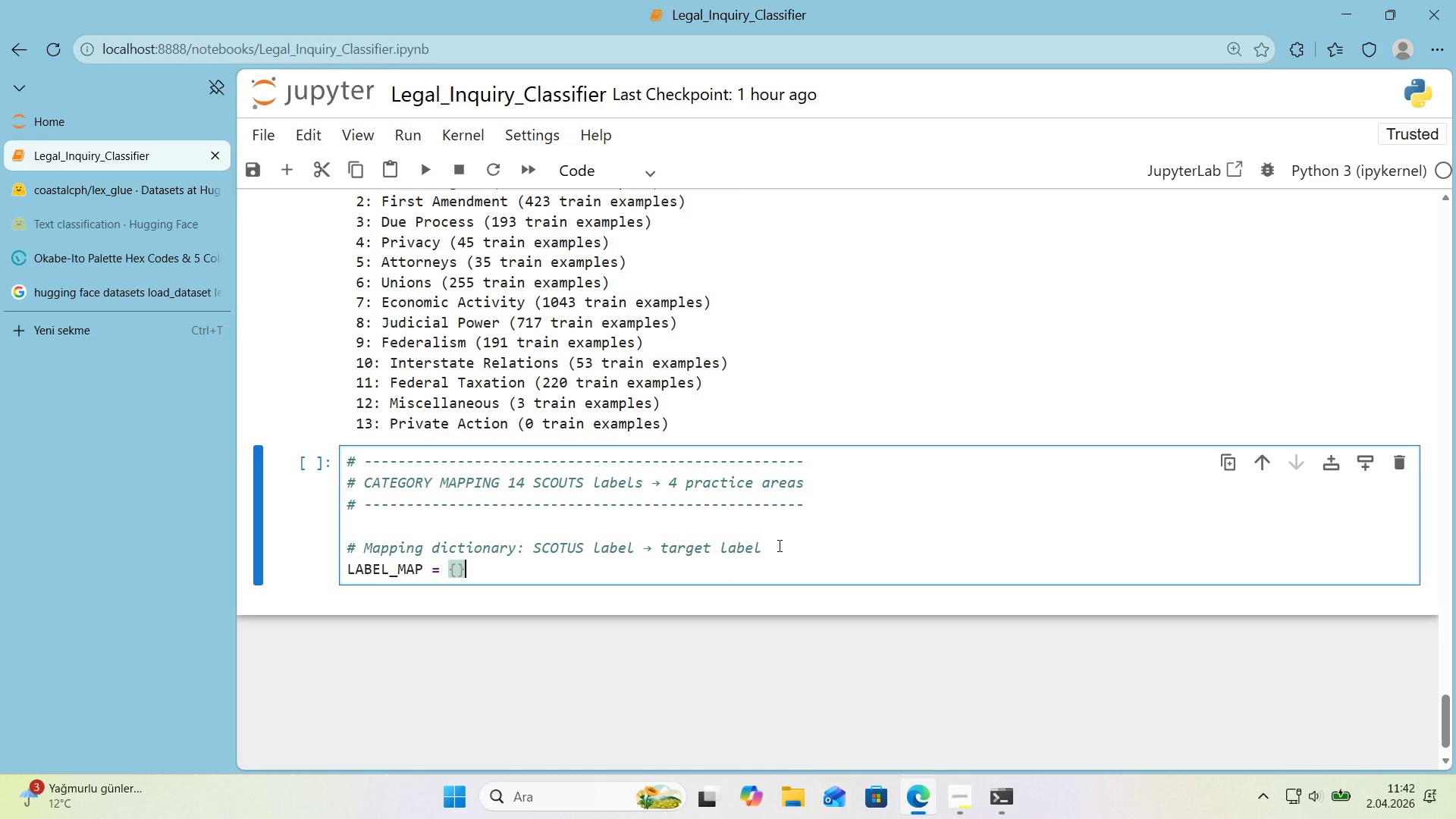 
key(ArrowLeft)
 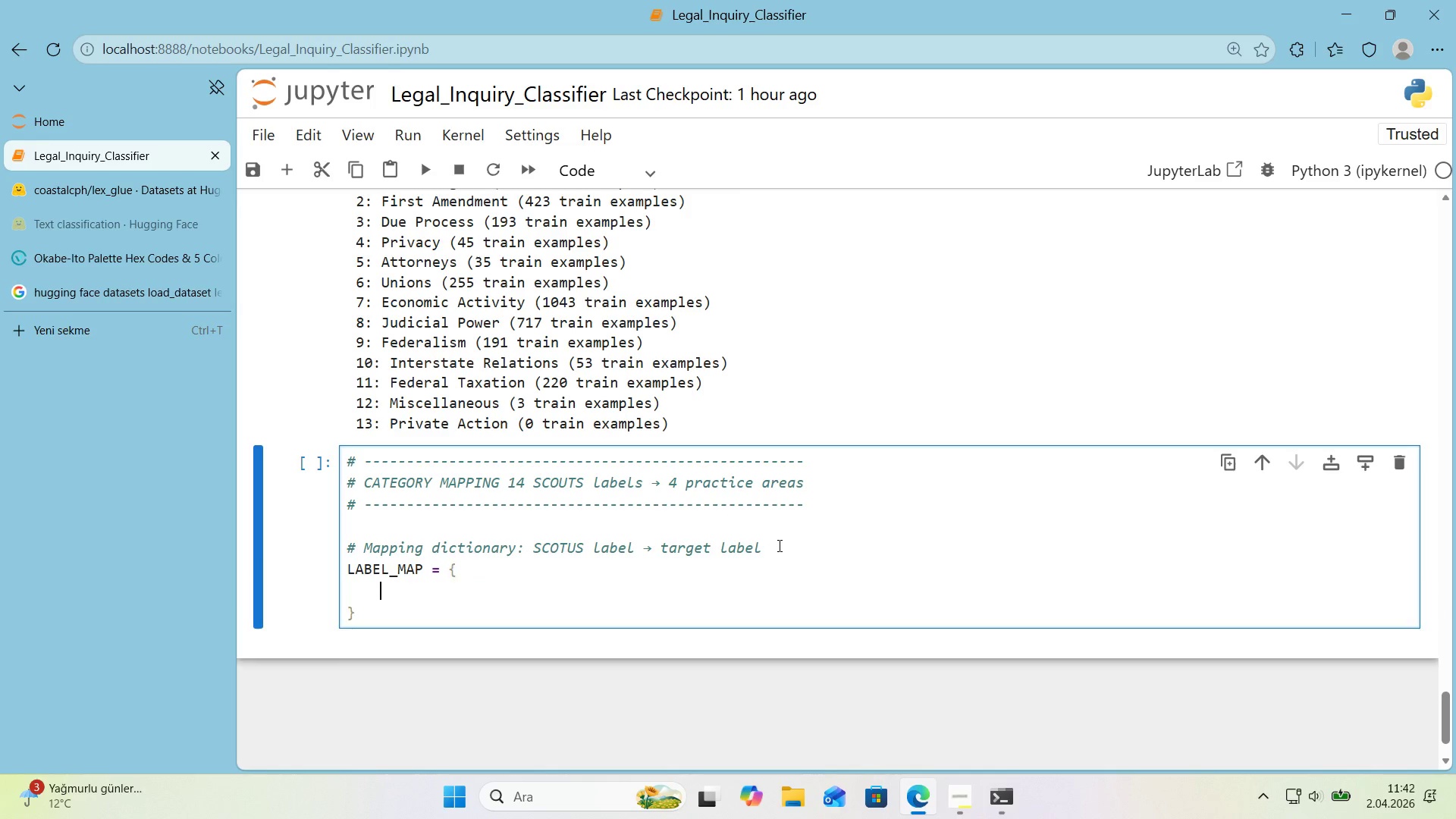 
key(Enter)
 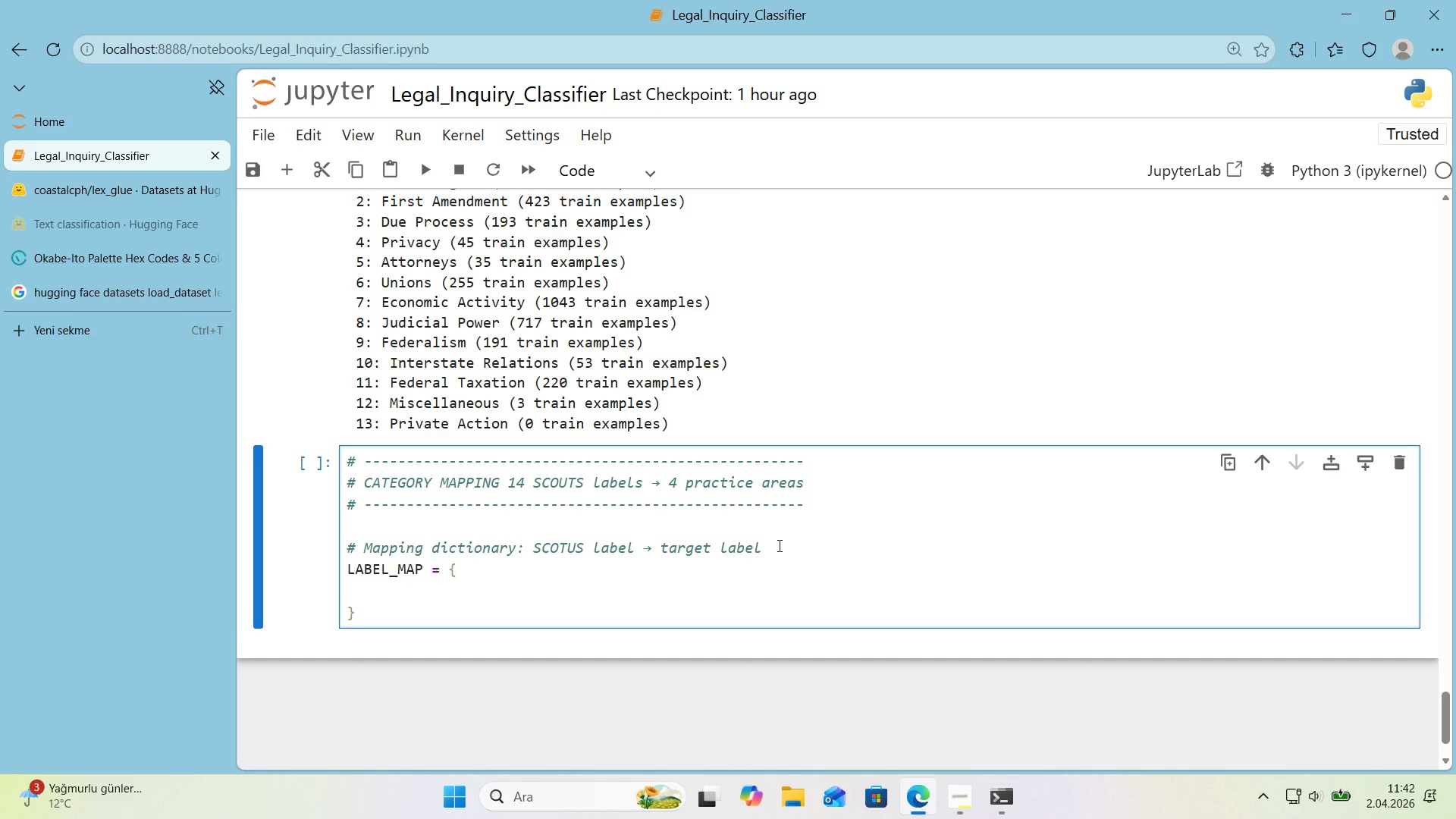 
key(Numpad0)
 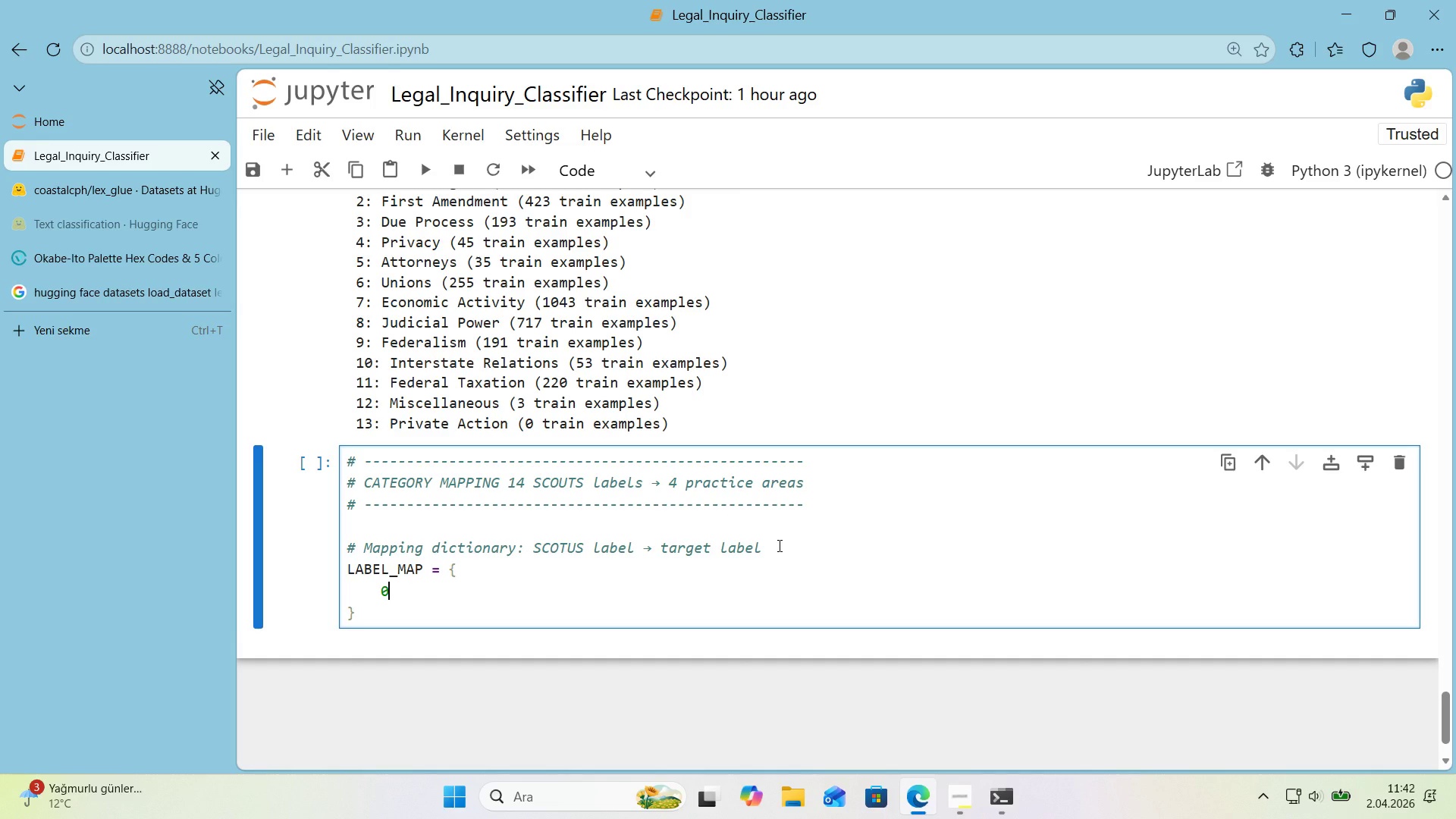 
key(Shift+ShiftRight)
 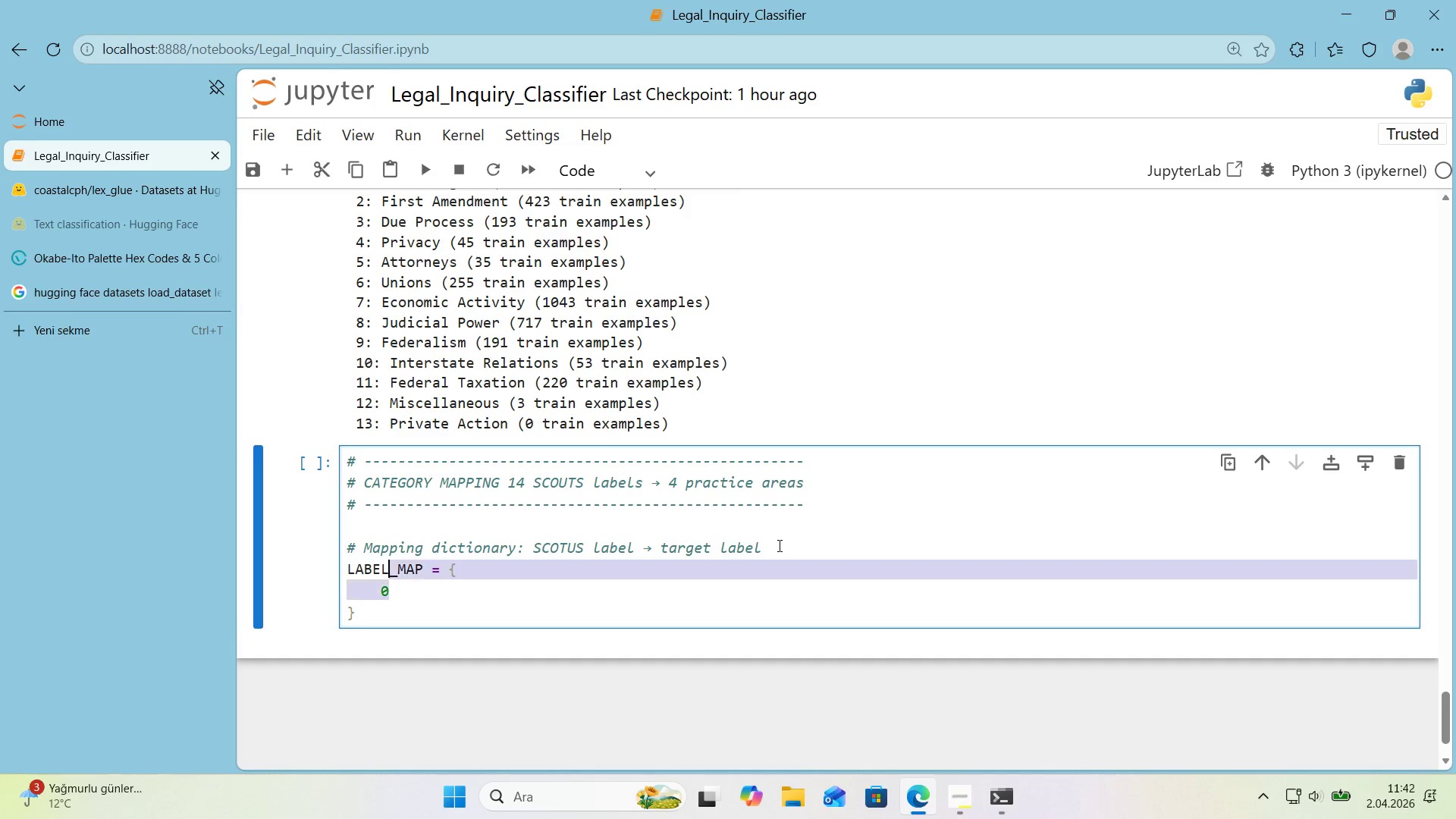 
key(Shift+ArrowUp)
 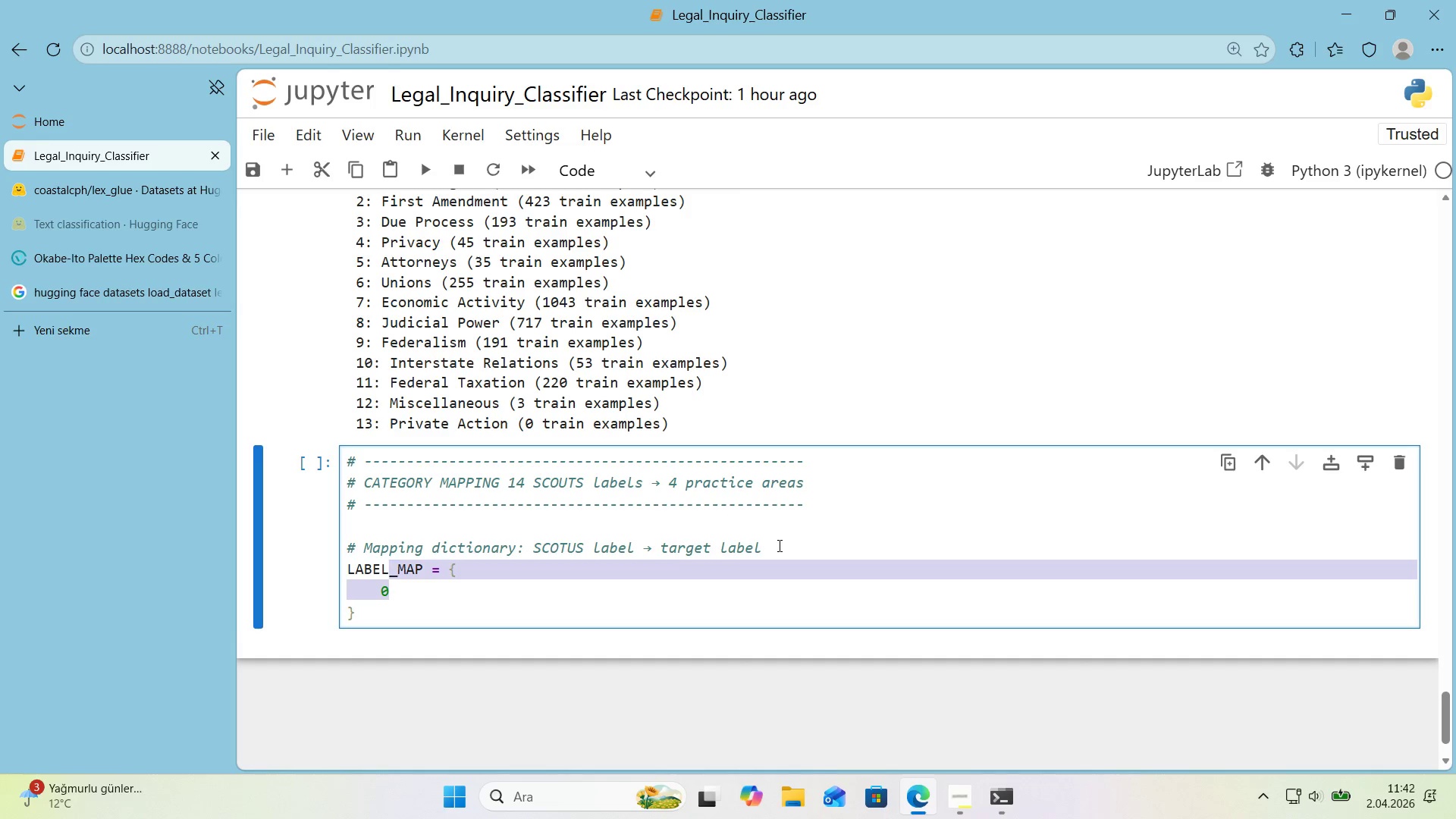 
key(ArrowDown)
 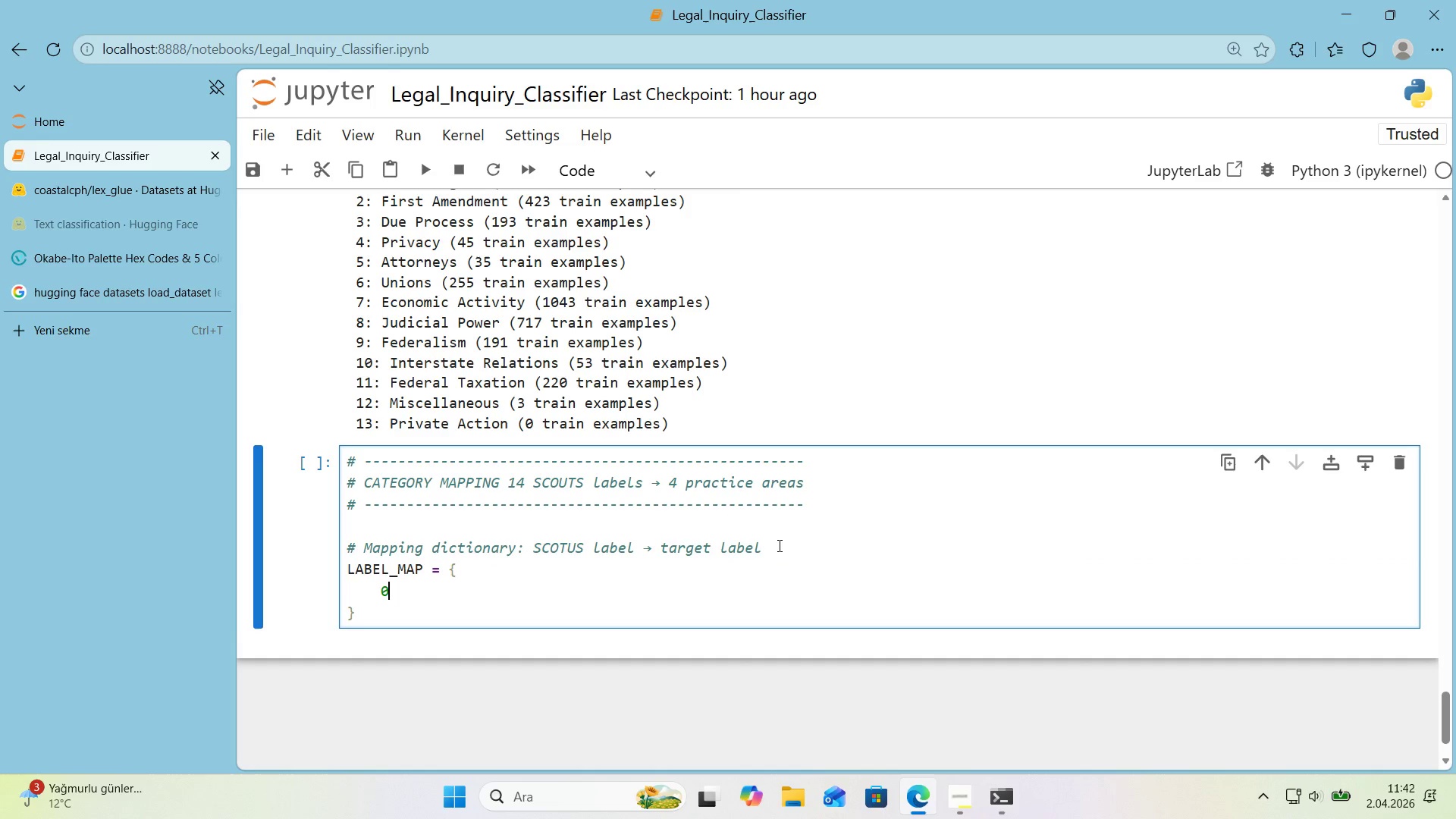 
key(Shift+Period)
 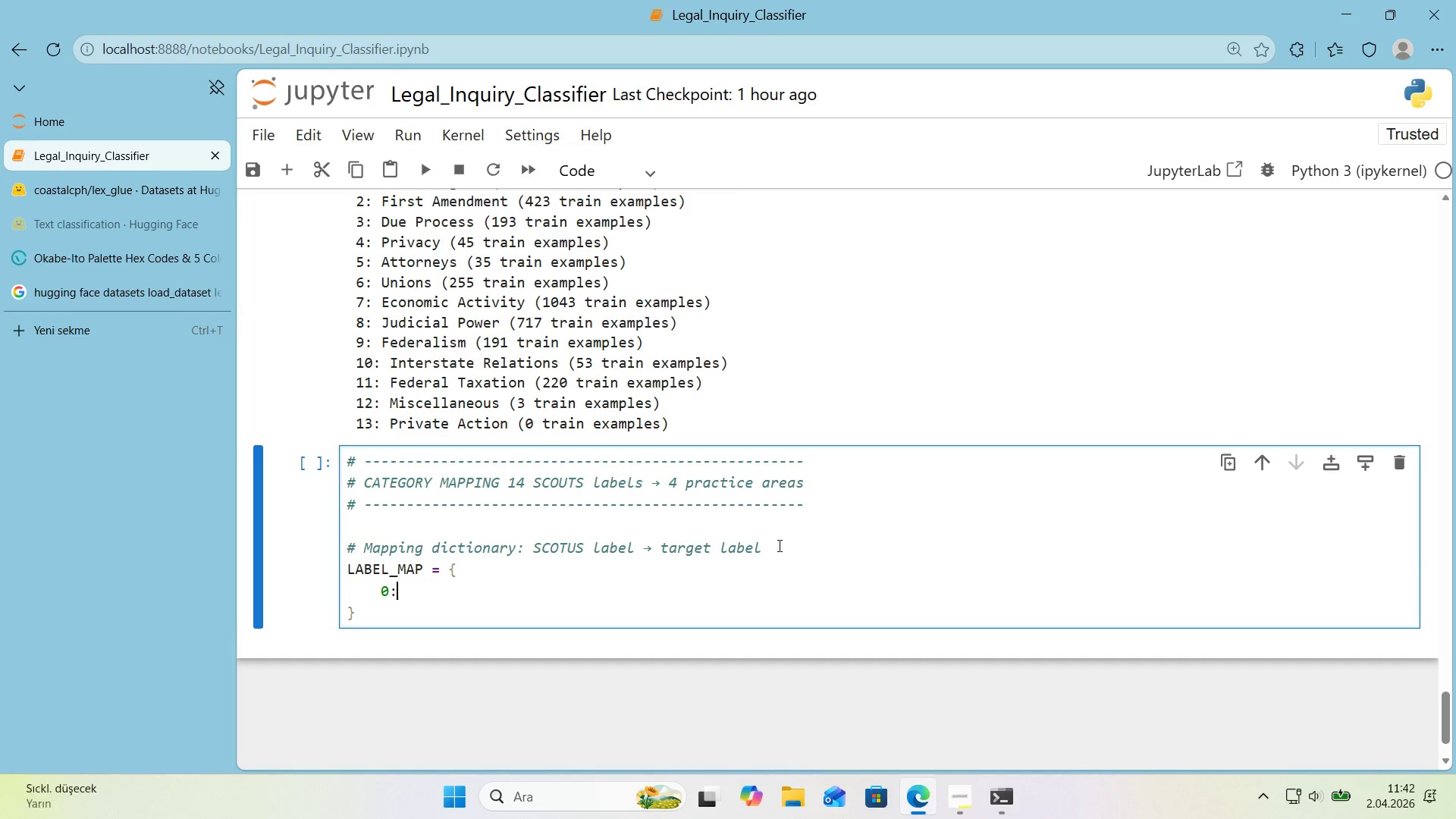 
key(Space)
 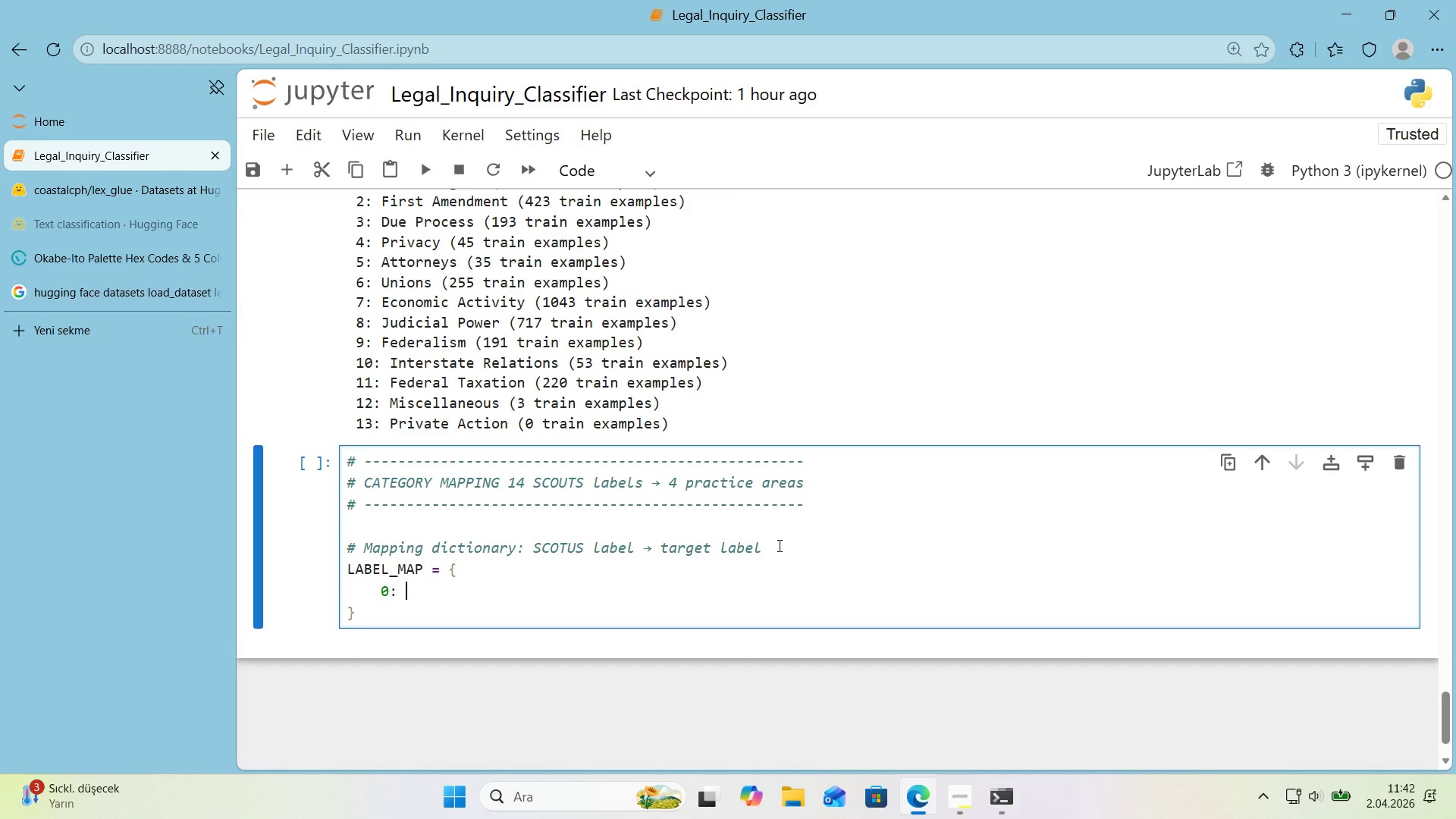 
key(3)
 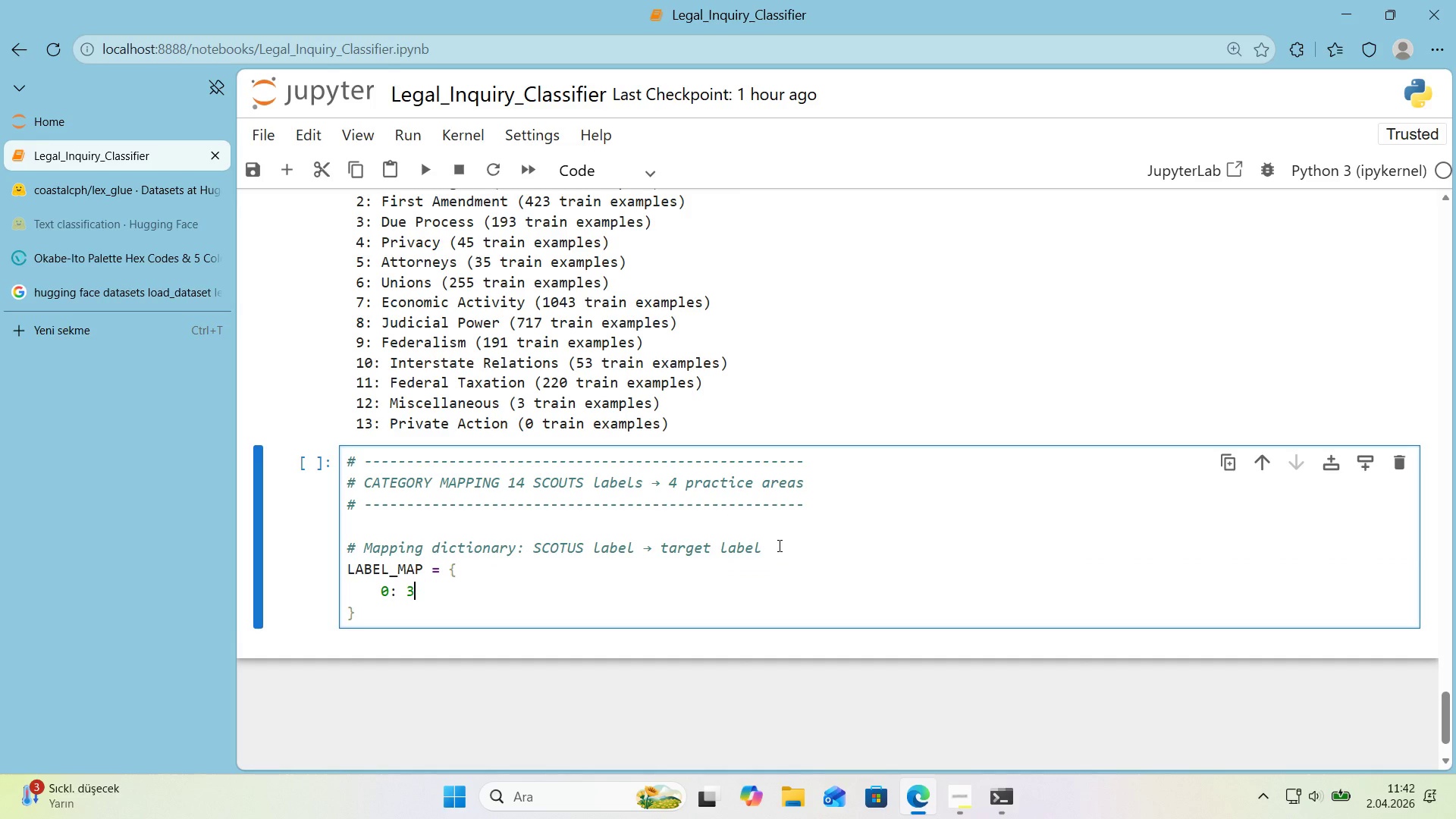 
key(Comma)
 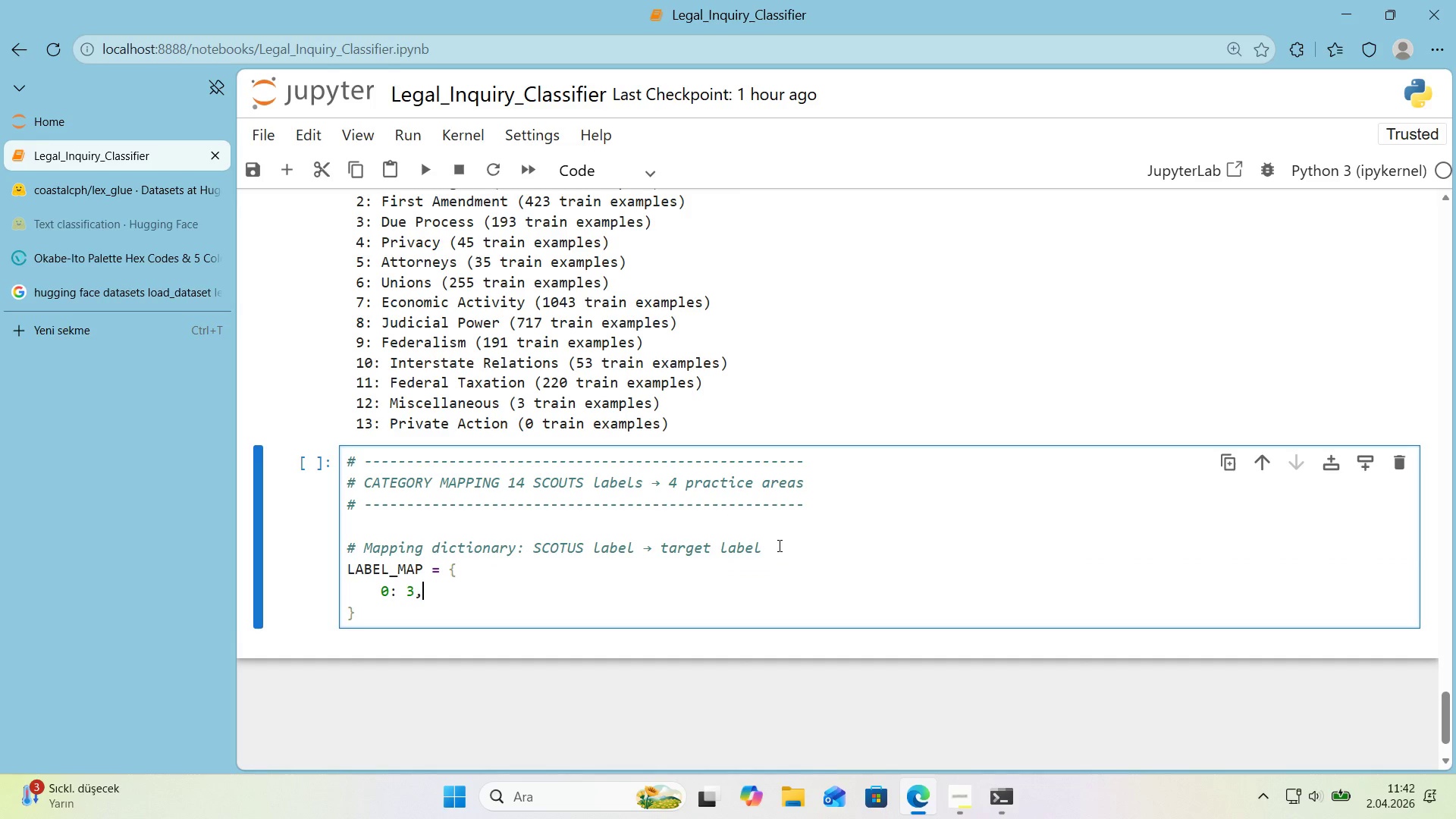 
key(Space)
 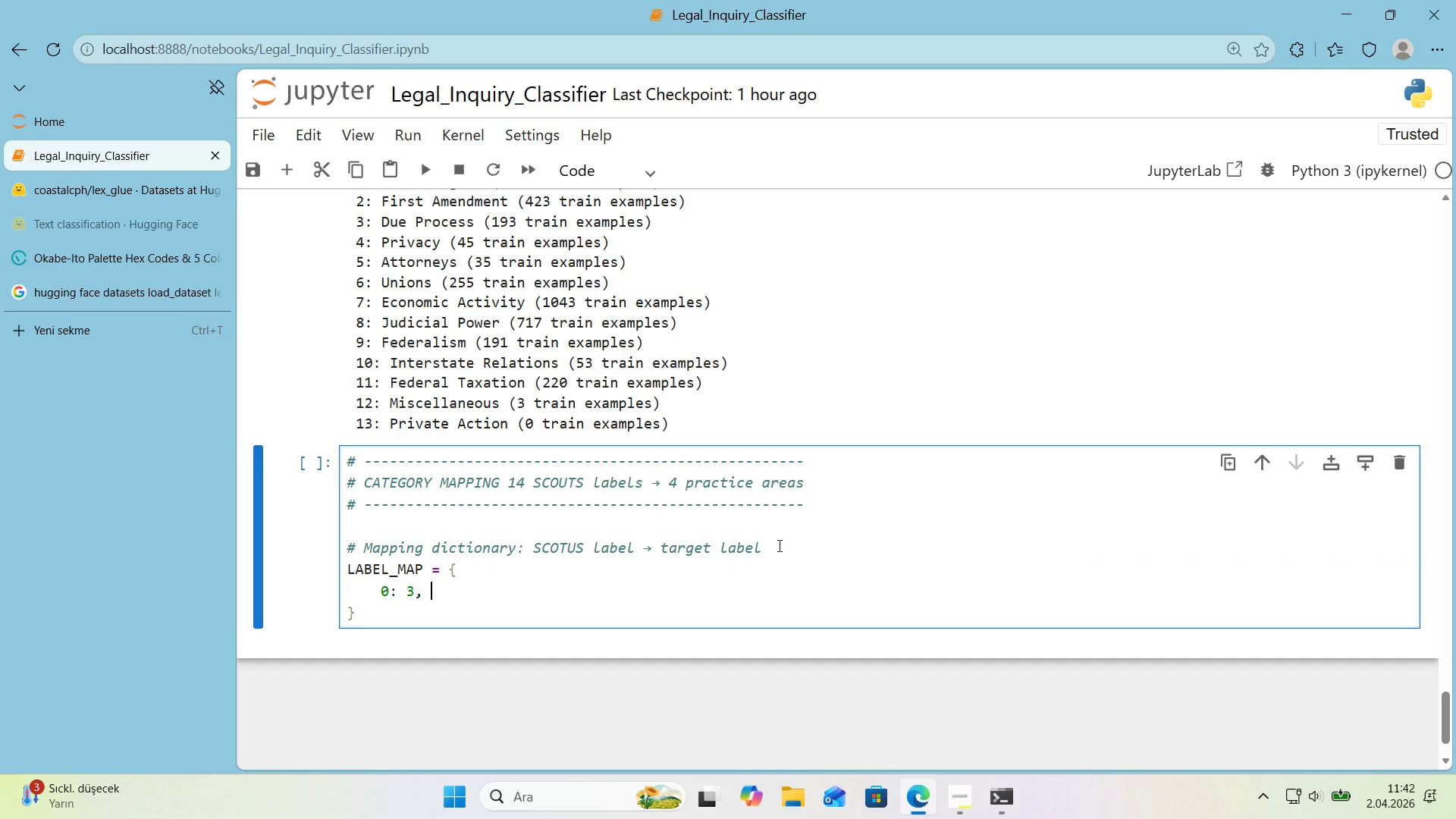 
key(Alt+Control+3)
 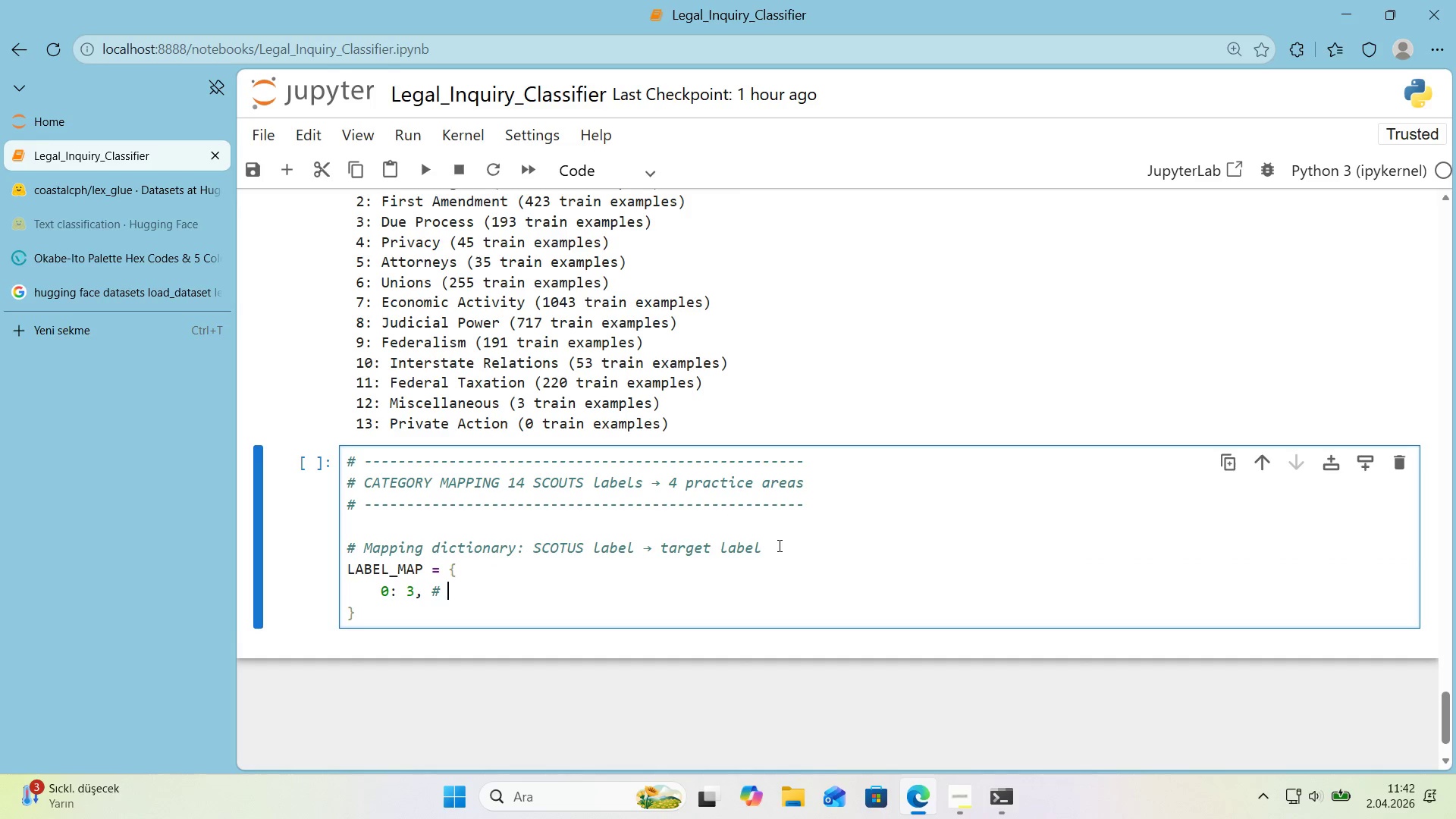 
type( )
key(Backspace)
type(c)
key(Backspace)
type( cR)
key(Backspace)
key(Backspace)
type(Cr'm'nal Procedure )
 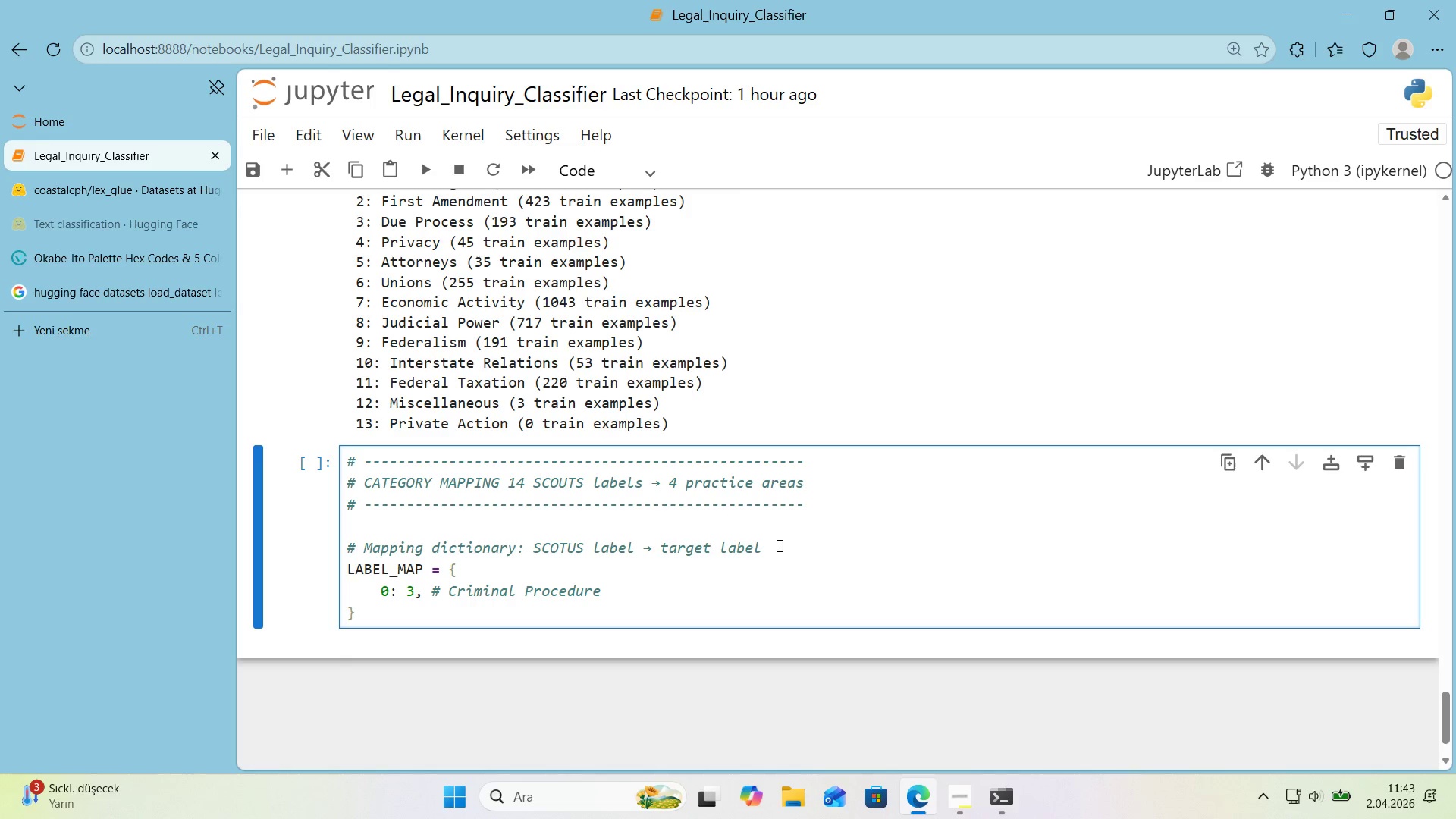 
wait(36.11)
 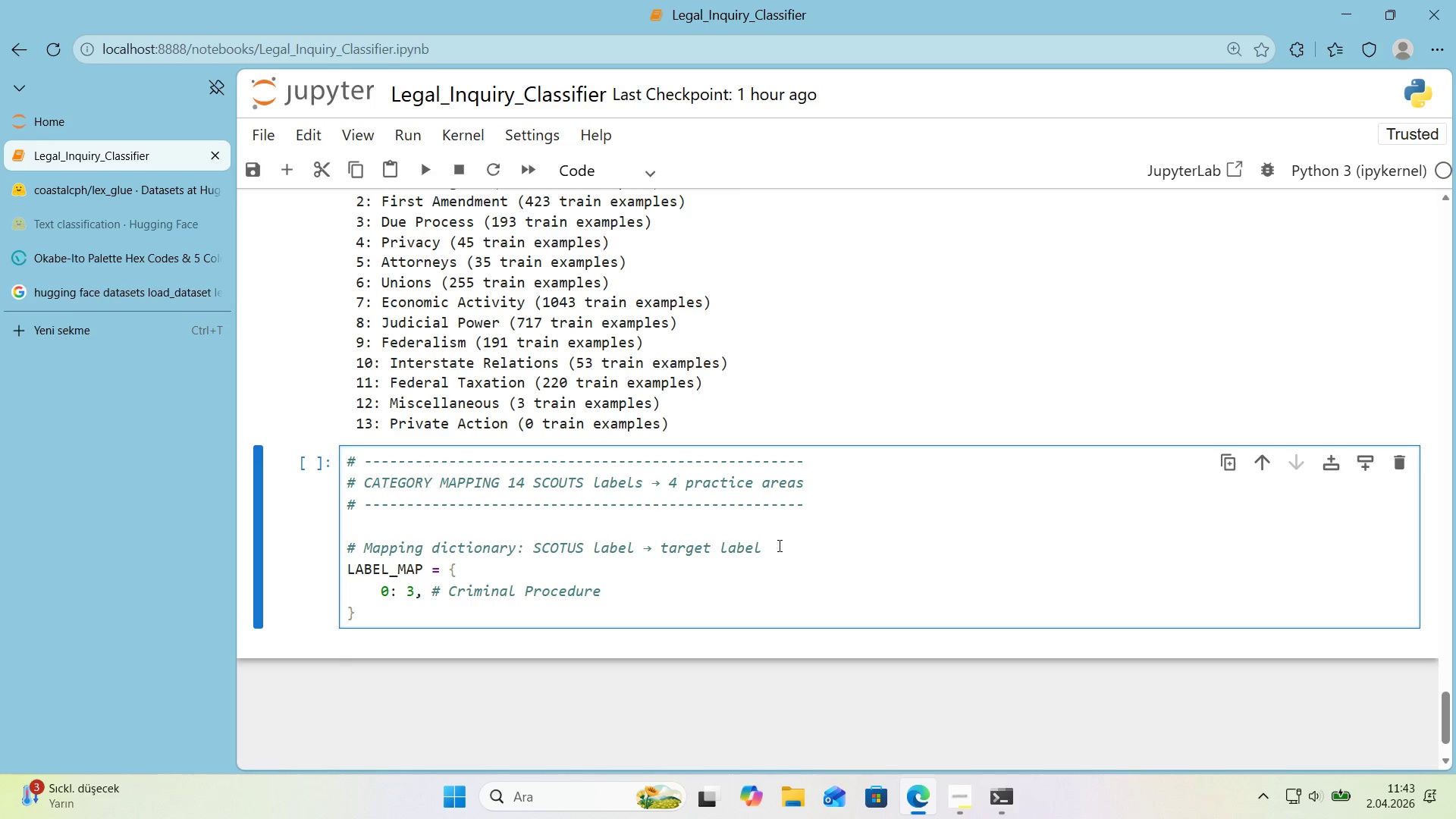 
left_click_drag(start_coordinate=[651, 554], to_coordinate=[643, 553])
 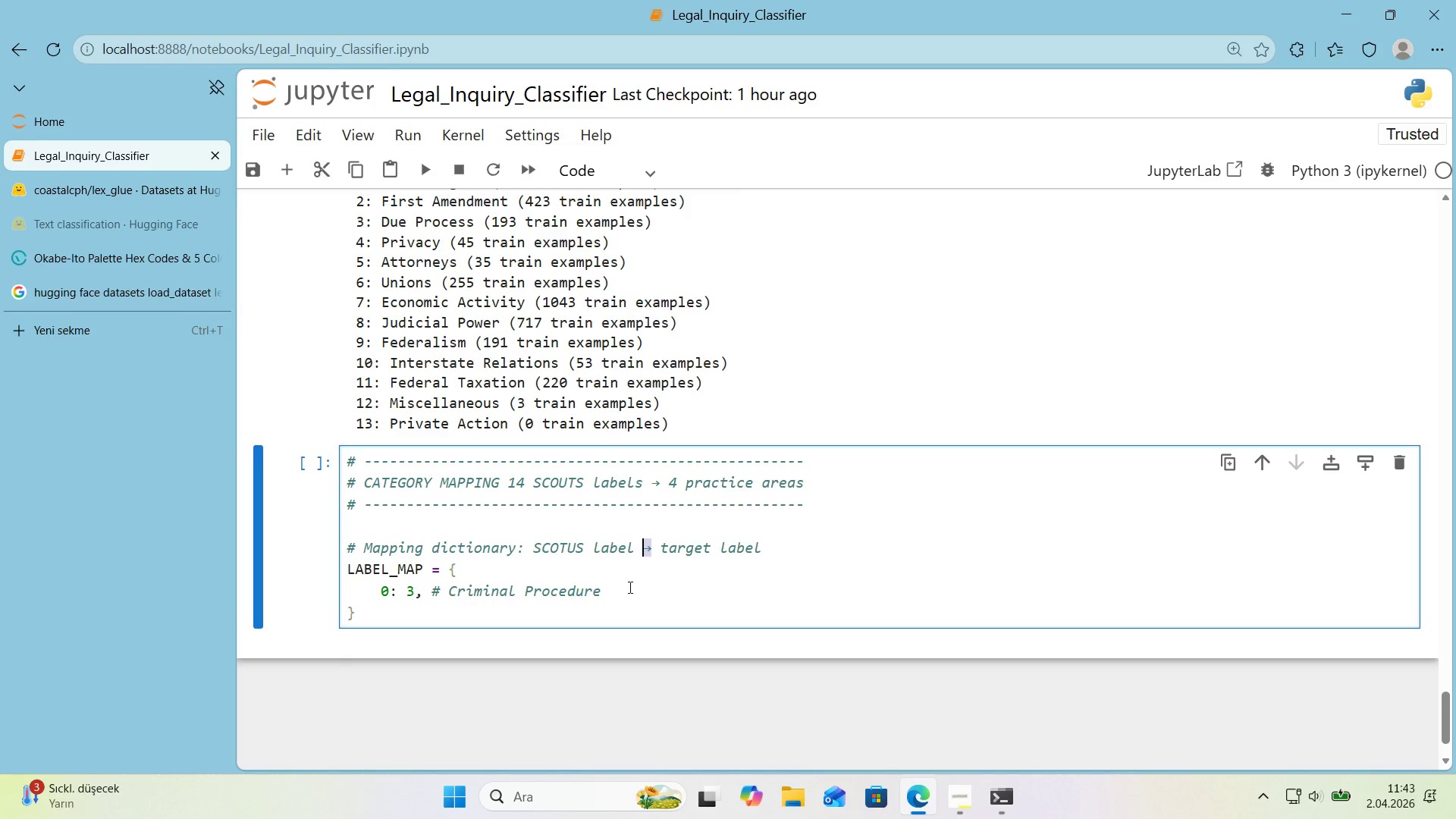 
key(Control+ControlLeft)
 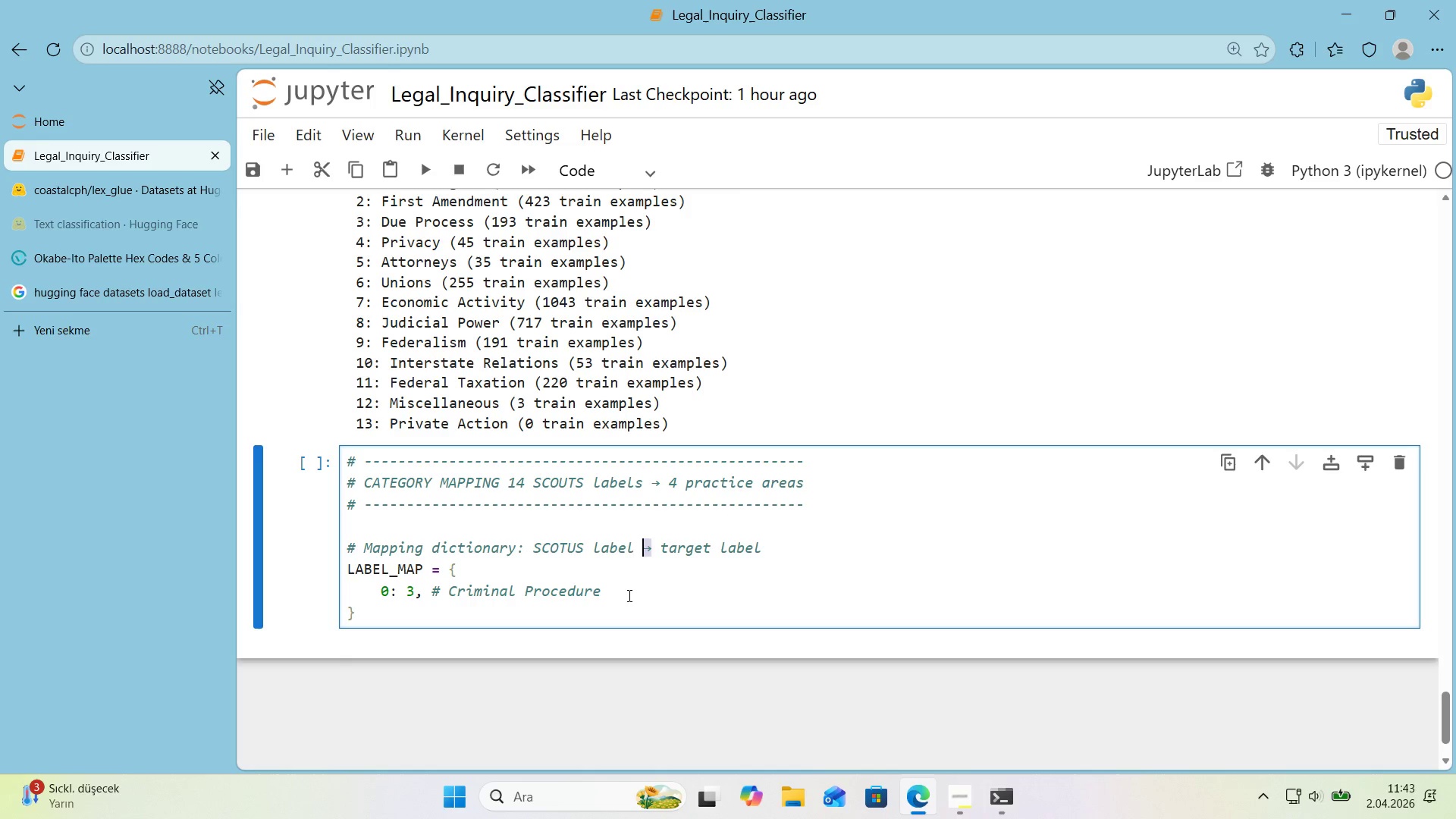 
key(Control+C)
 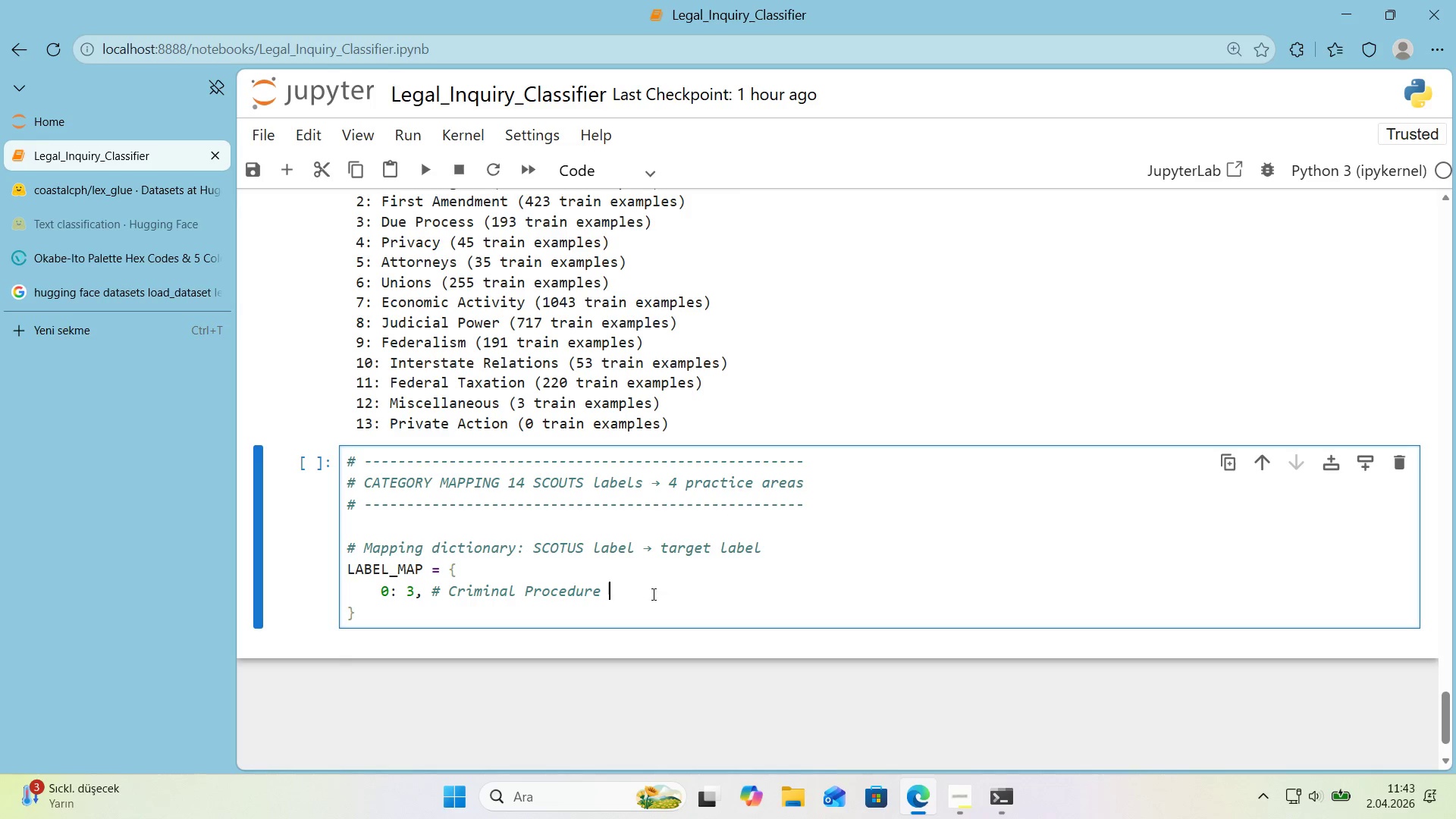 
key(Control+ControlLeft)
 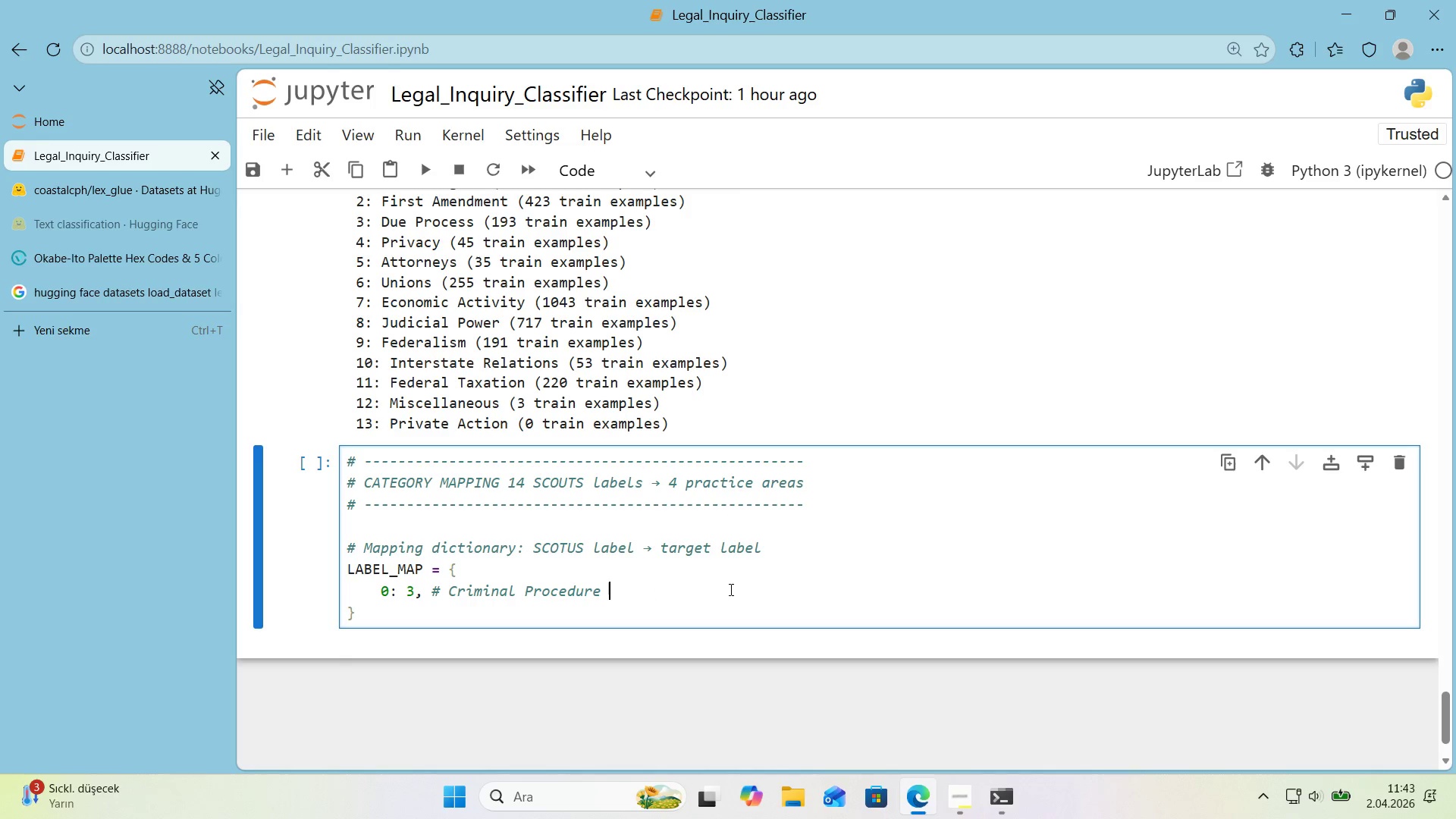 
key(Control+V)
 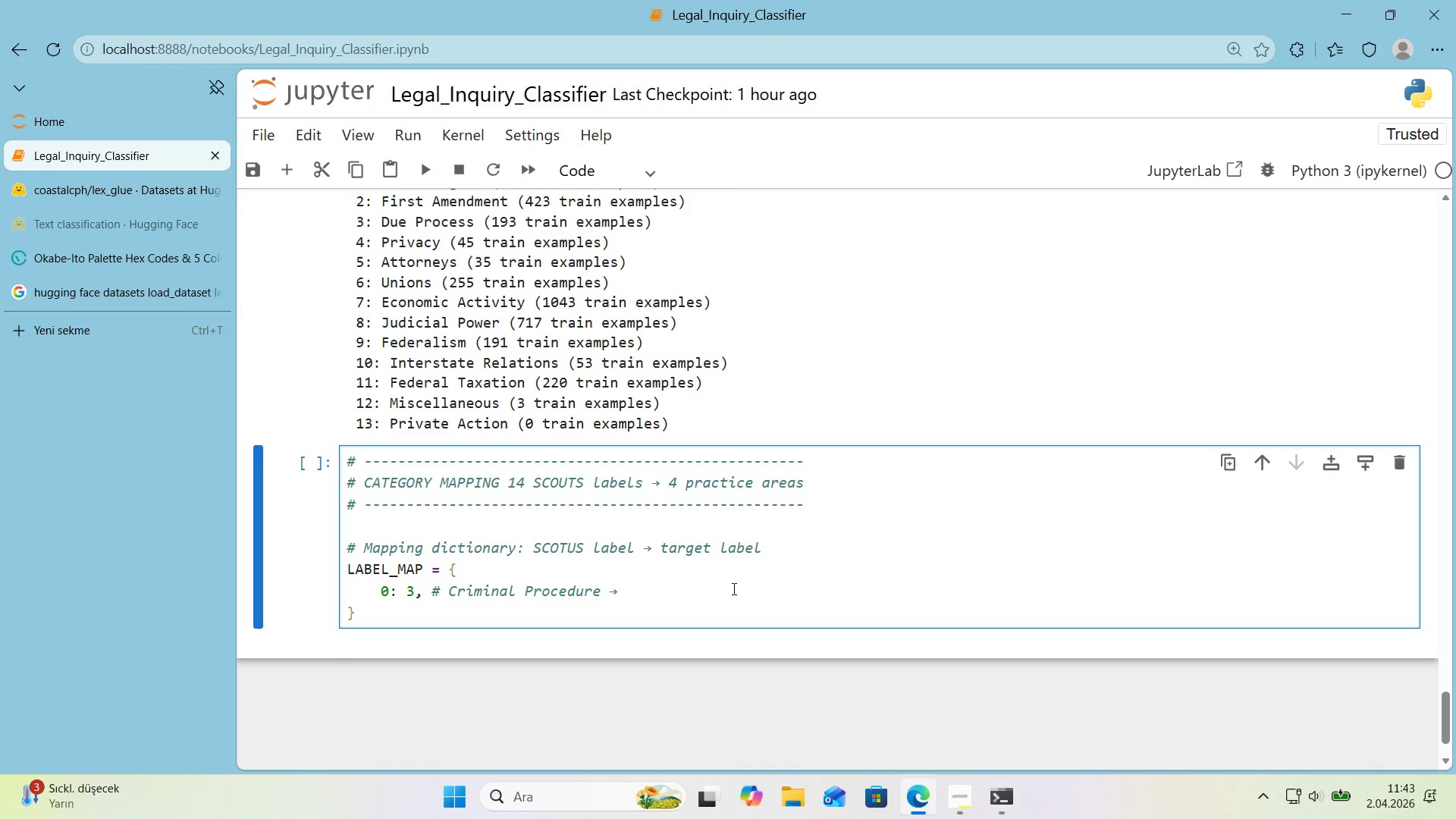 
type( Personal Injury)
 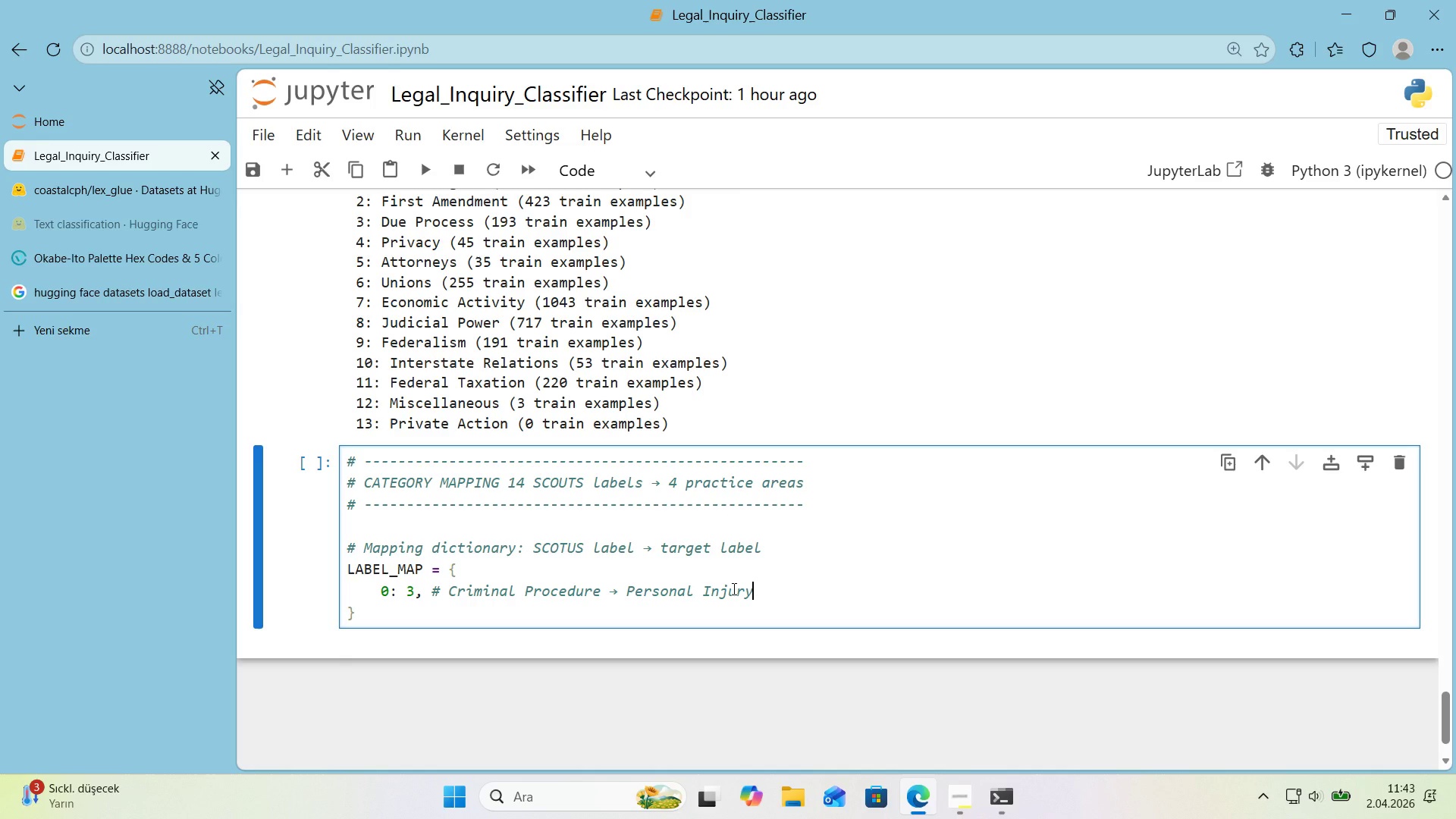 
wait(10.0)
 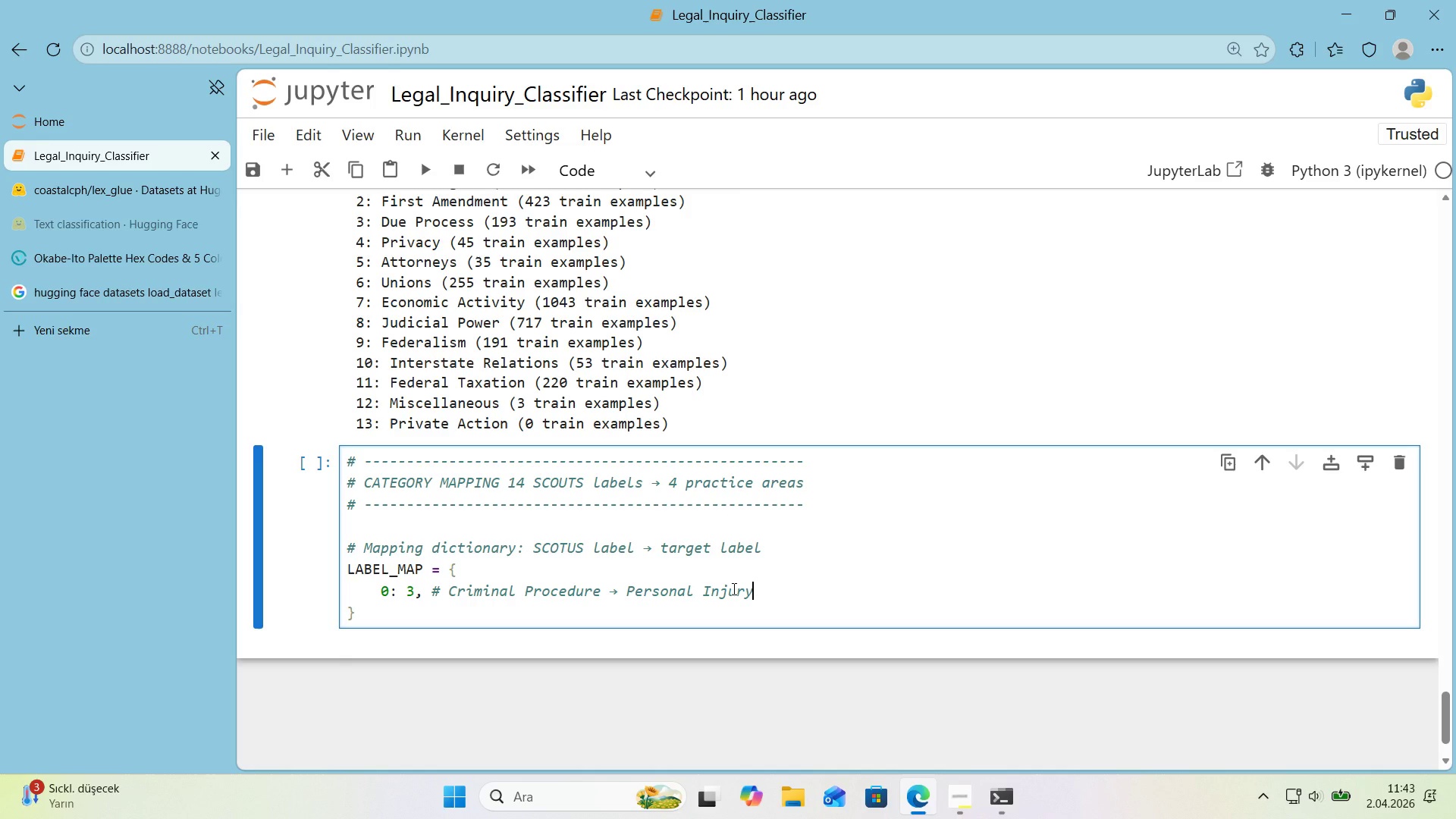 
type( & General)
 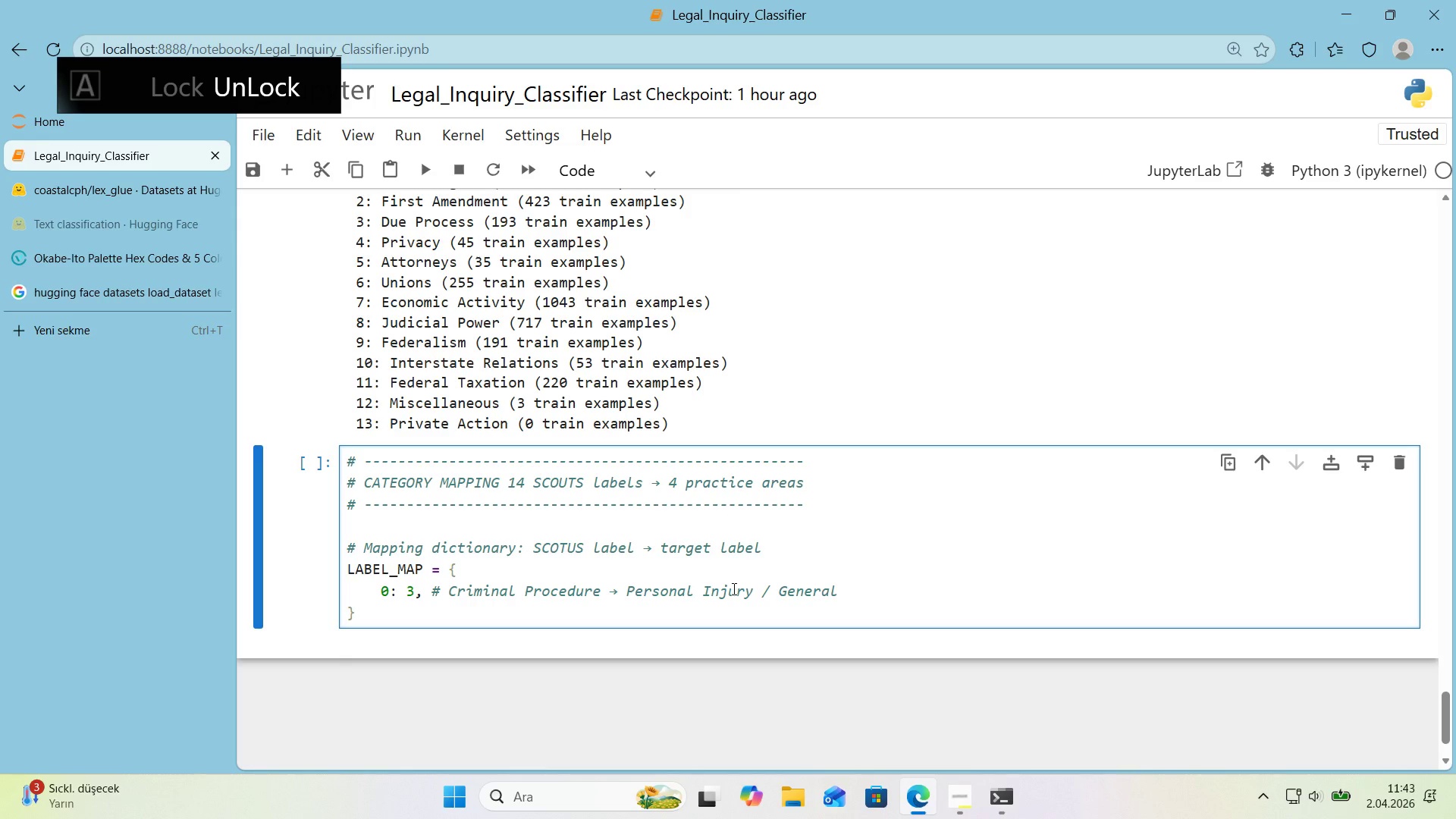 
key(Enter)
 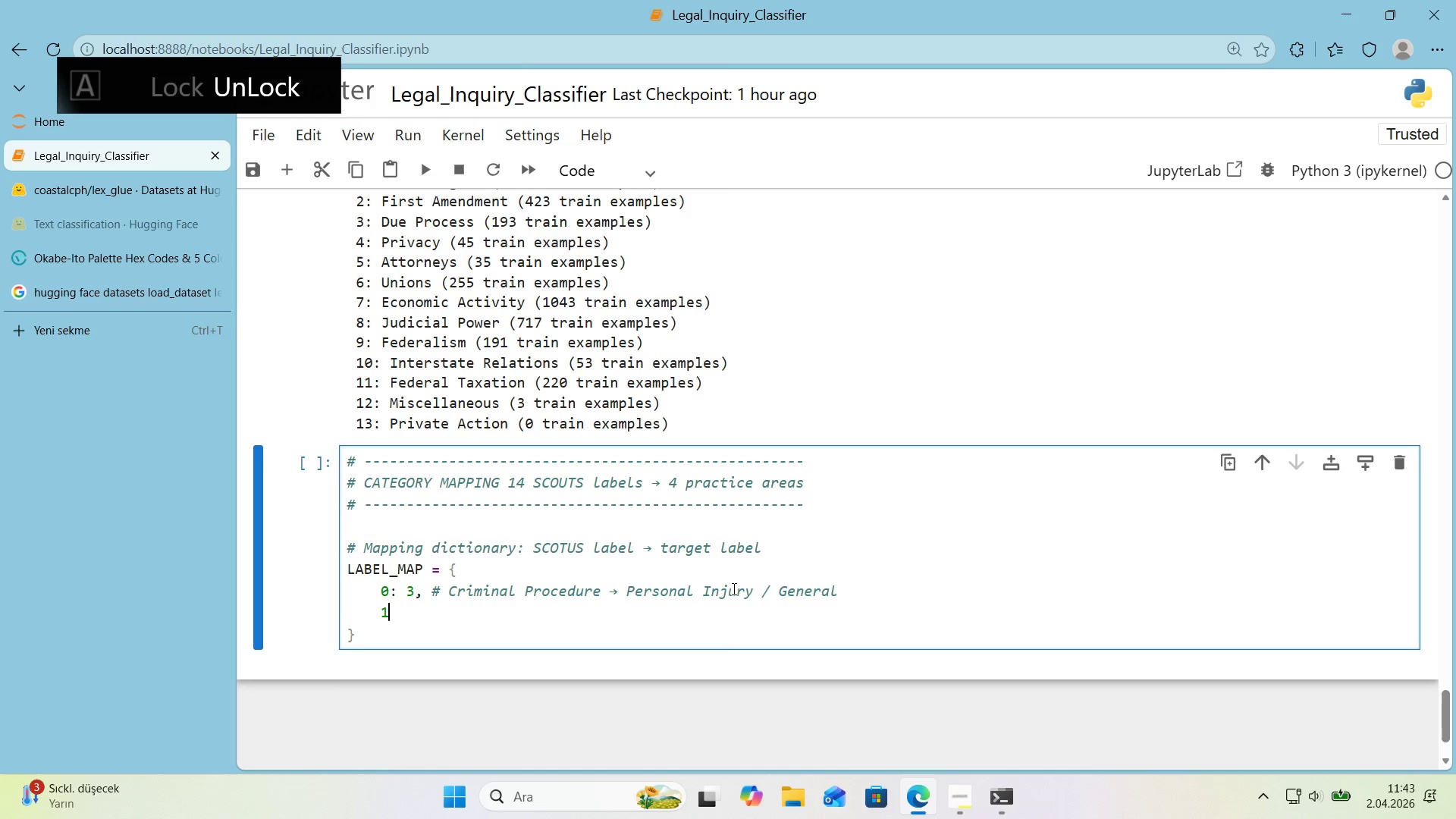 
key(1)
 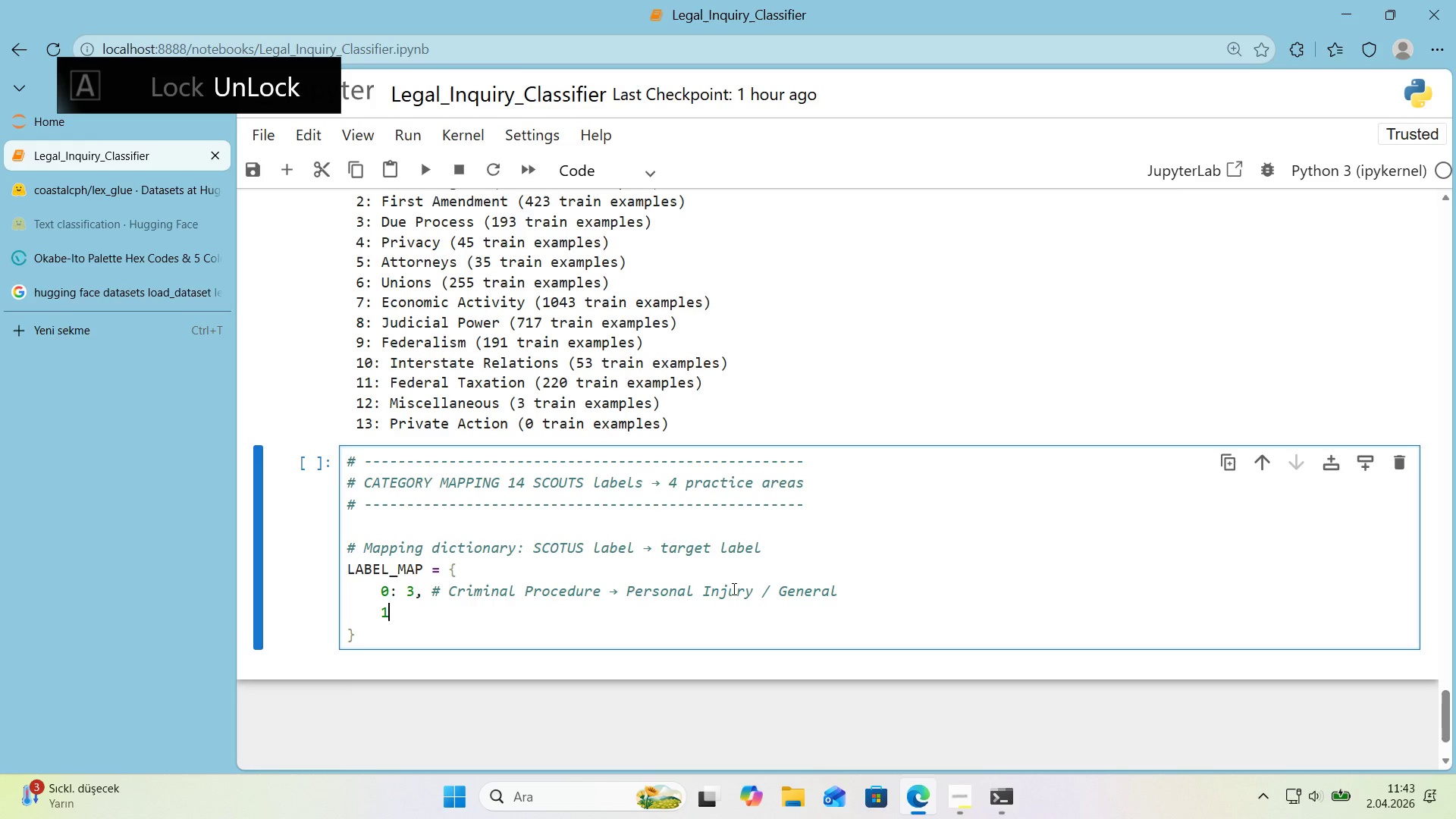 
key(Shift+ShiftRight)
 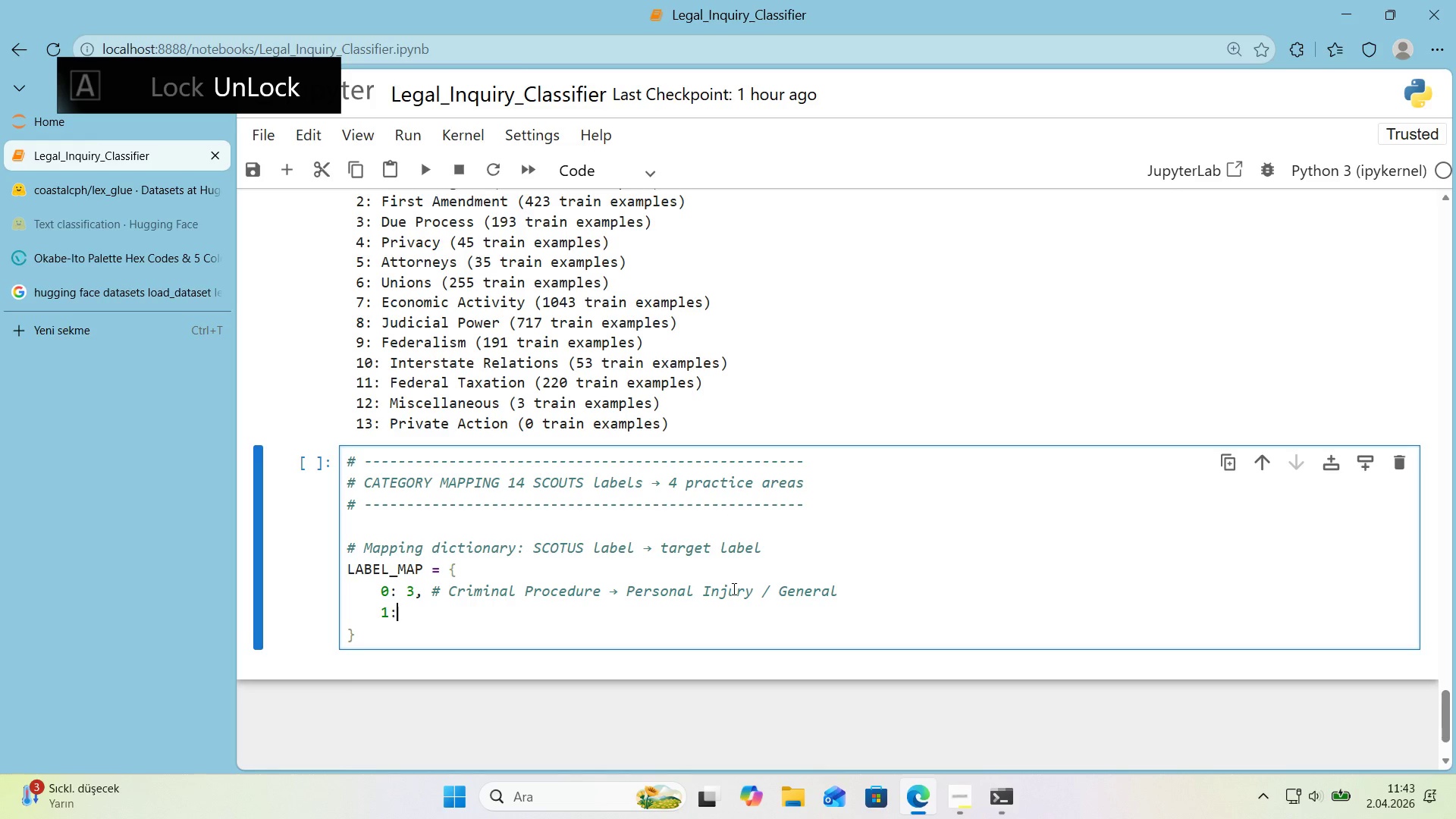 
key(Shift+Period)
 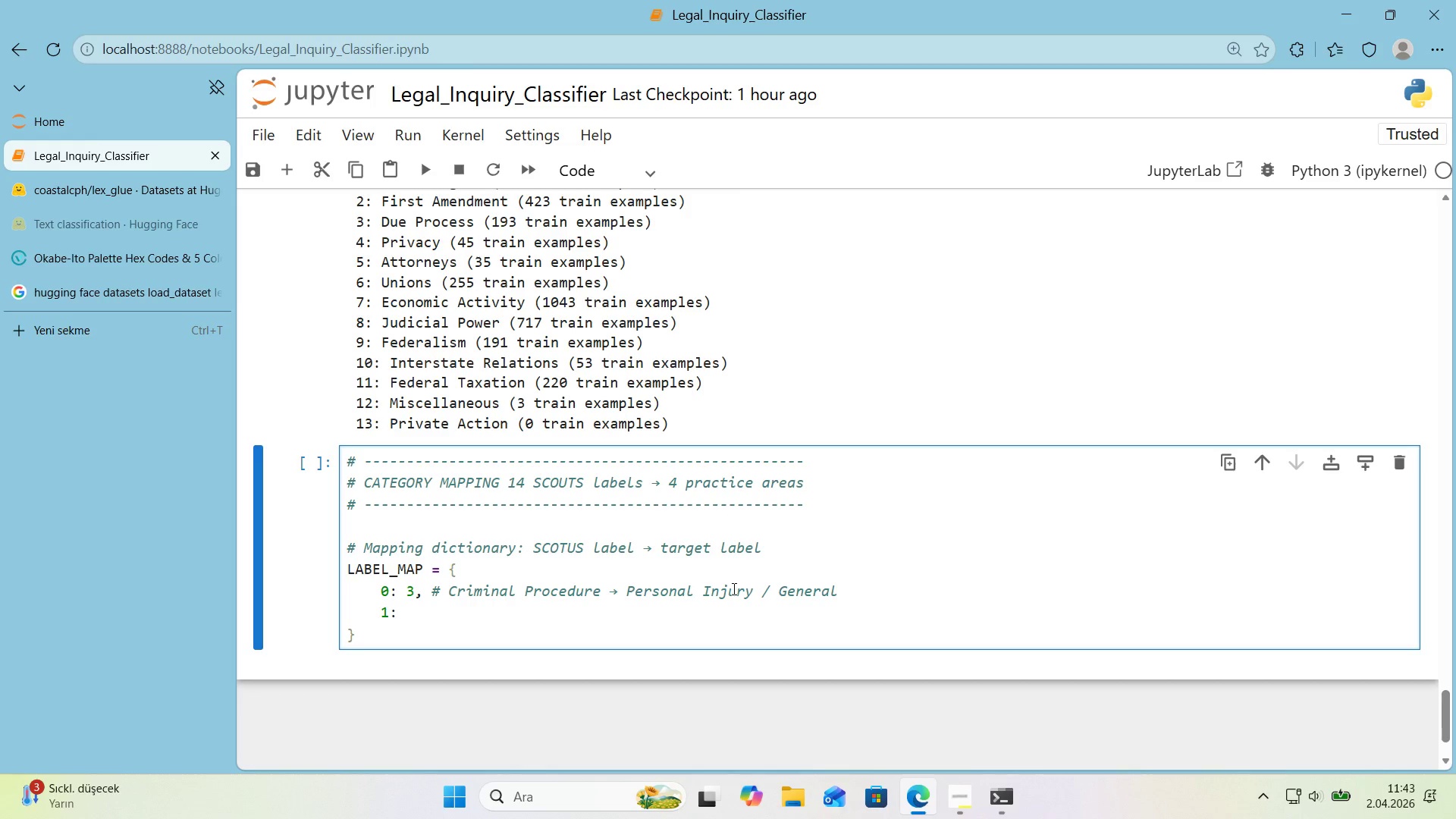 
key(Space)
 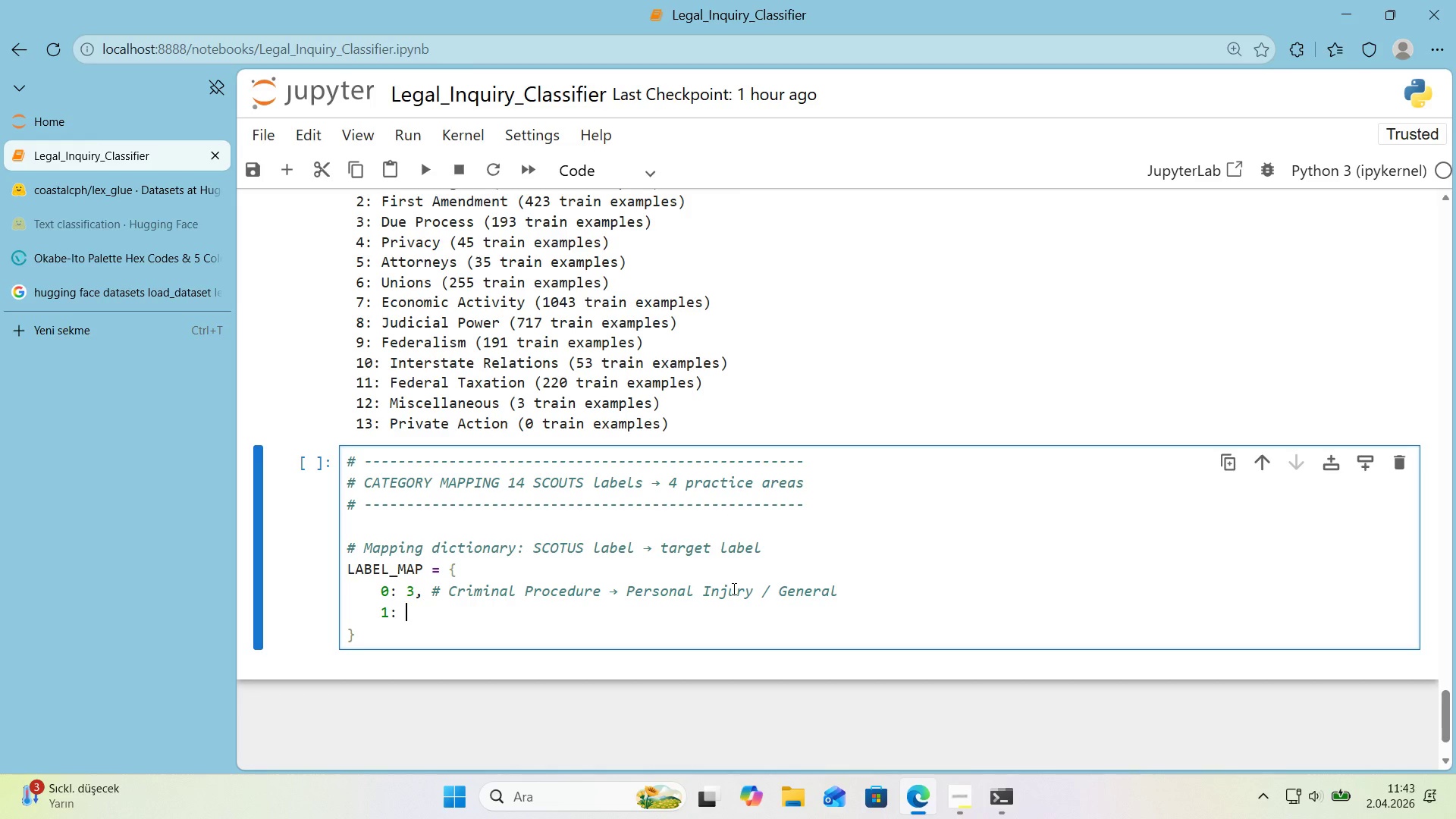 
key(Numpad0)
 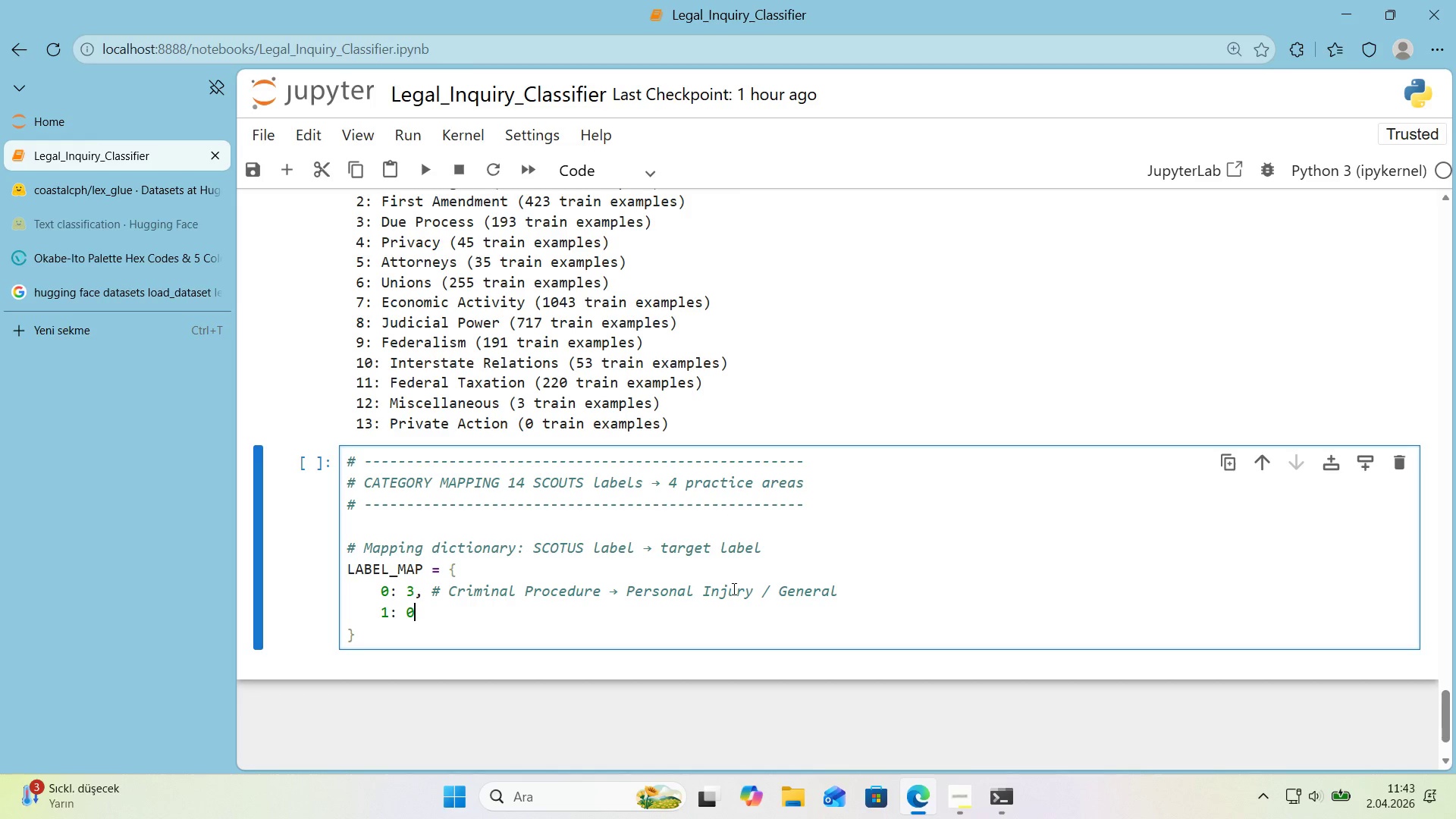 
key(Comma)
 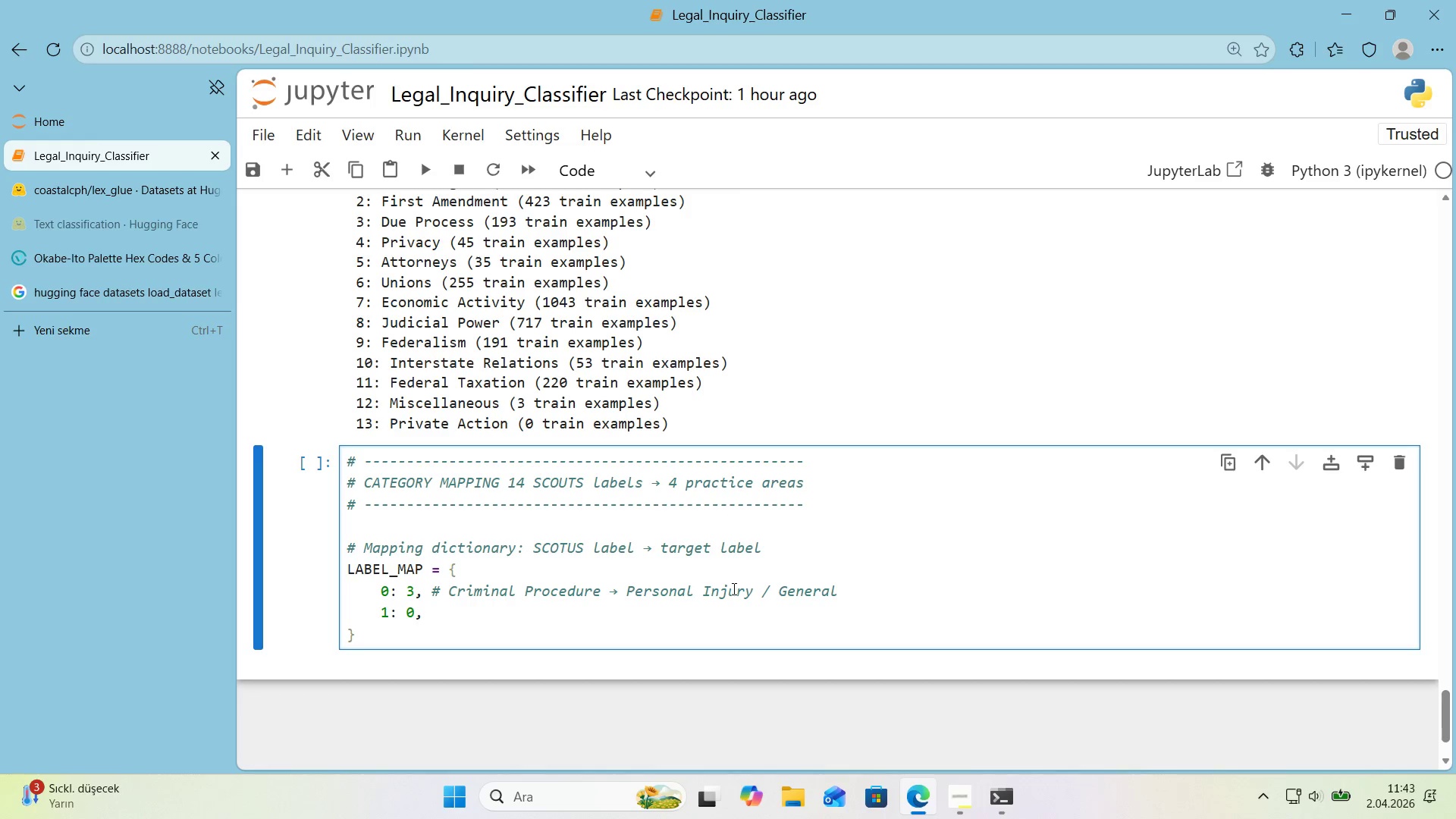 
key(Space)
 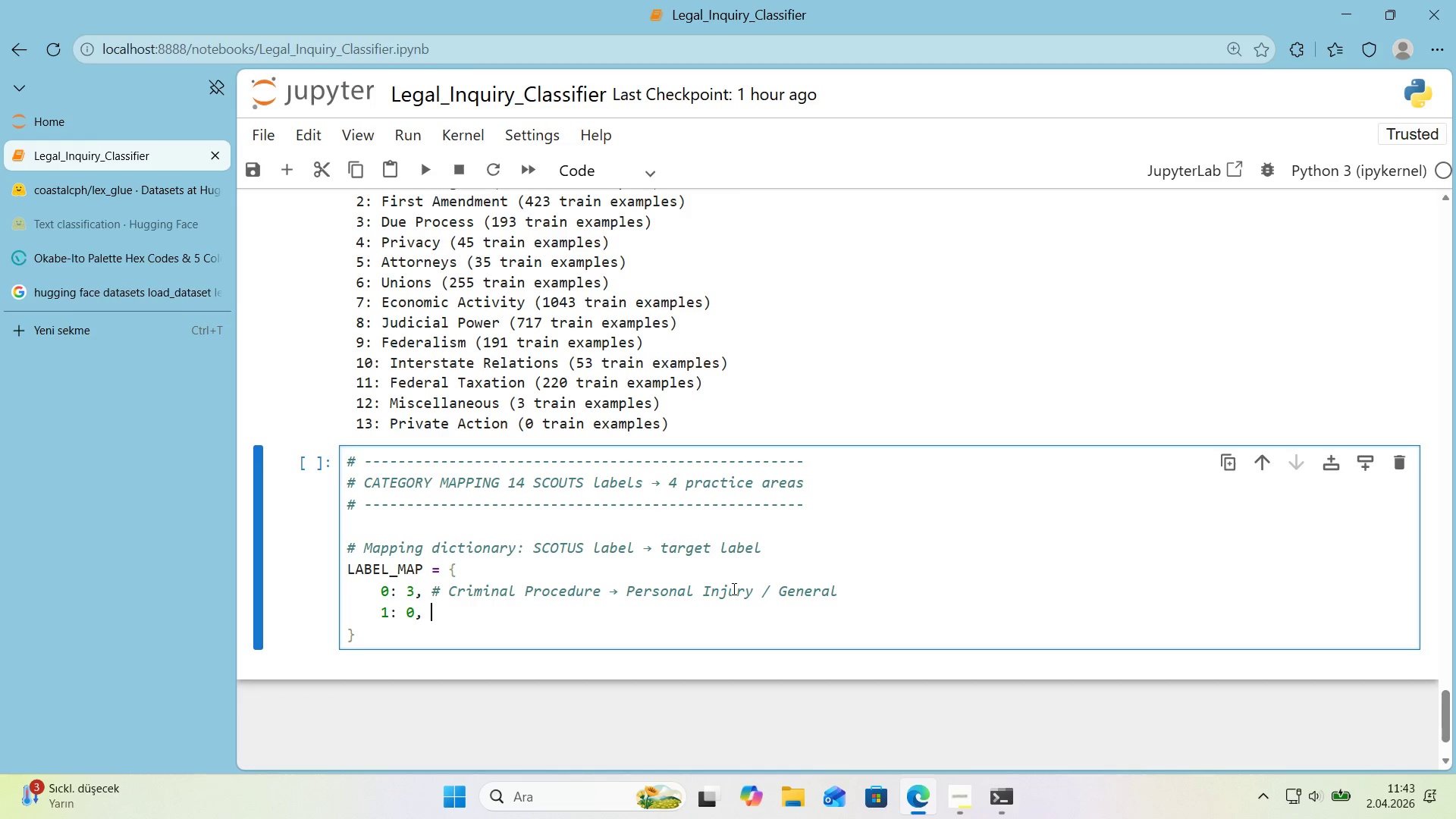 
key(Control+ControlLeft)
 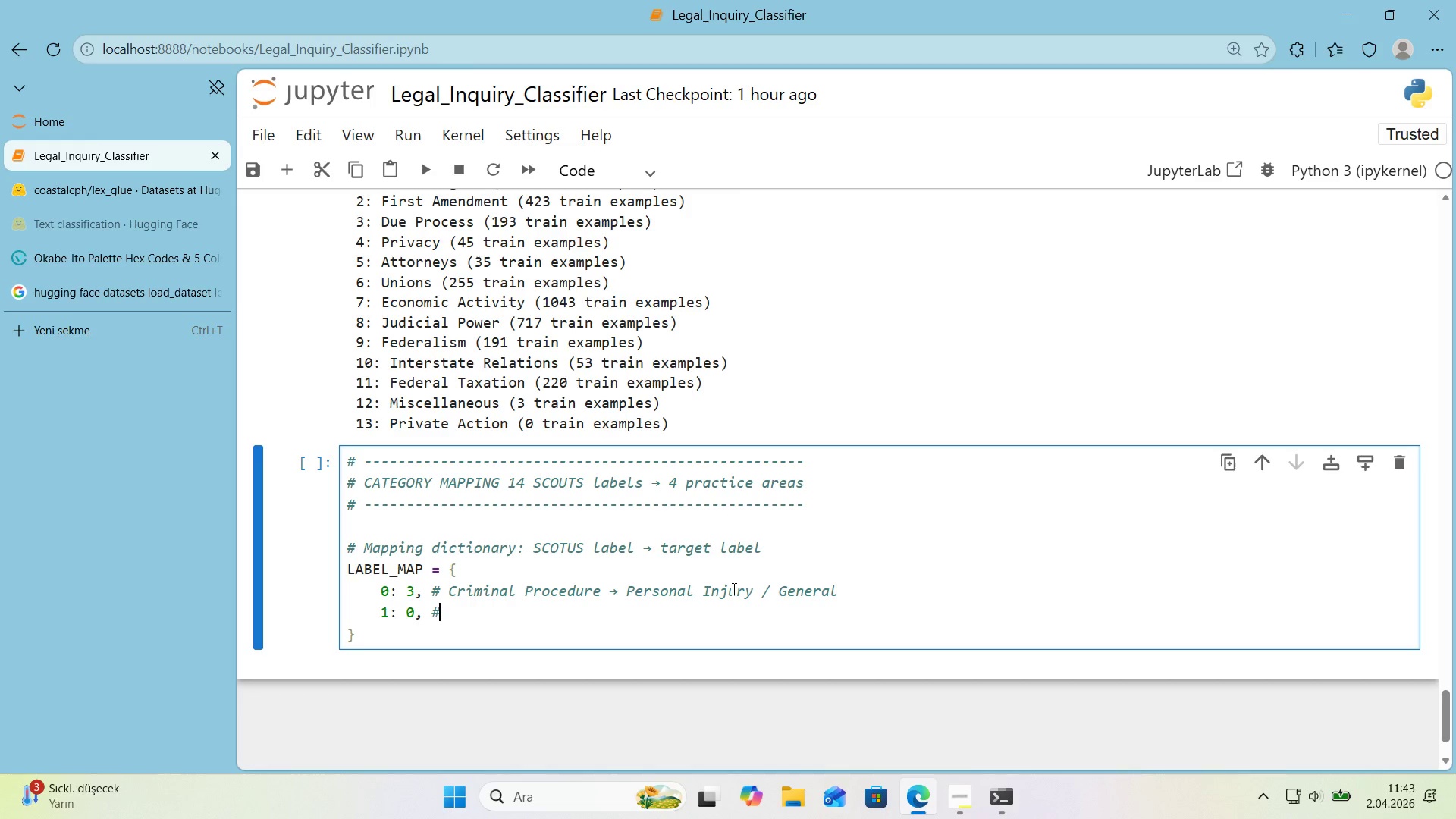 
key(Alt+Control+AltRight)
 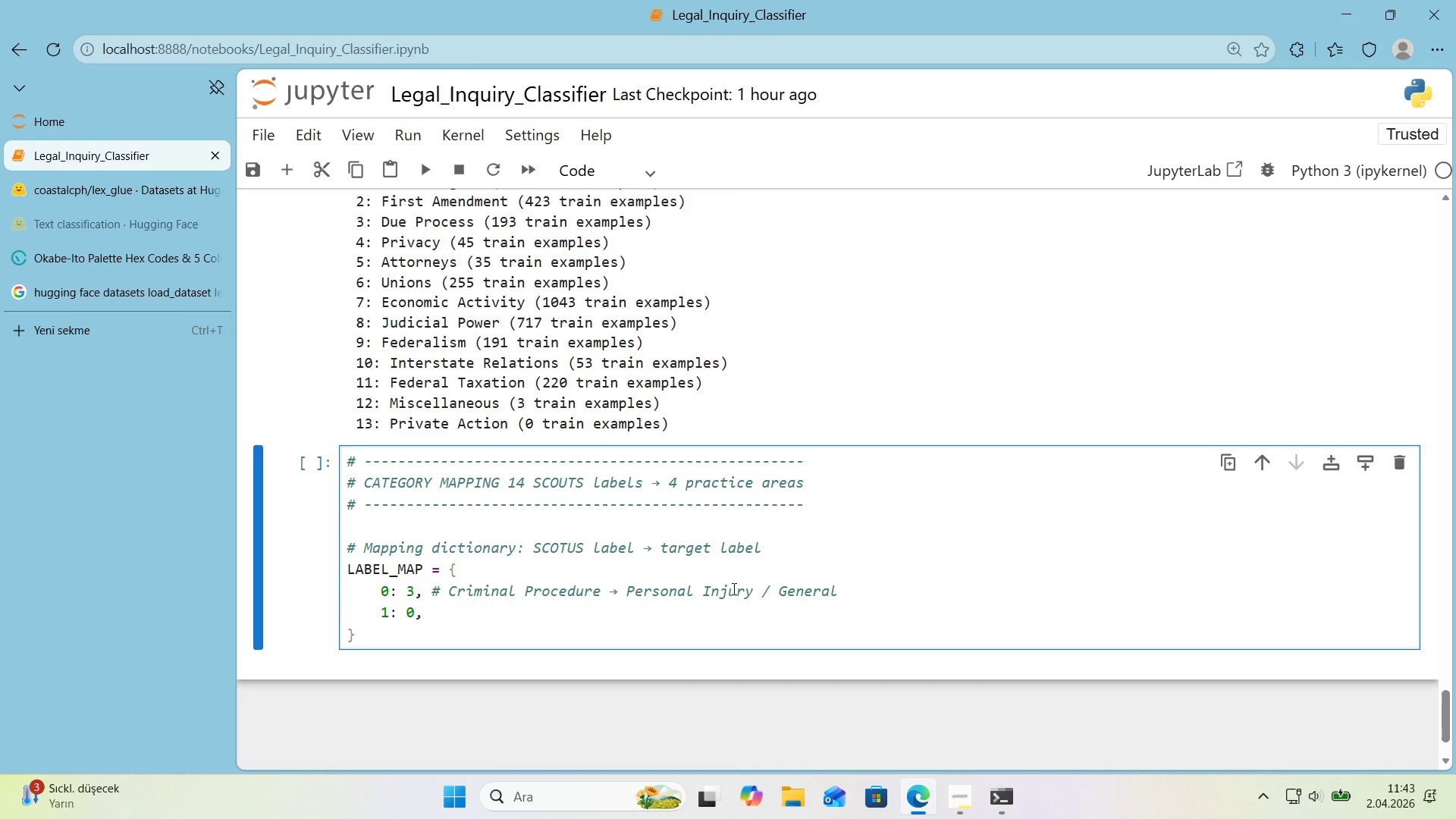 
key(Alt+Control+3)
 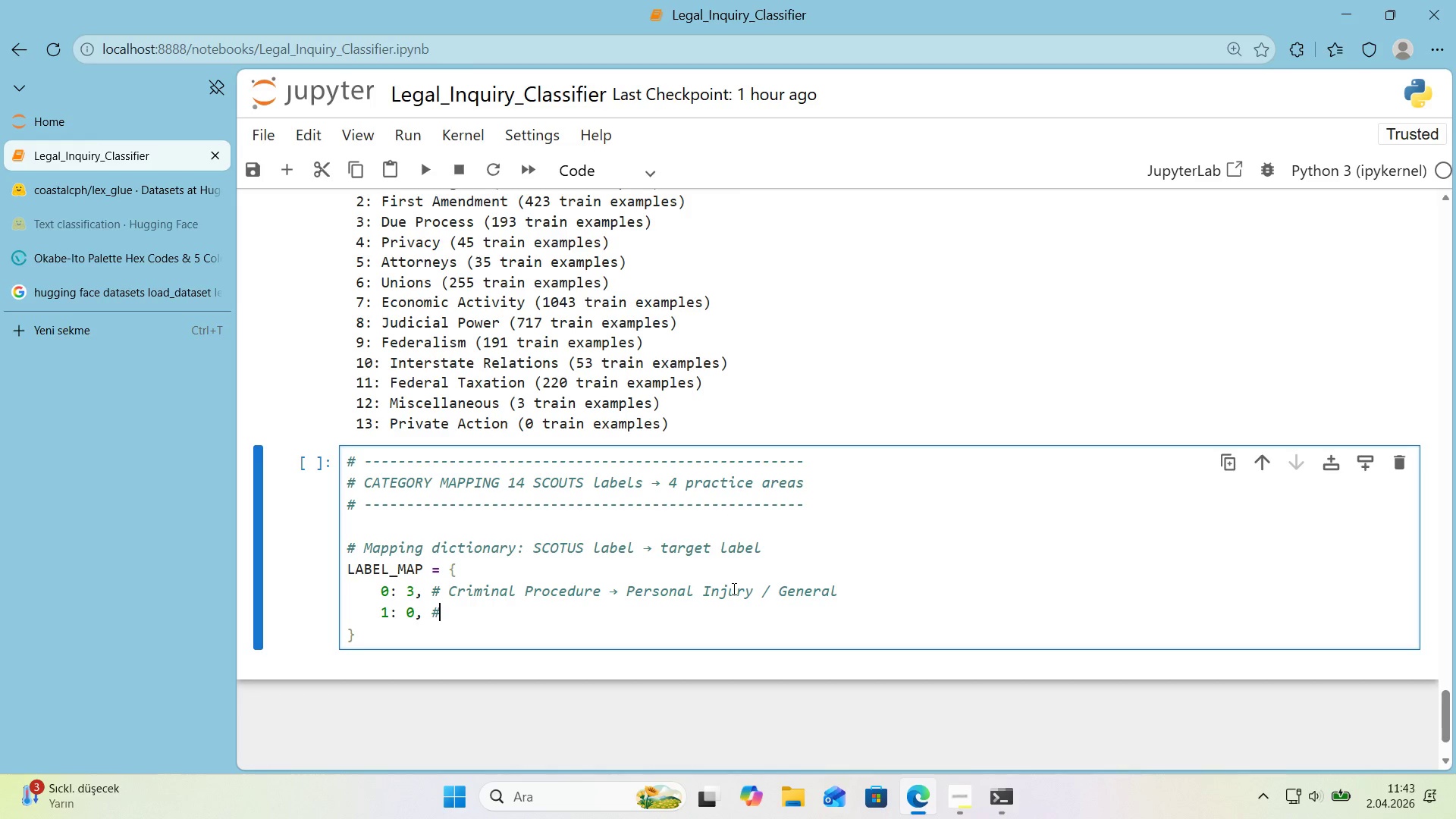 
type( C'v'l d)
key(Backspace)
type(R'ghts )
 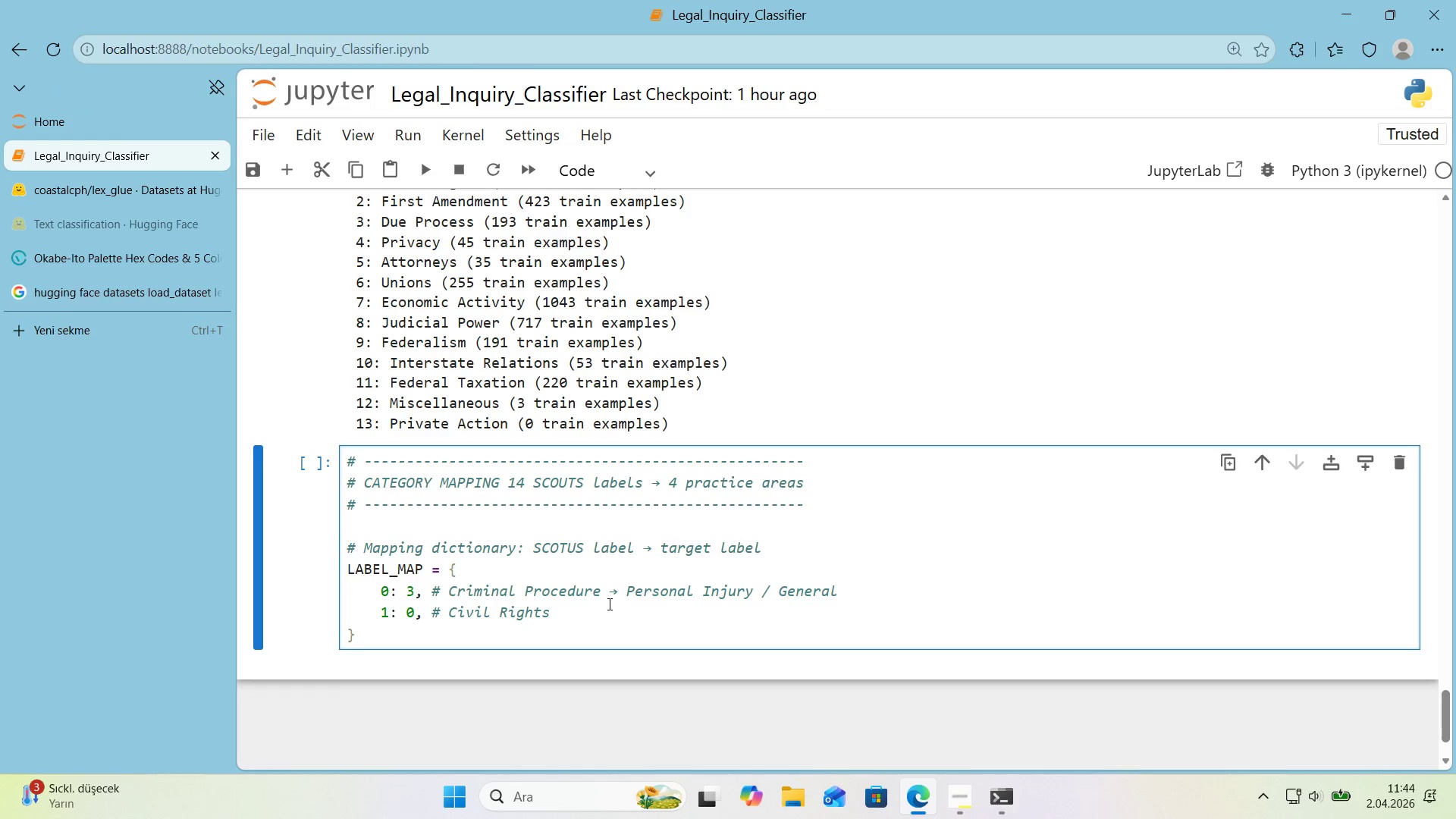 
left_click_drag(start_coordinate=[608, 592], to_coordinate=[617, 593])
 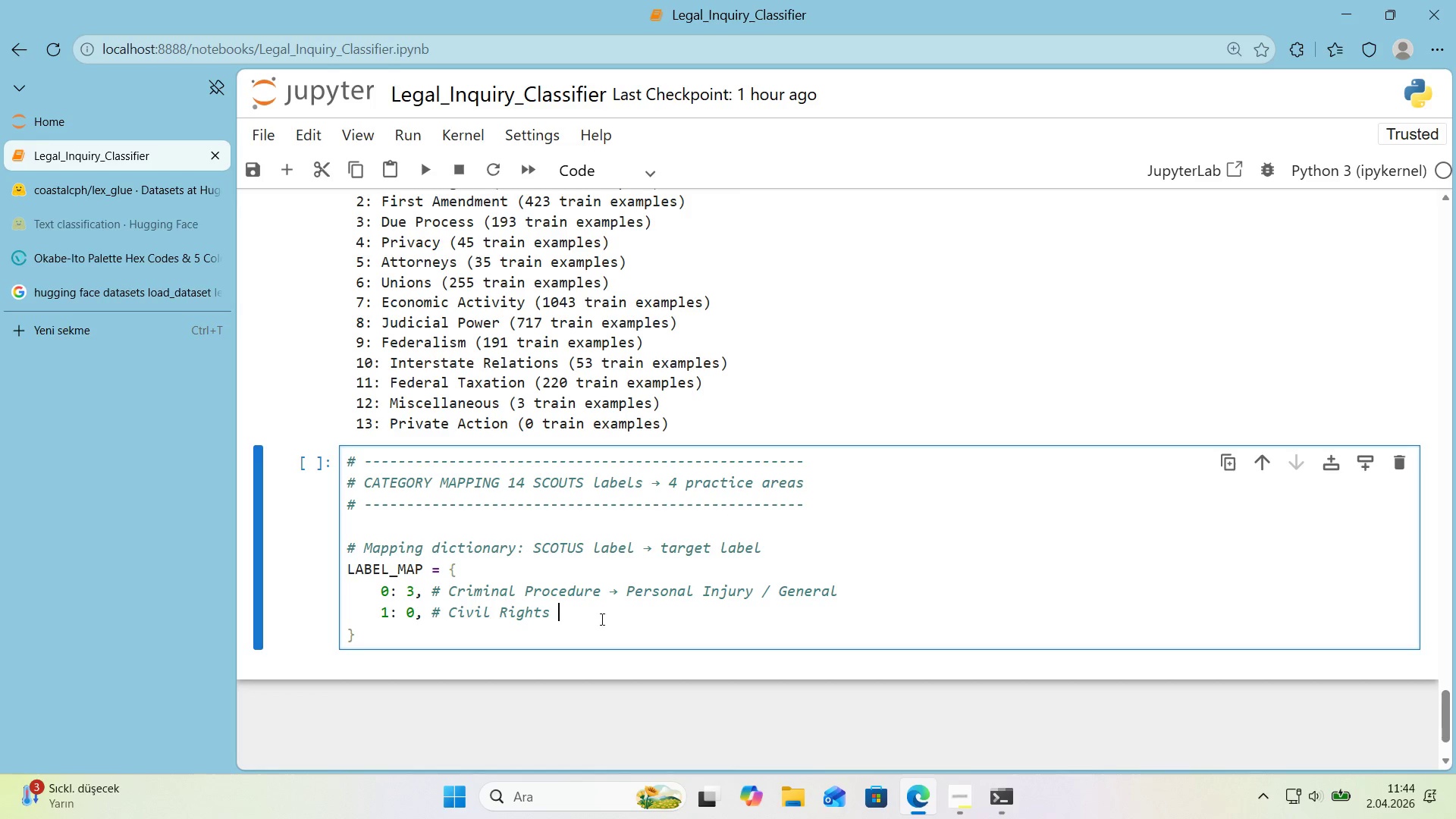 
key(Control+ControlLeft)
 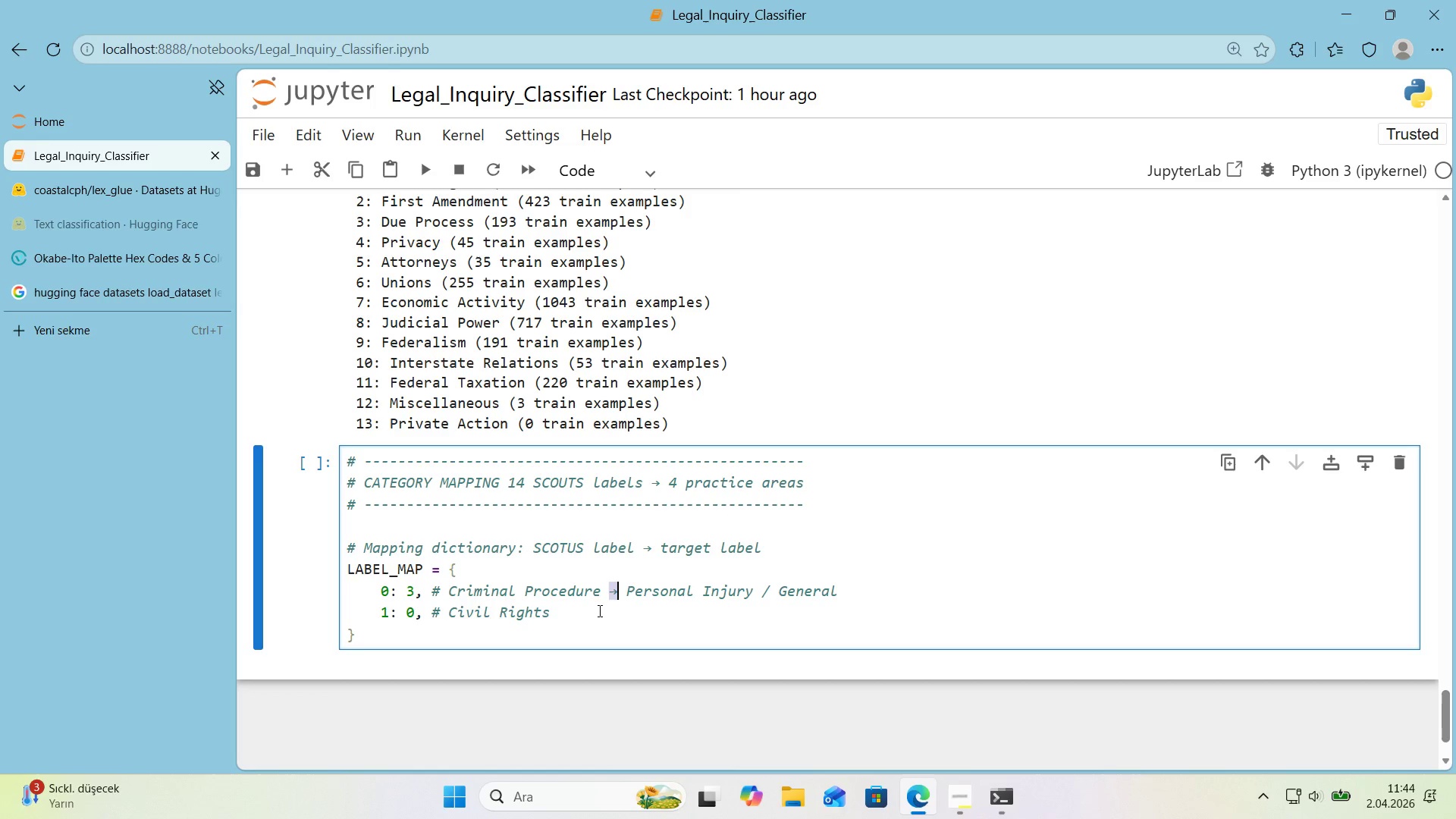 
key(Control+C)
 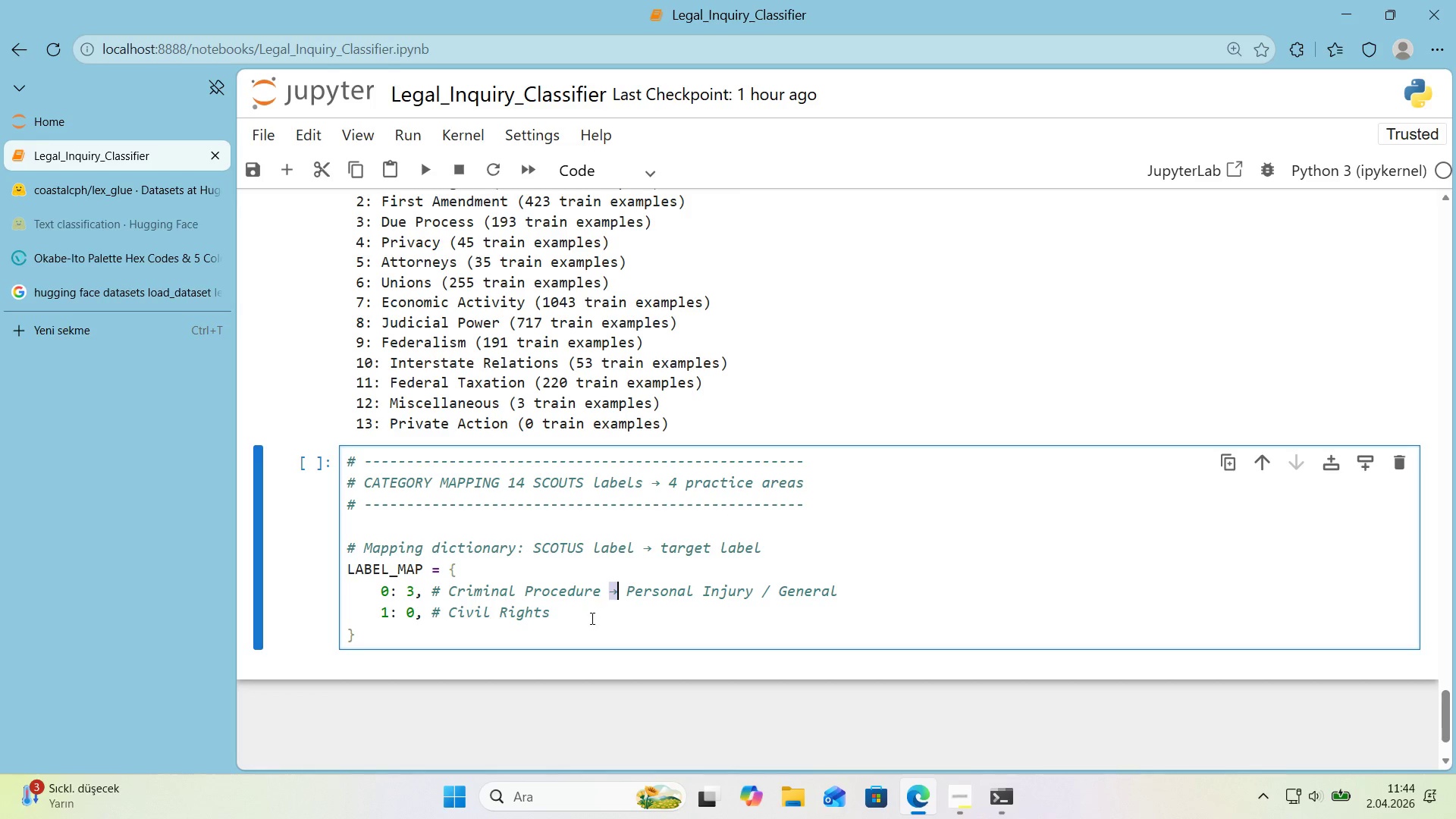 
left_click([591, 618])
 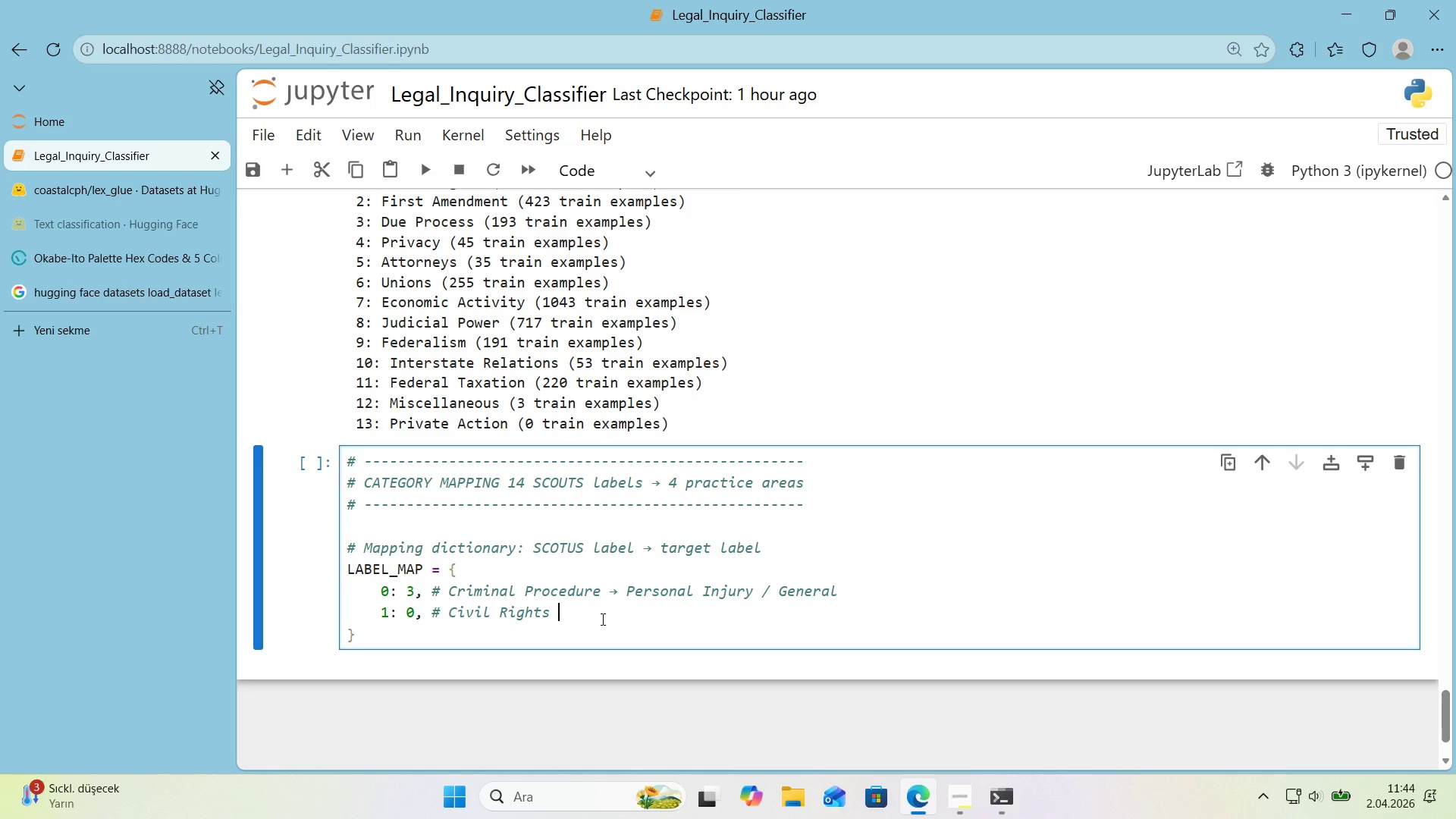 
key(Control+ControlLeft)
 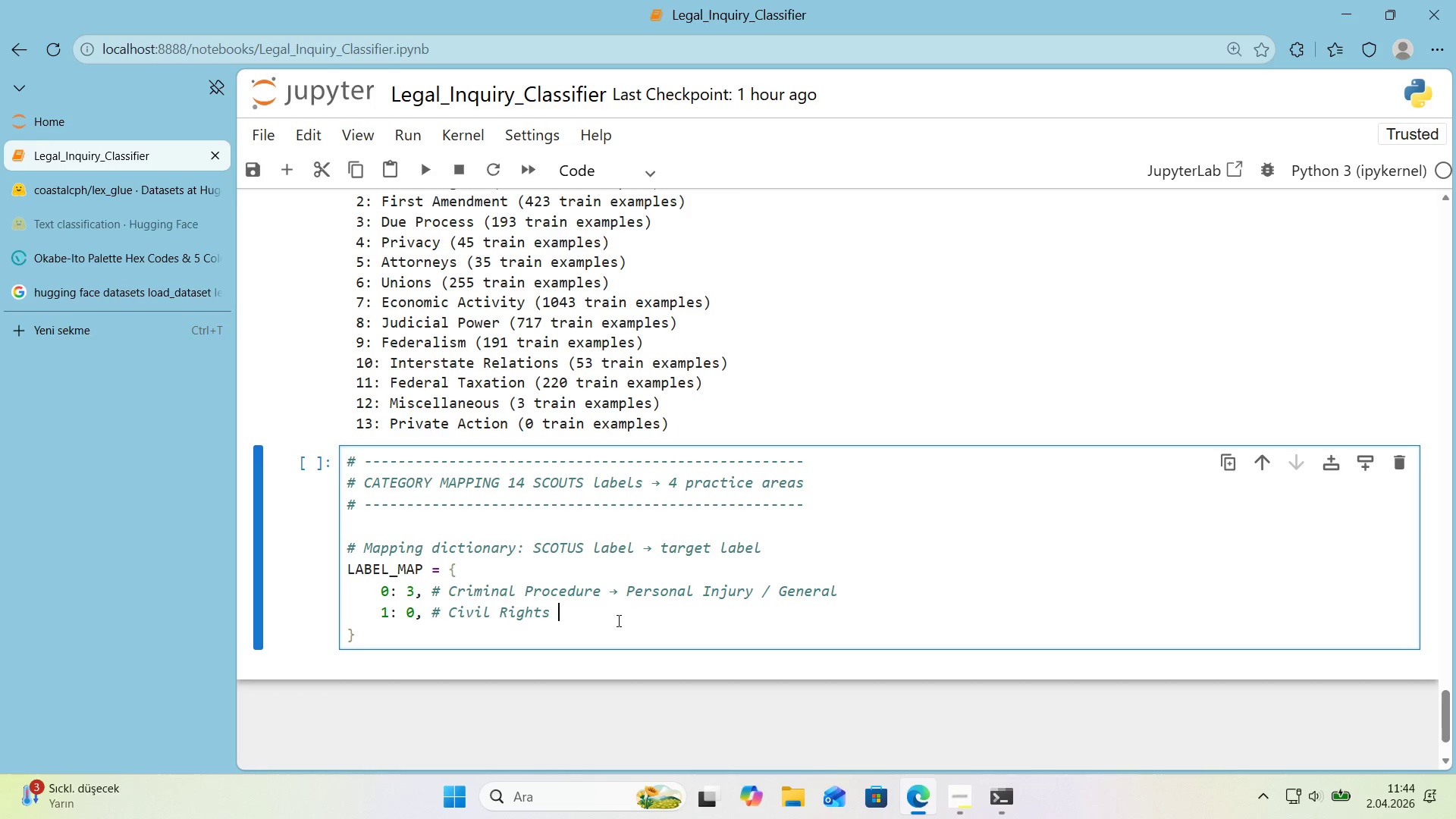 
key(Control+V)
 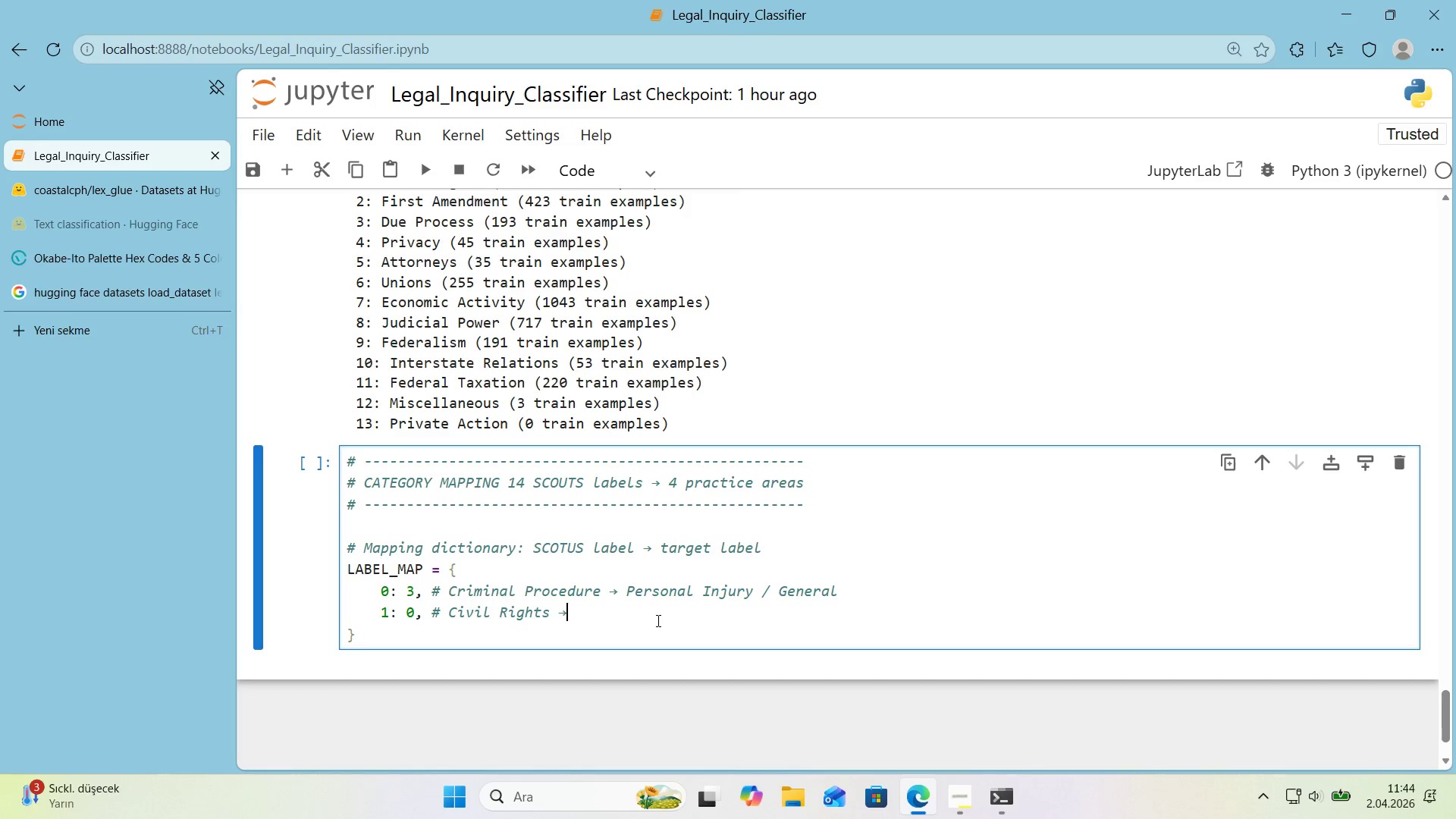 
type( Imm'grat'on)
 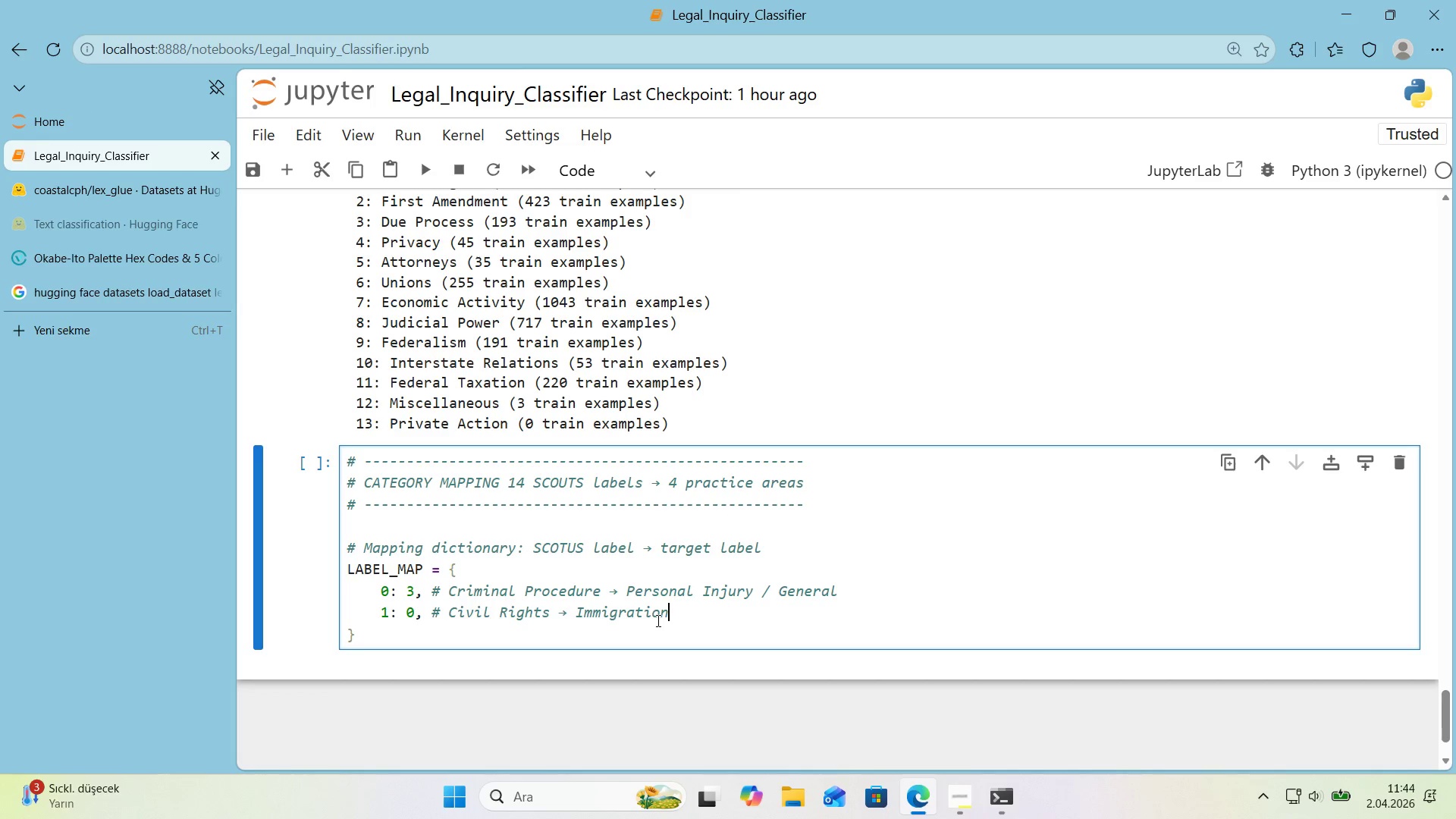 
key(Enter)
 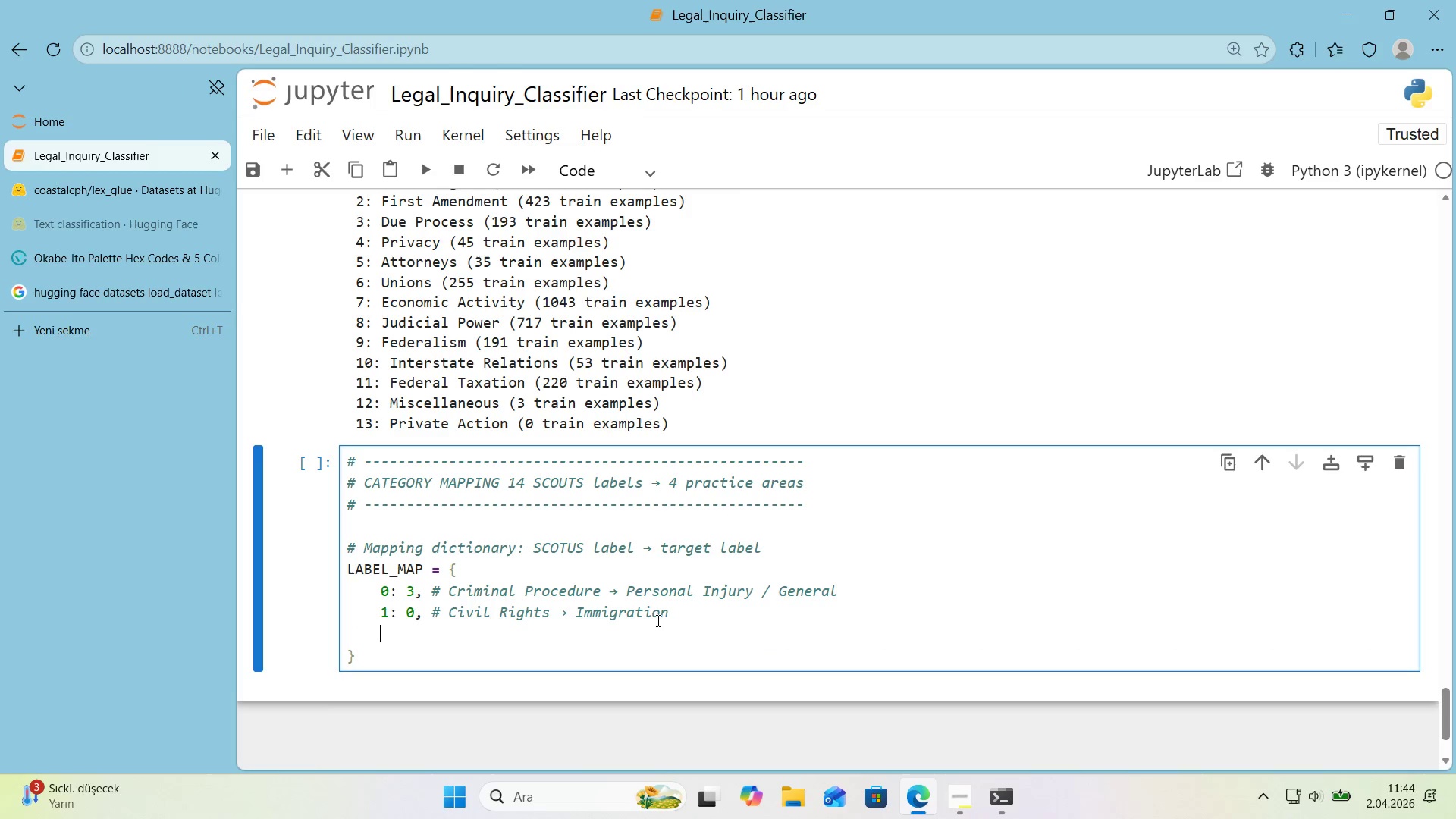 
key(2)
 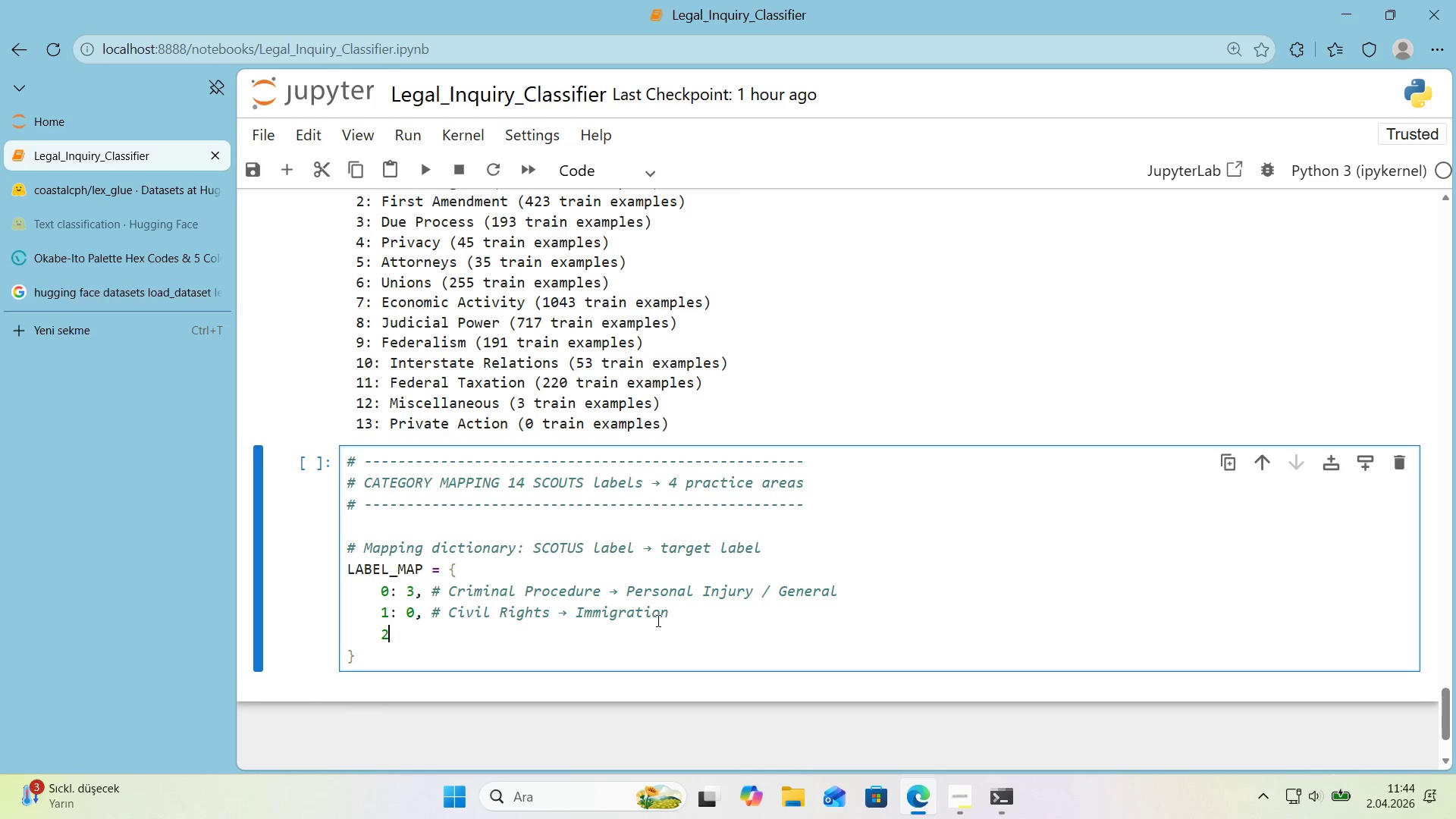 
key(Shift+ShiftRight)
 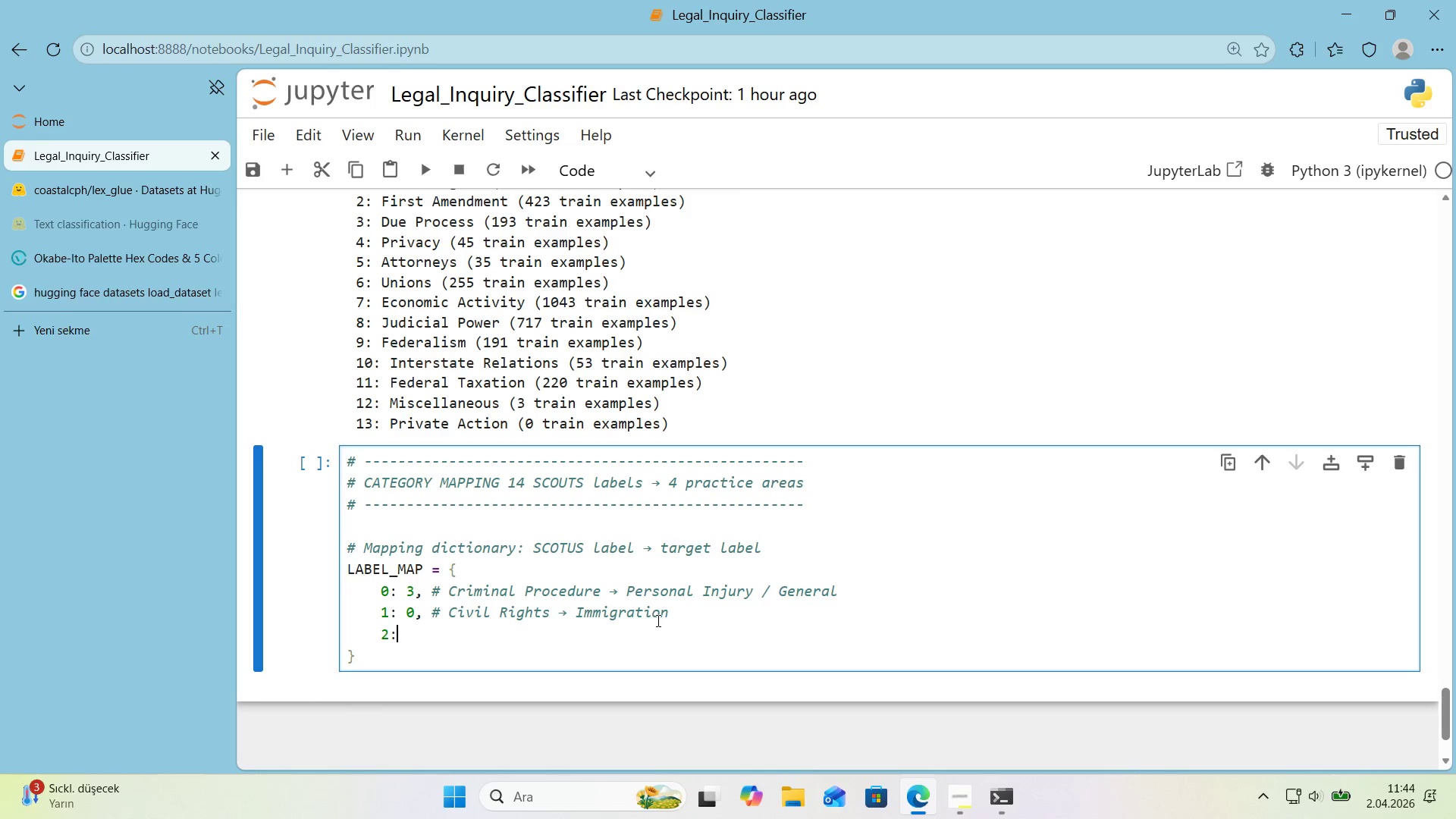 
key(Shift+Period)
 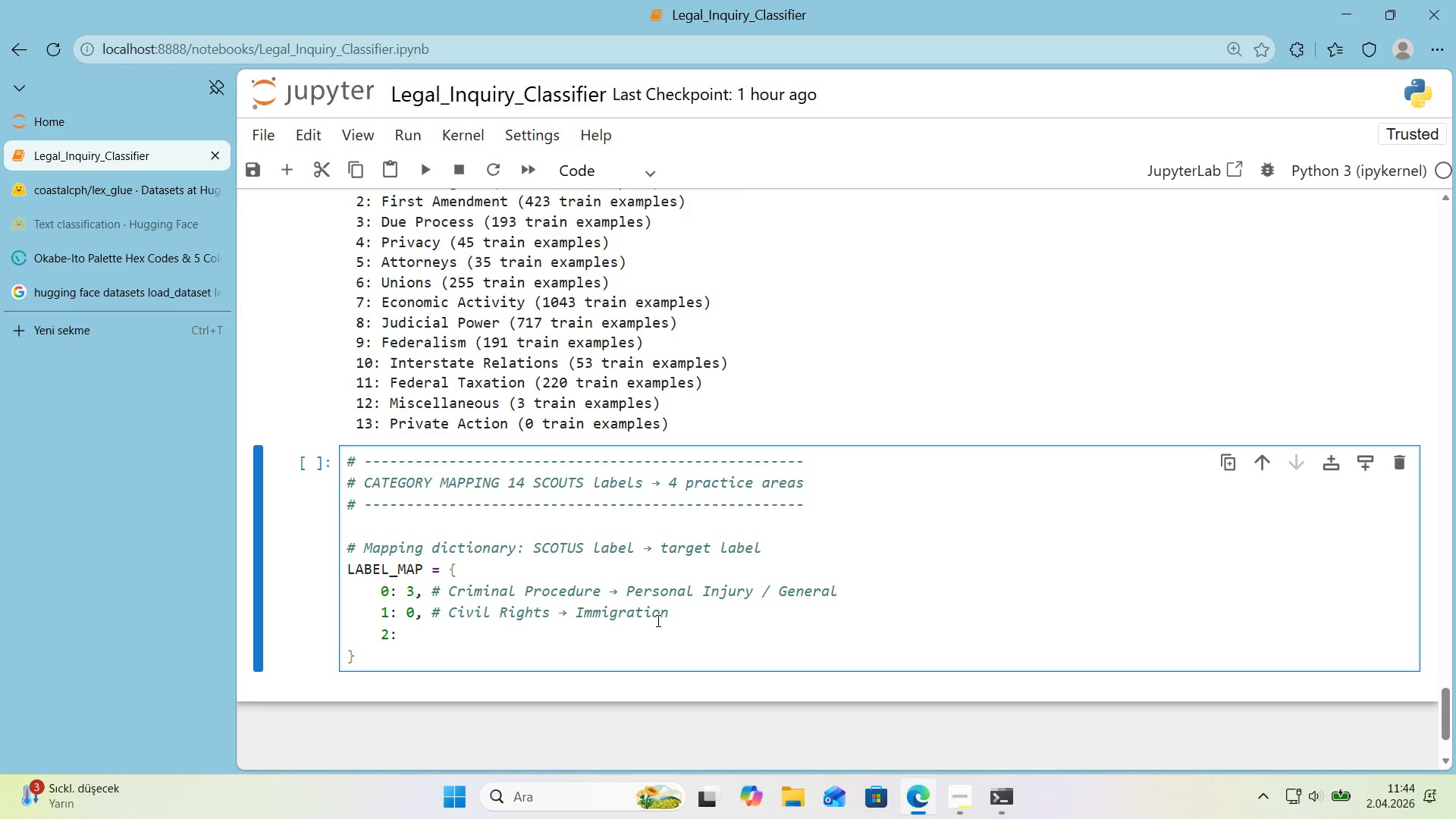 
key(Space)
 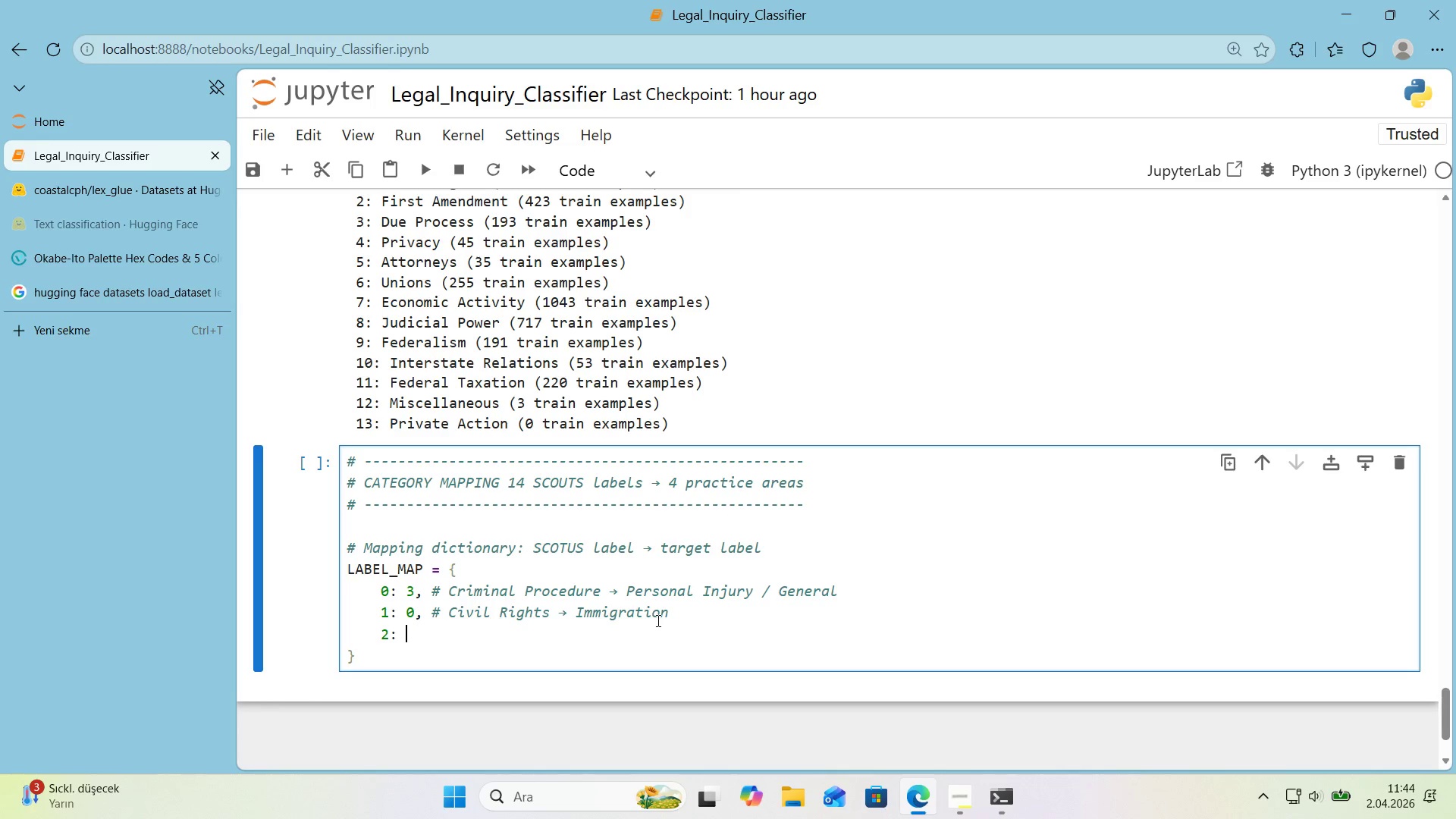 
key(Numpad0)
 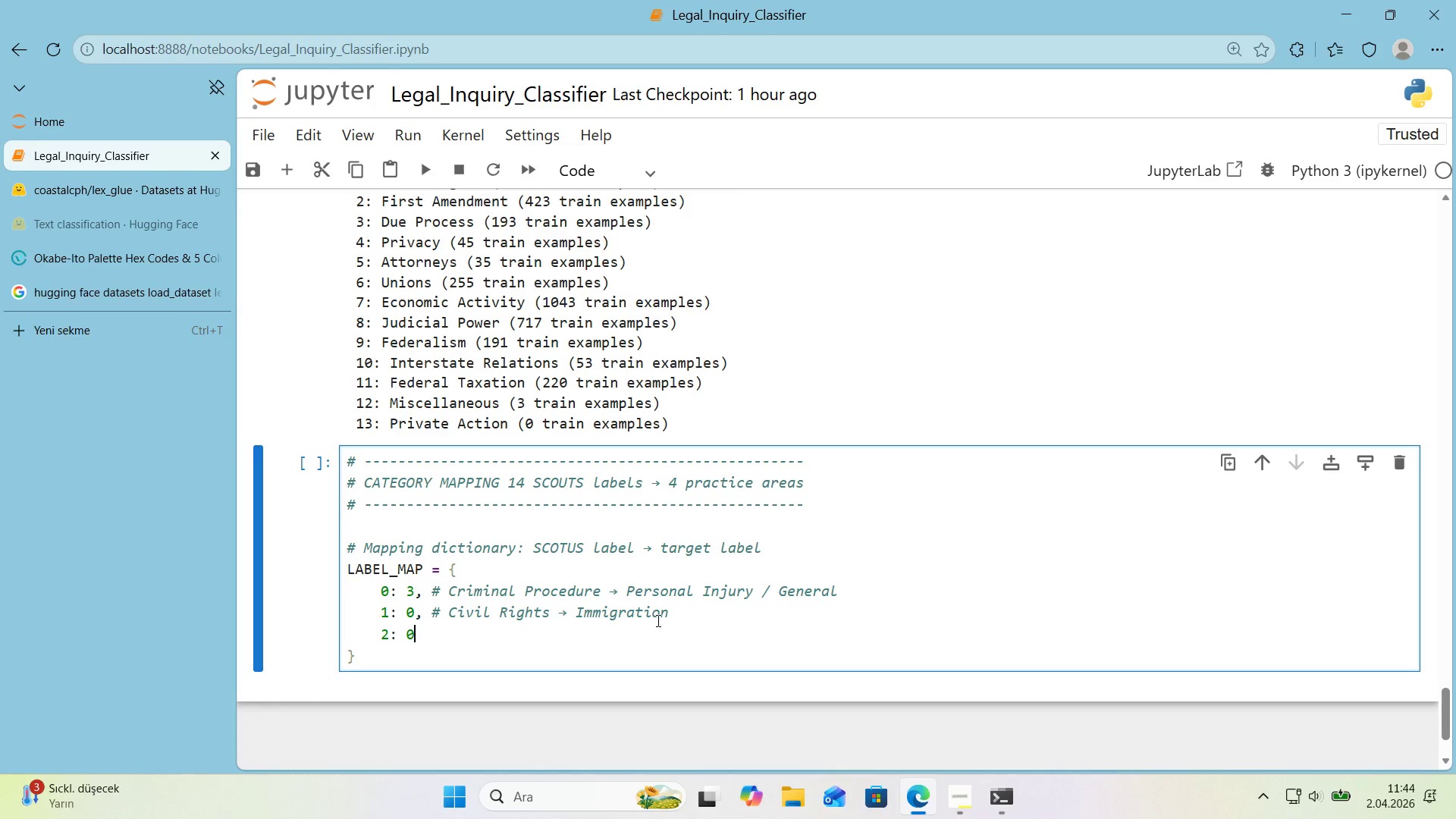 
key(Comma)
 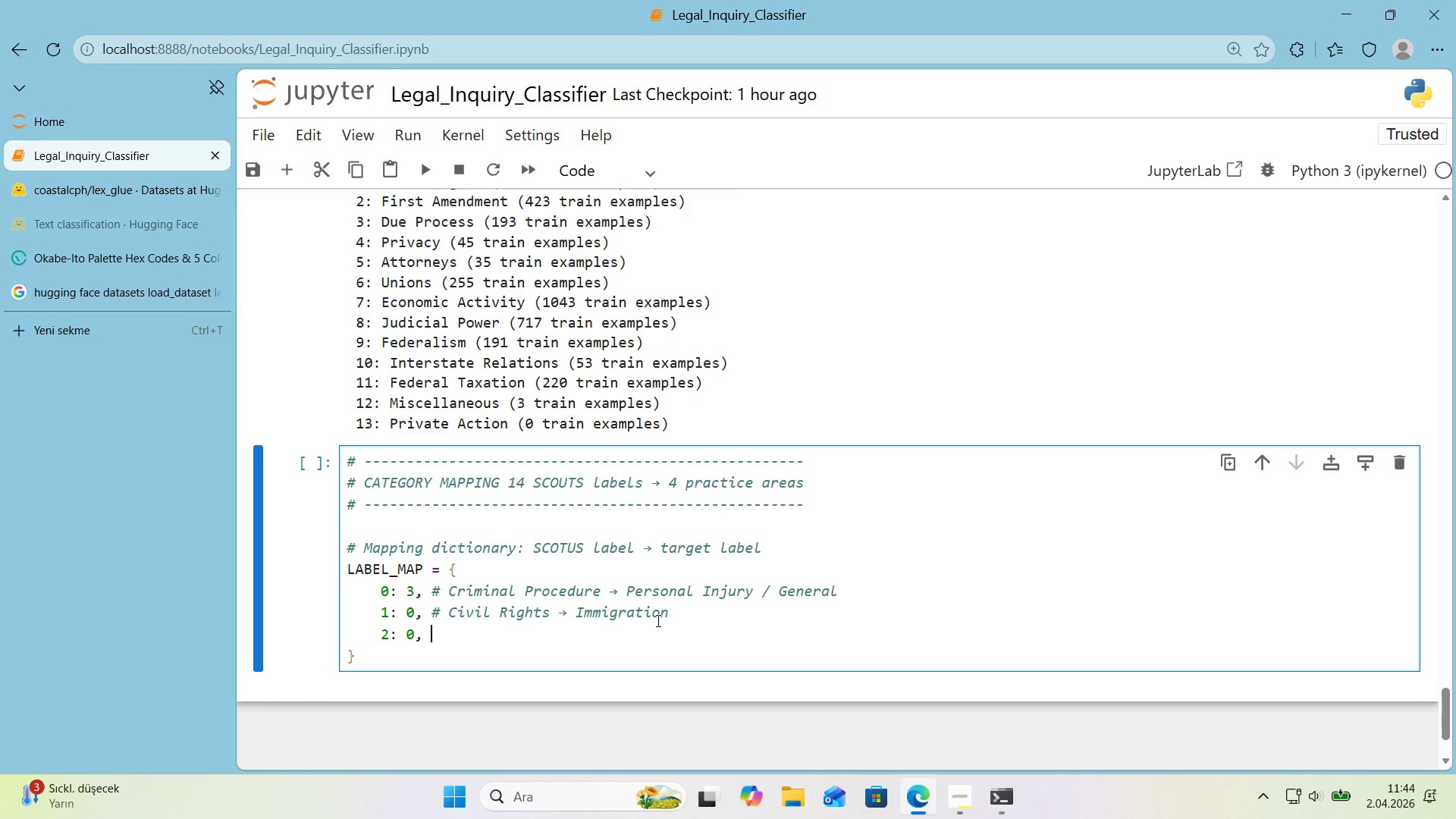 
key(Space)
 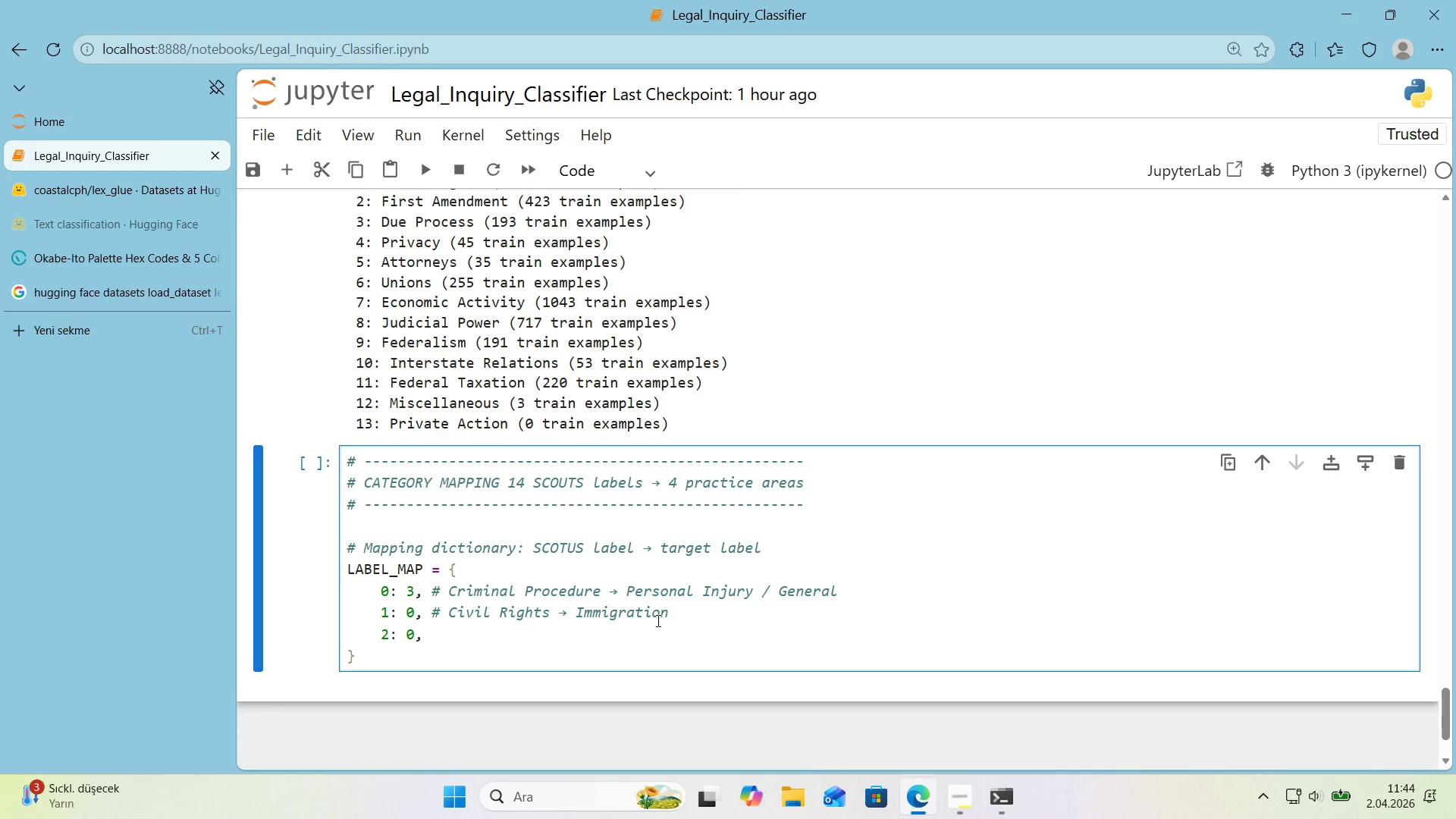 
key(Alt+Control+AltRight)
 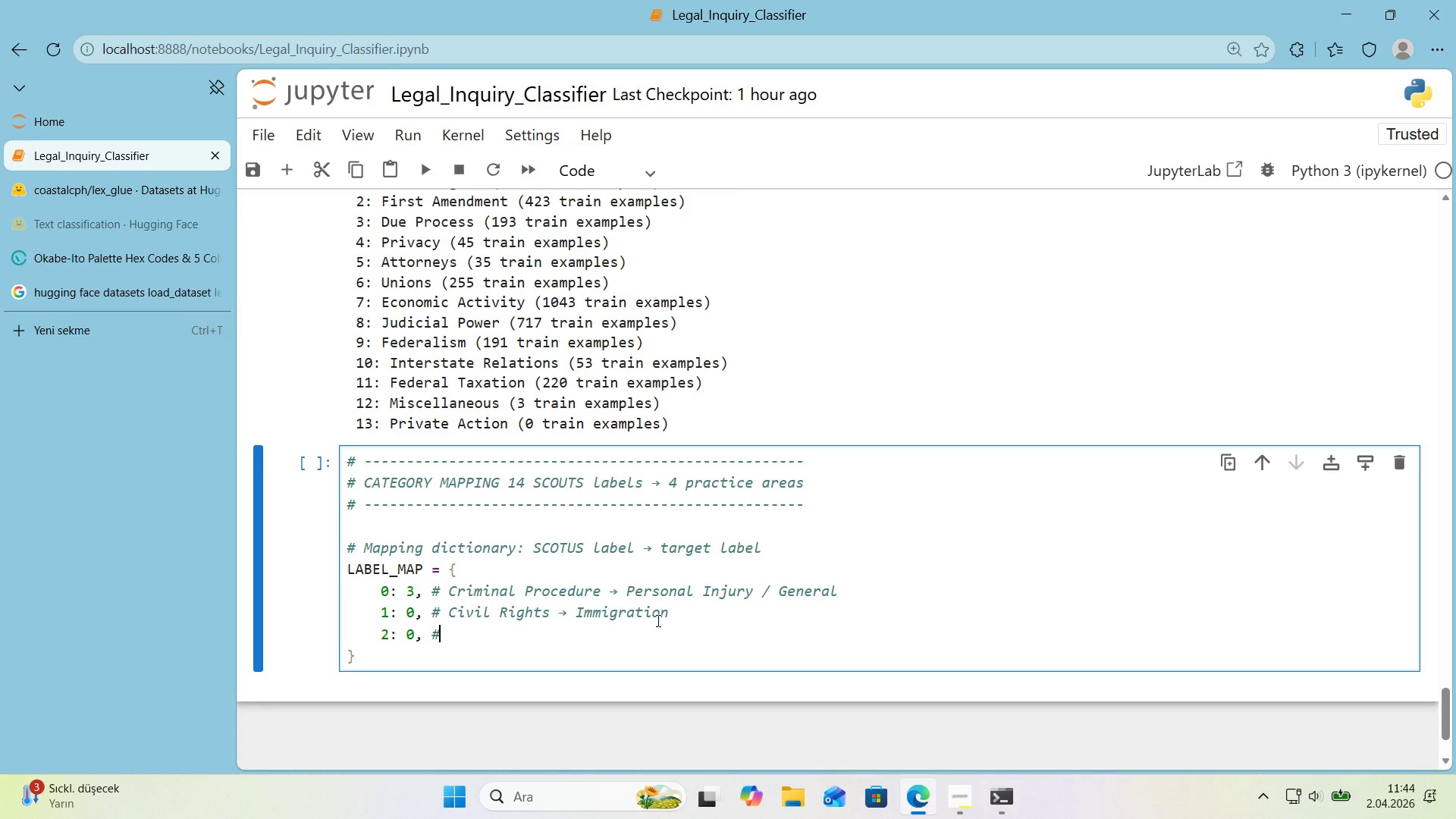 
key(Control+ControlLeft)
 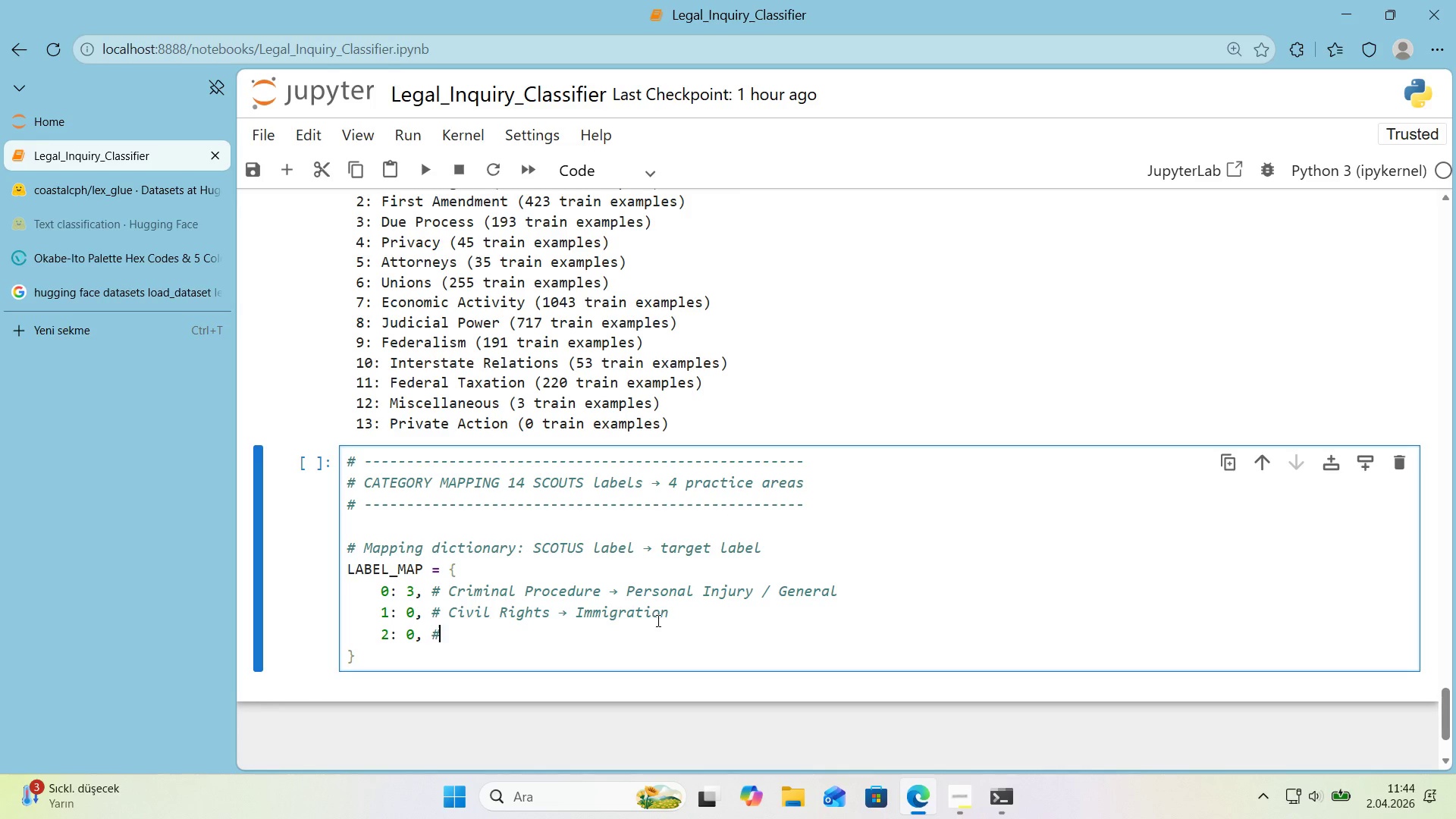 
key(Alt+Control+3)
 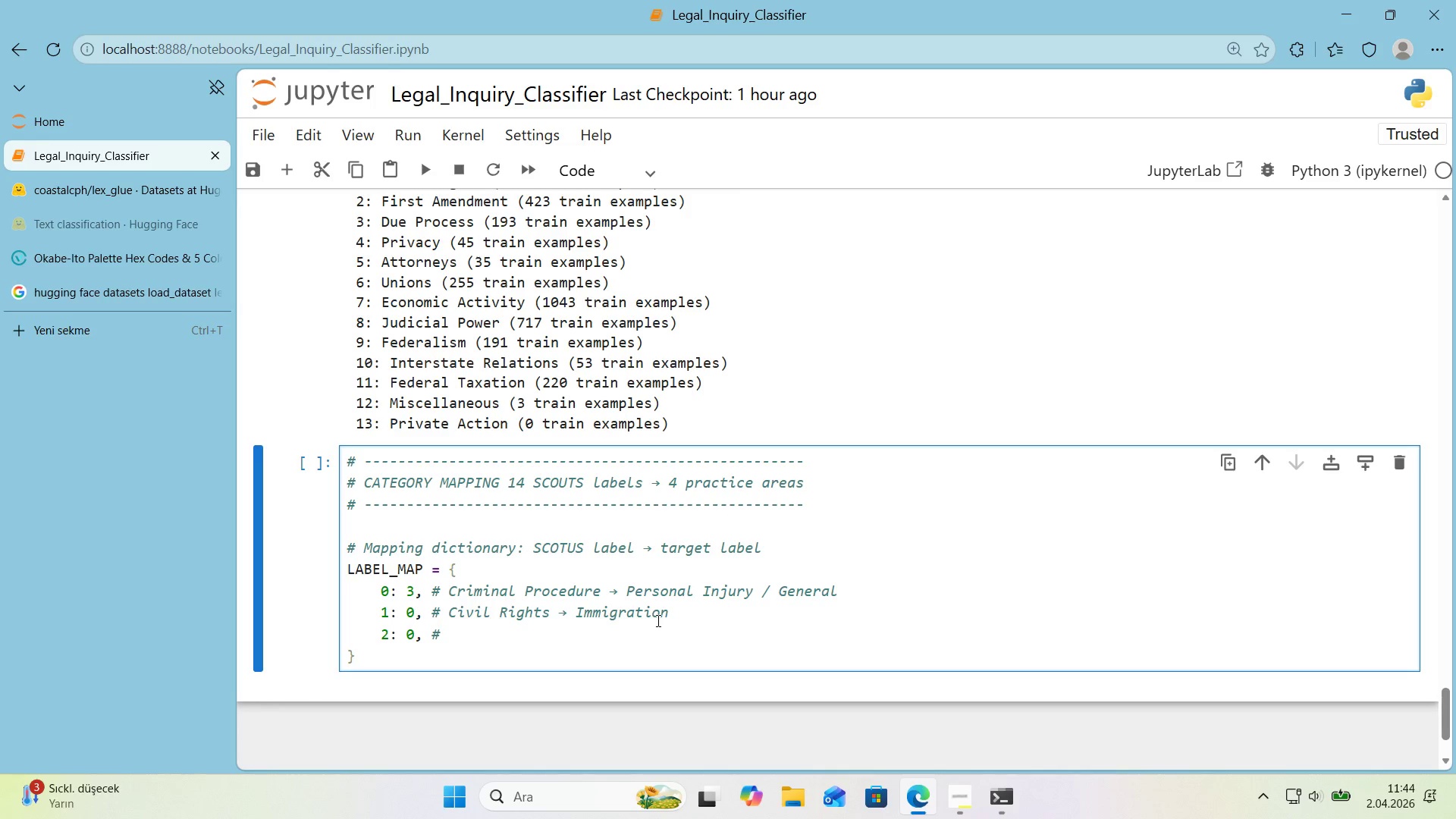 
type( F'rst amendment)
key(Backspace)
 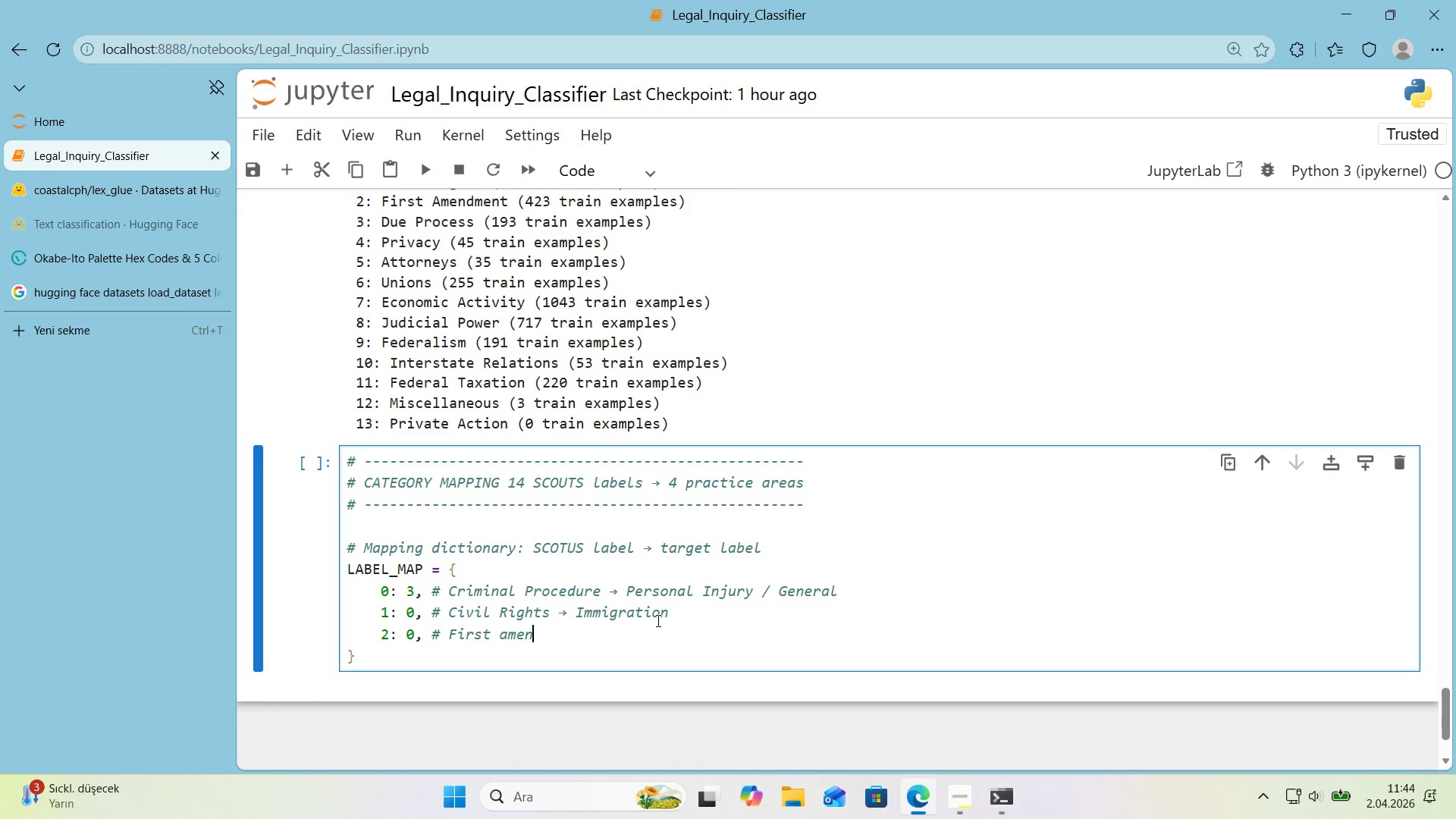 
key(ArrowLeft)
 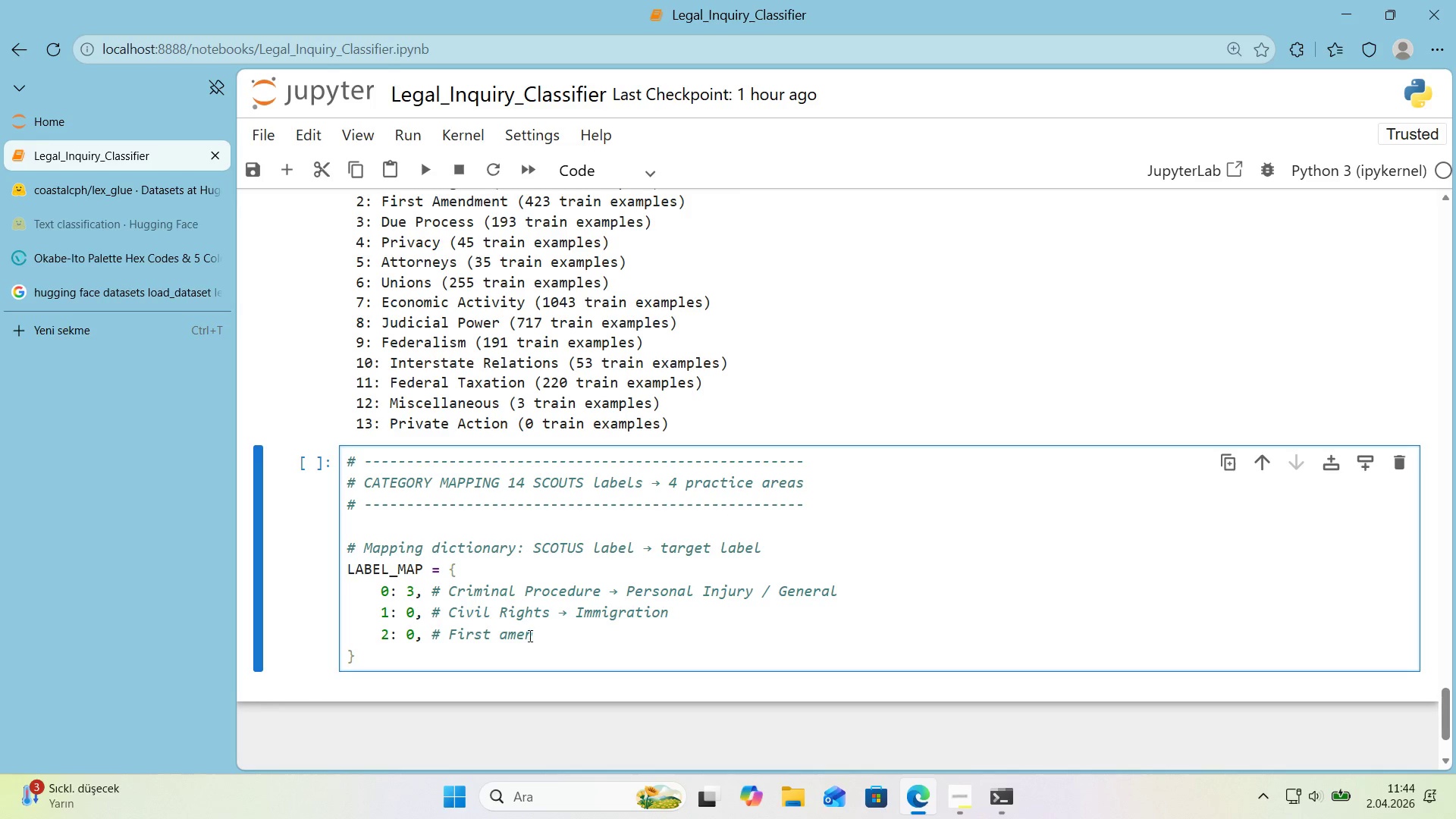 
double_click([515, 641])
 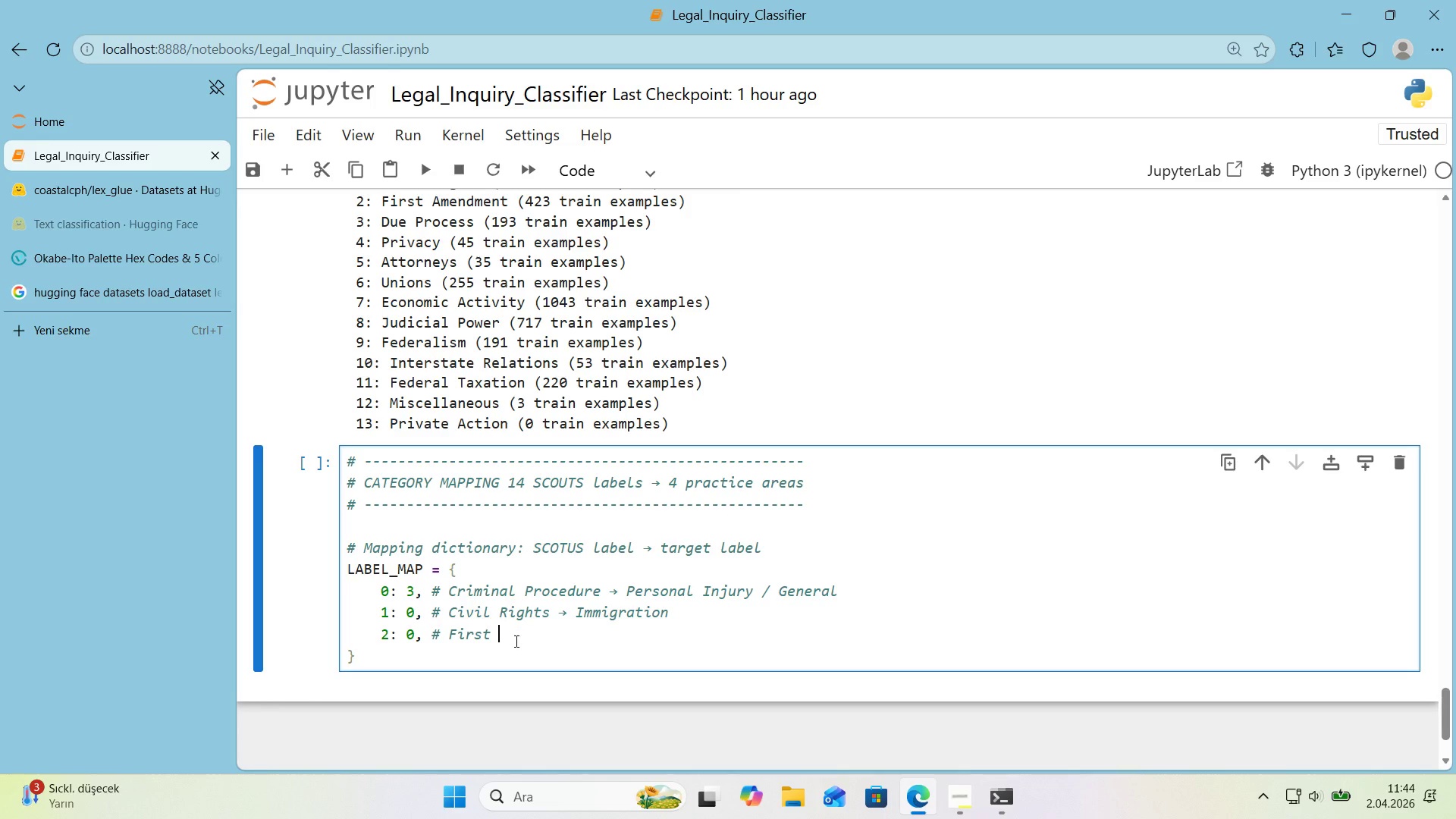 
key(Backspace)
type(Amendment )
 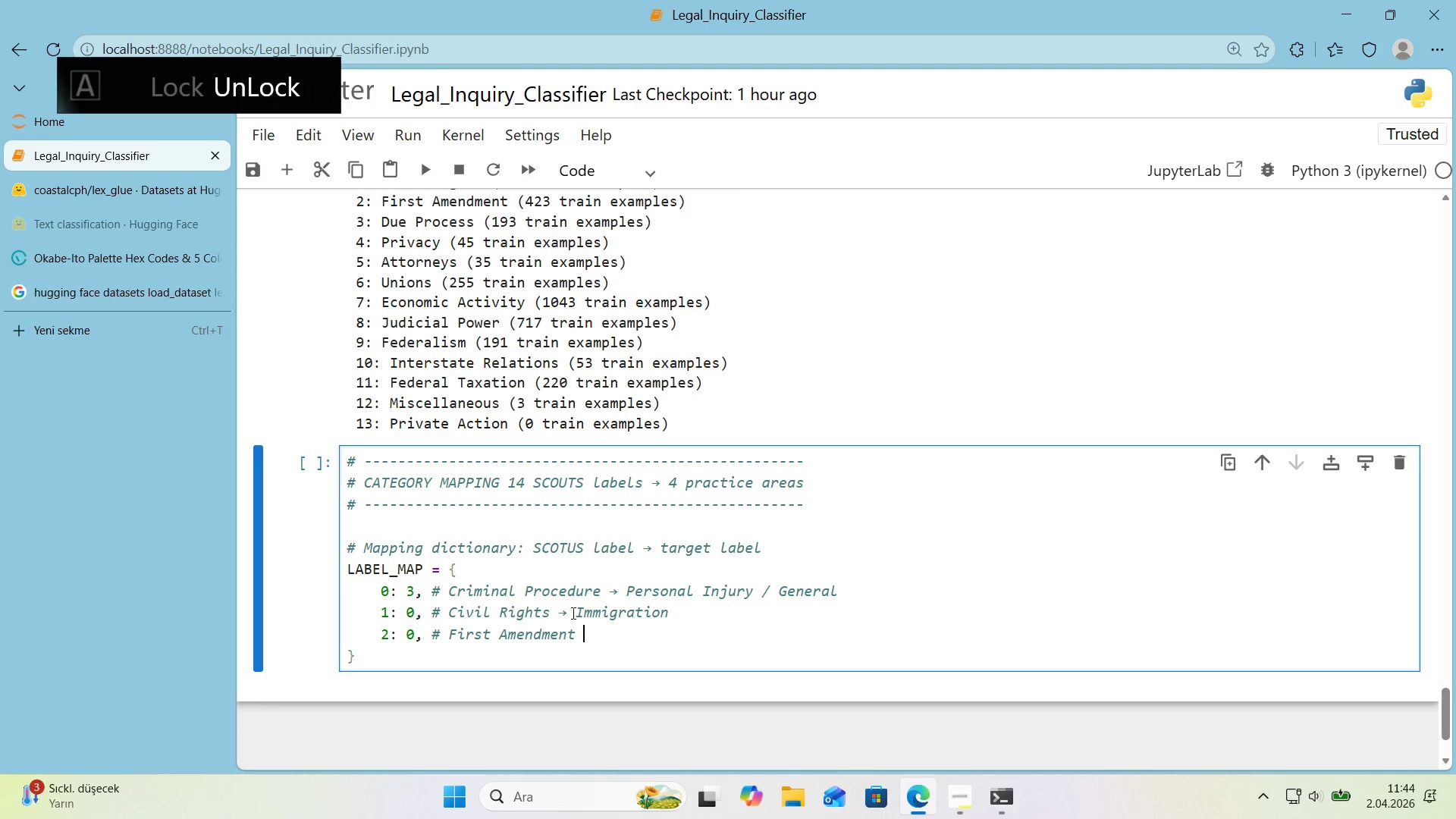 
left_click_drag(start_coordinate=[572, 613], to_coordinate=[560, 615])
 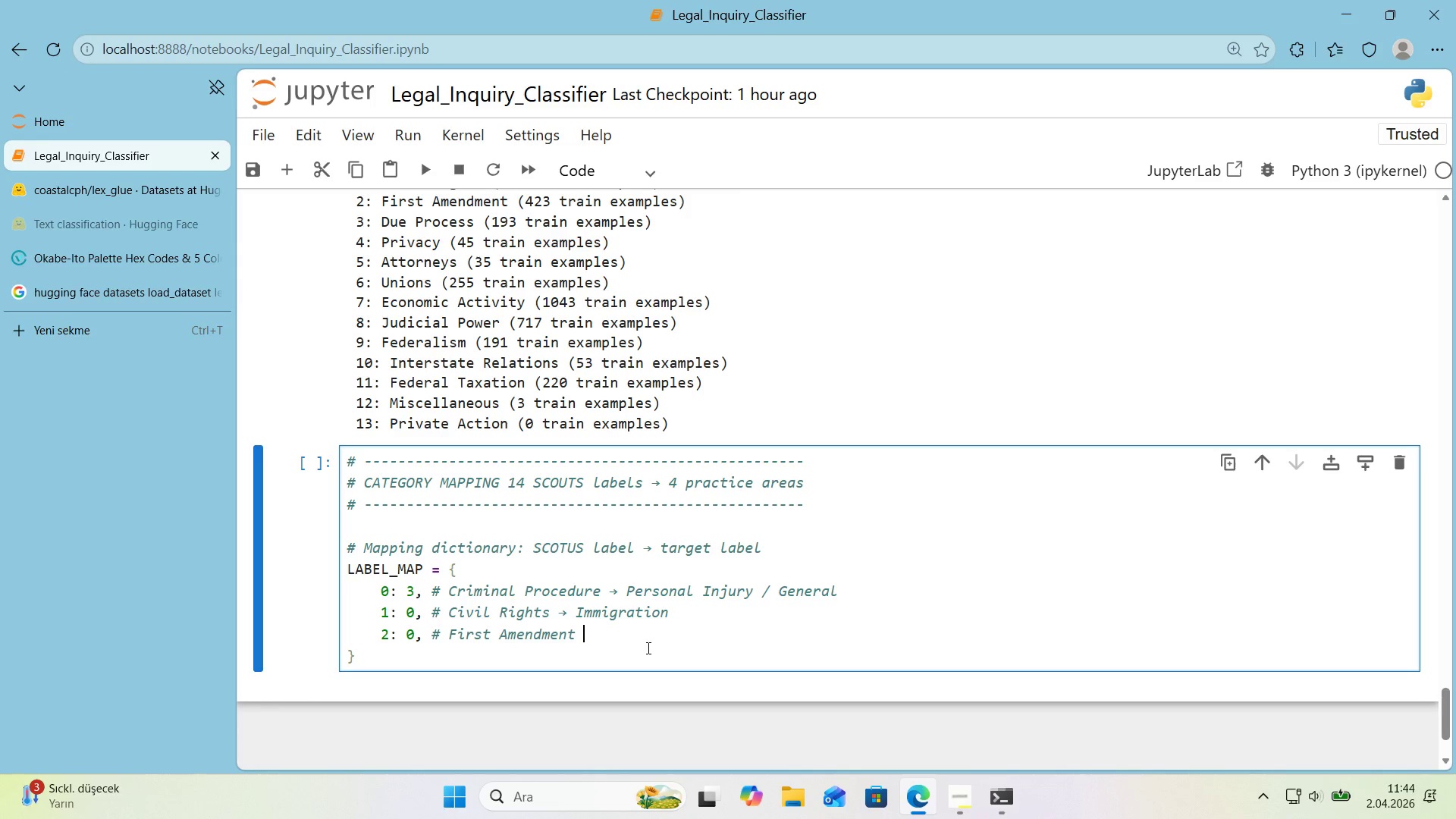 
key(Control+ControlLeft)
 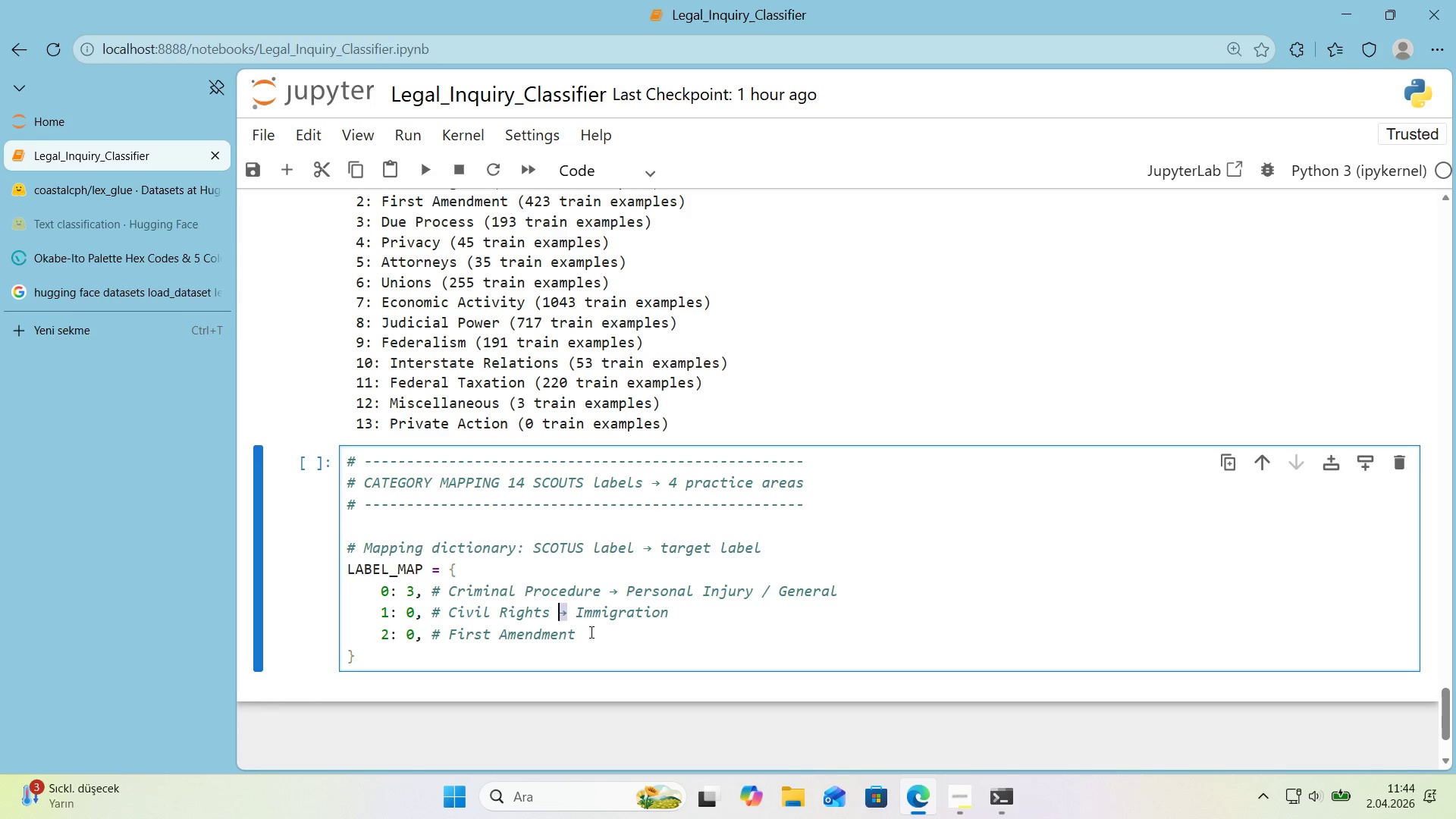 
key(Control+C)
 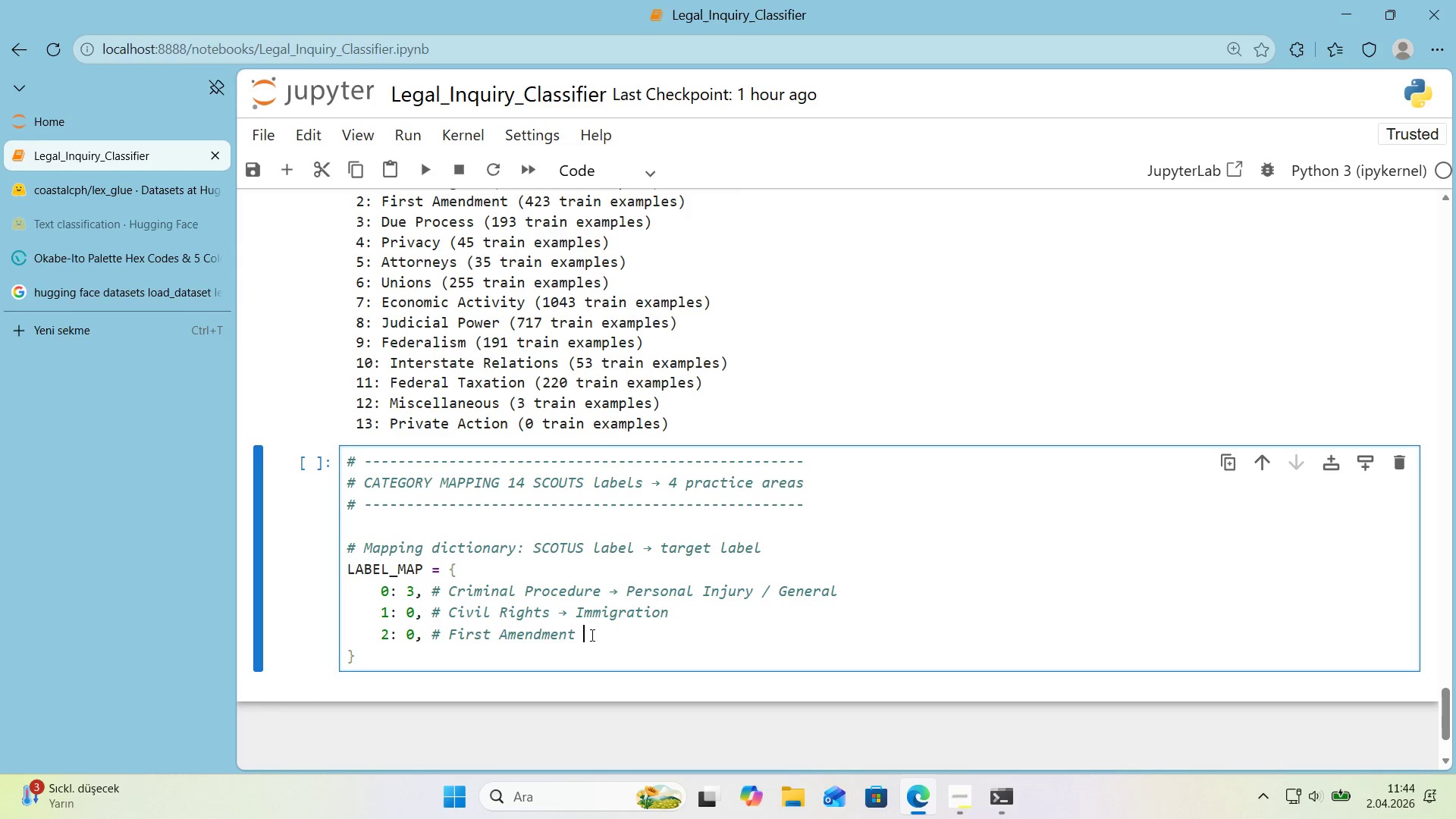 
left_click_drag(start_coordinate=[591, 635], to_coordinate=[595, 635])
 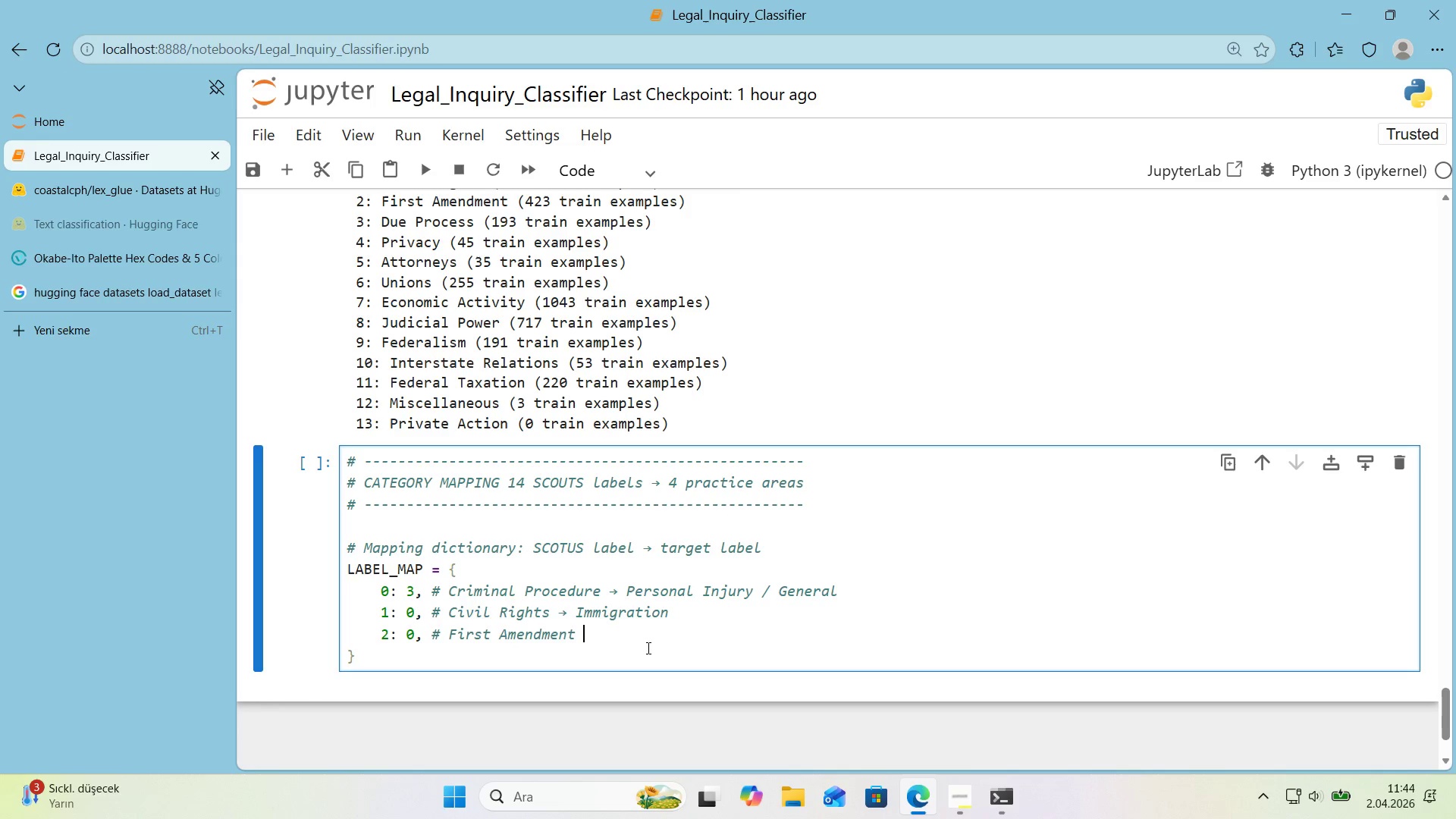 
key(Control+V)
 